 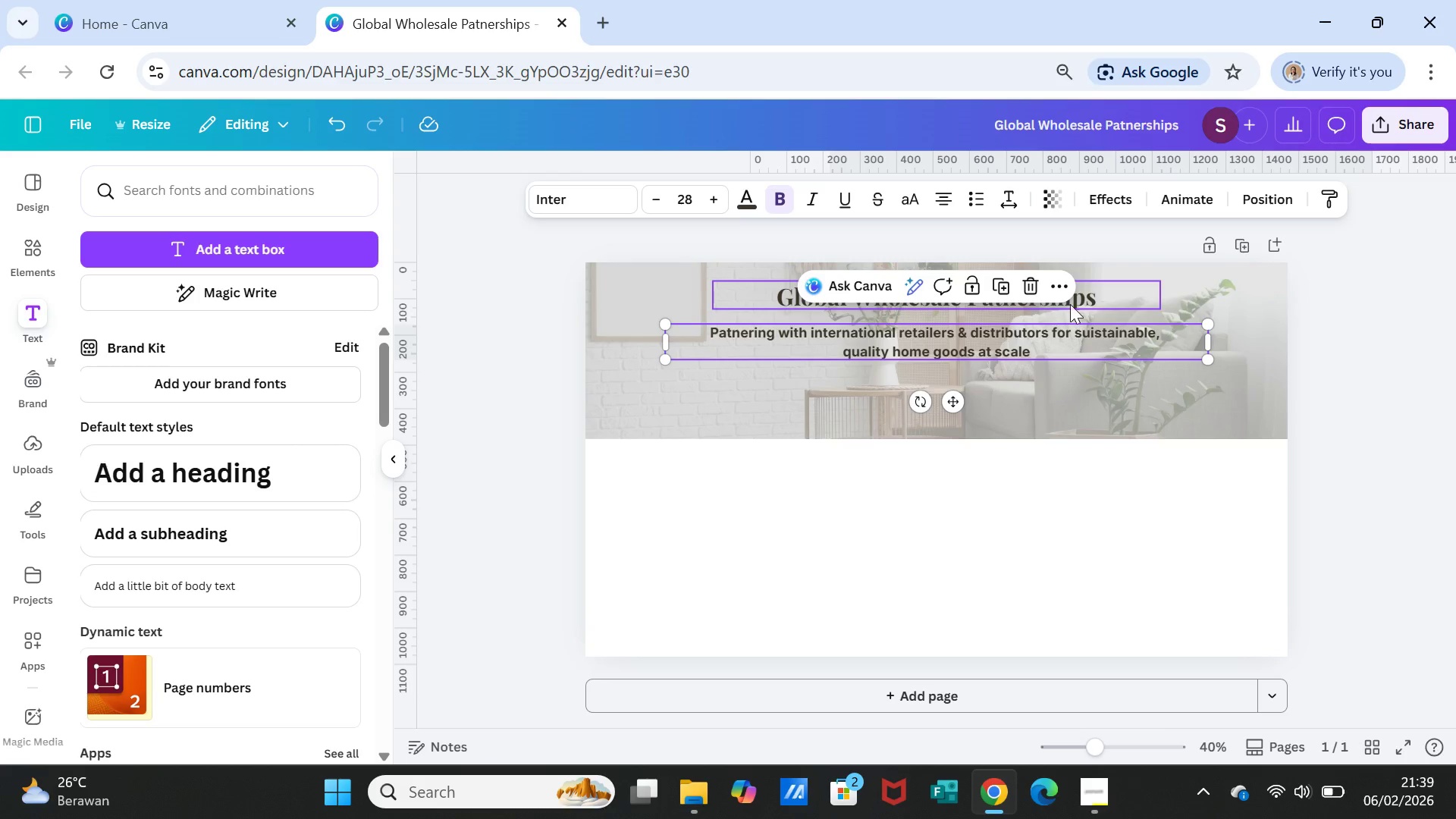 
left_click([1153, 378])
 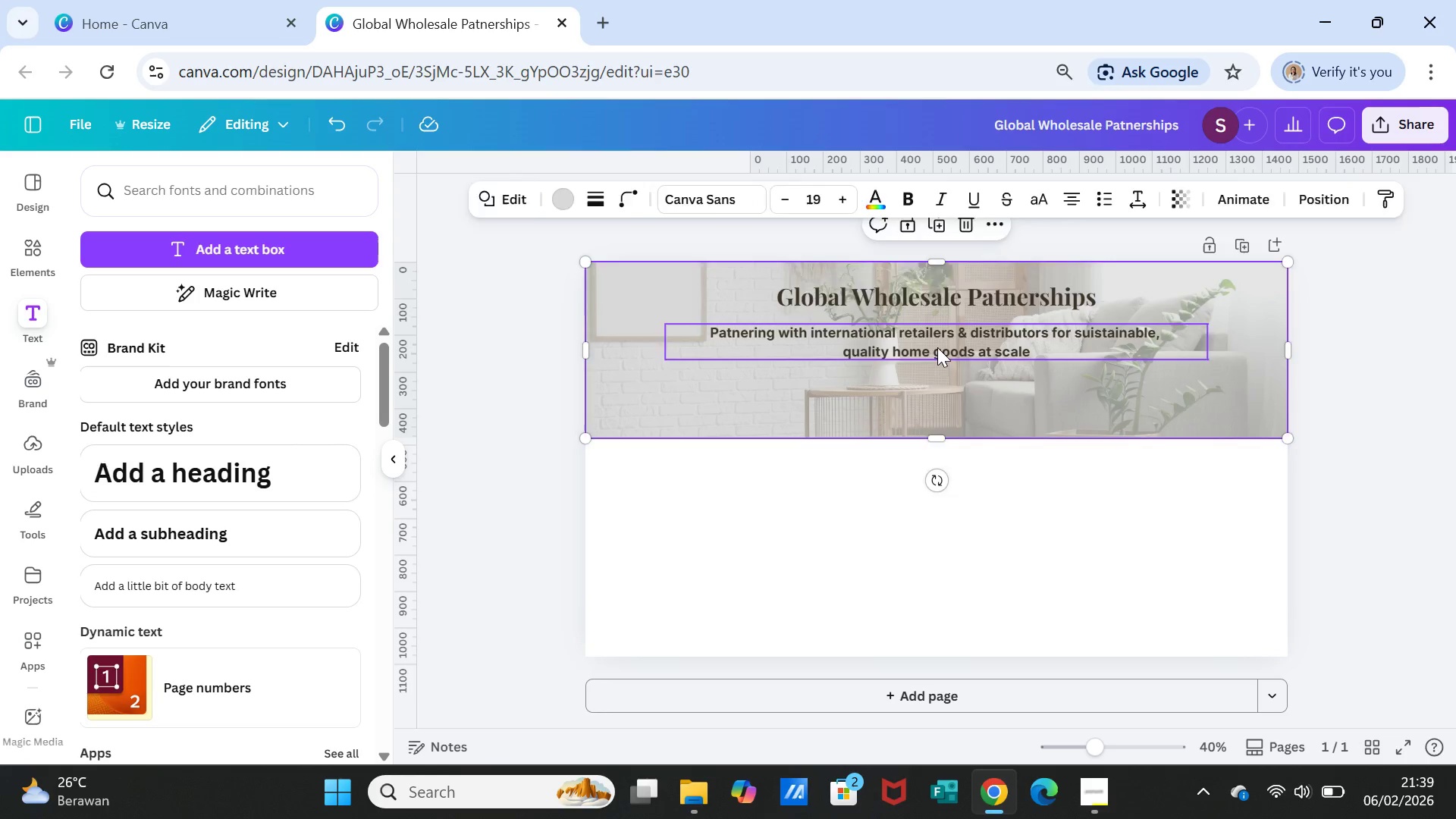 
left_click([937, 347])
 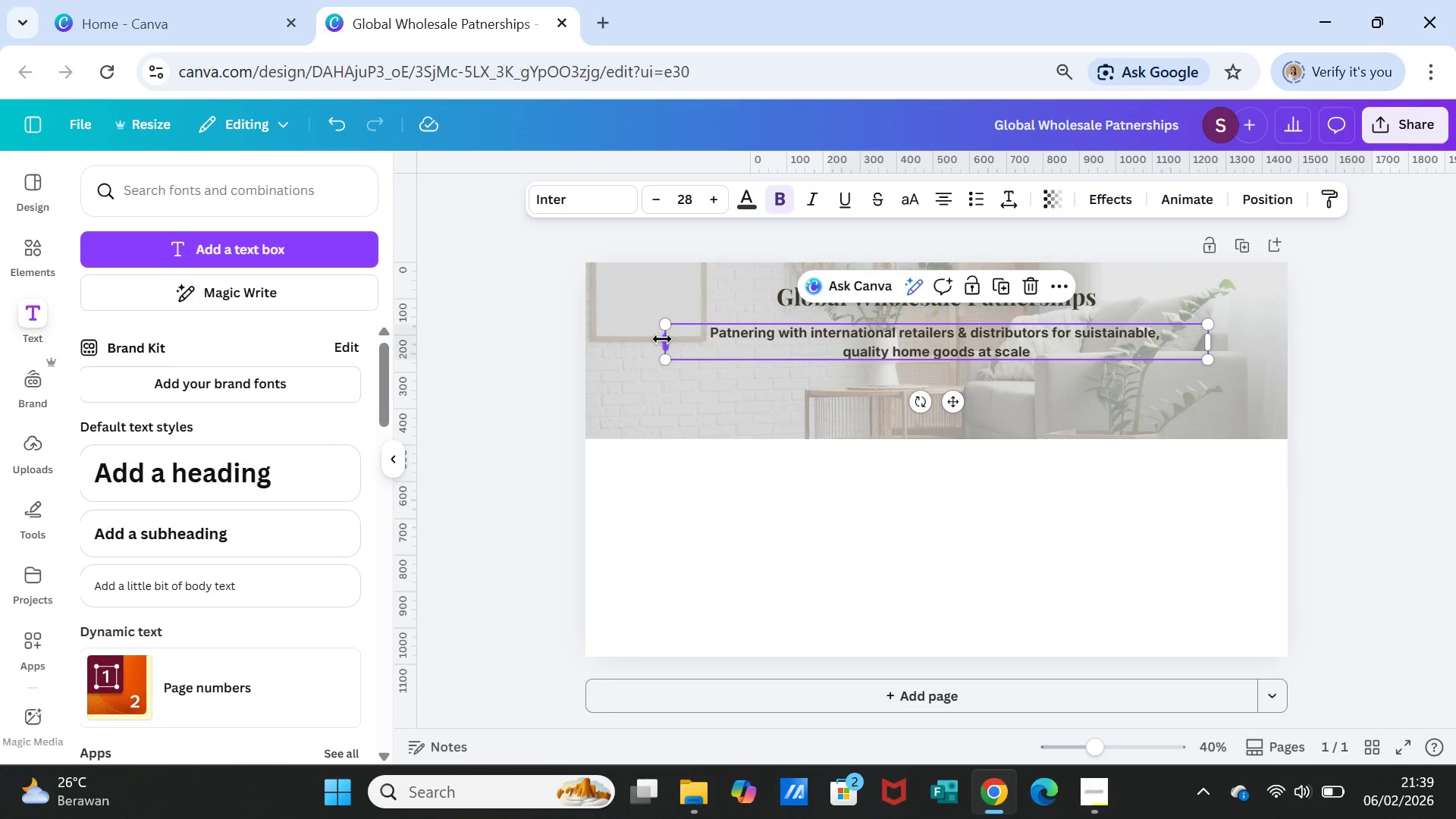 
left_click_drag(start_coordinate=[662, 339], to_coordinate=[765, 336])
 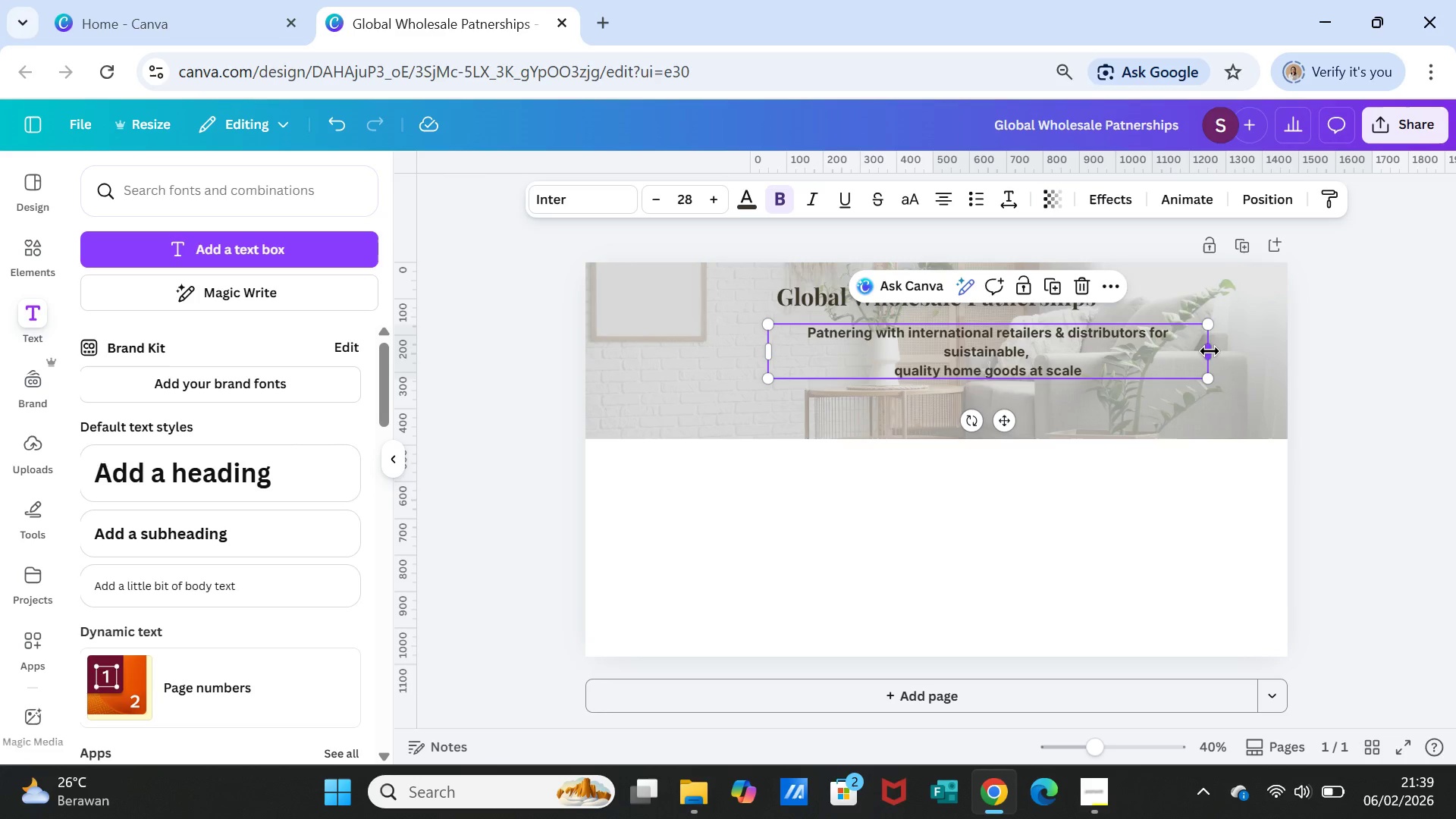 
left_click_drag(start_coordinate=[1210, 351], to_coordinate=[1102, 335])
 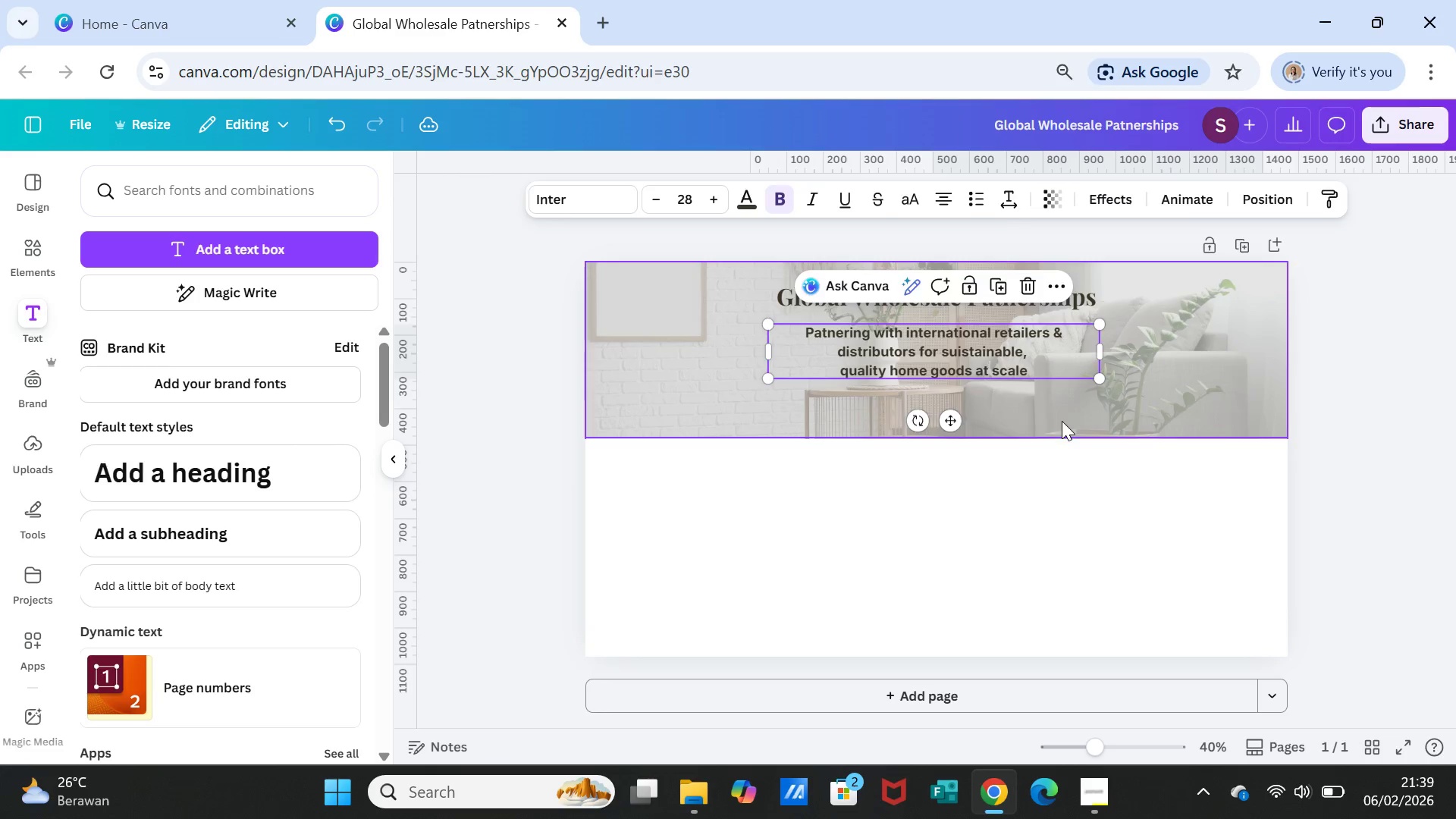 
left_click([1062, 421])
 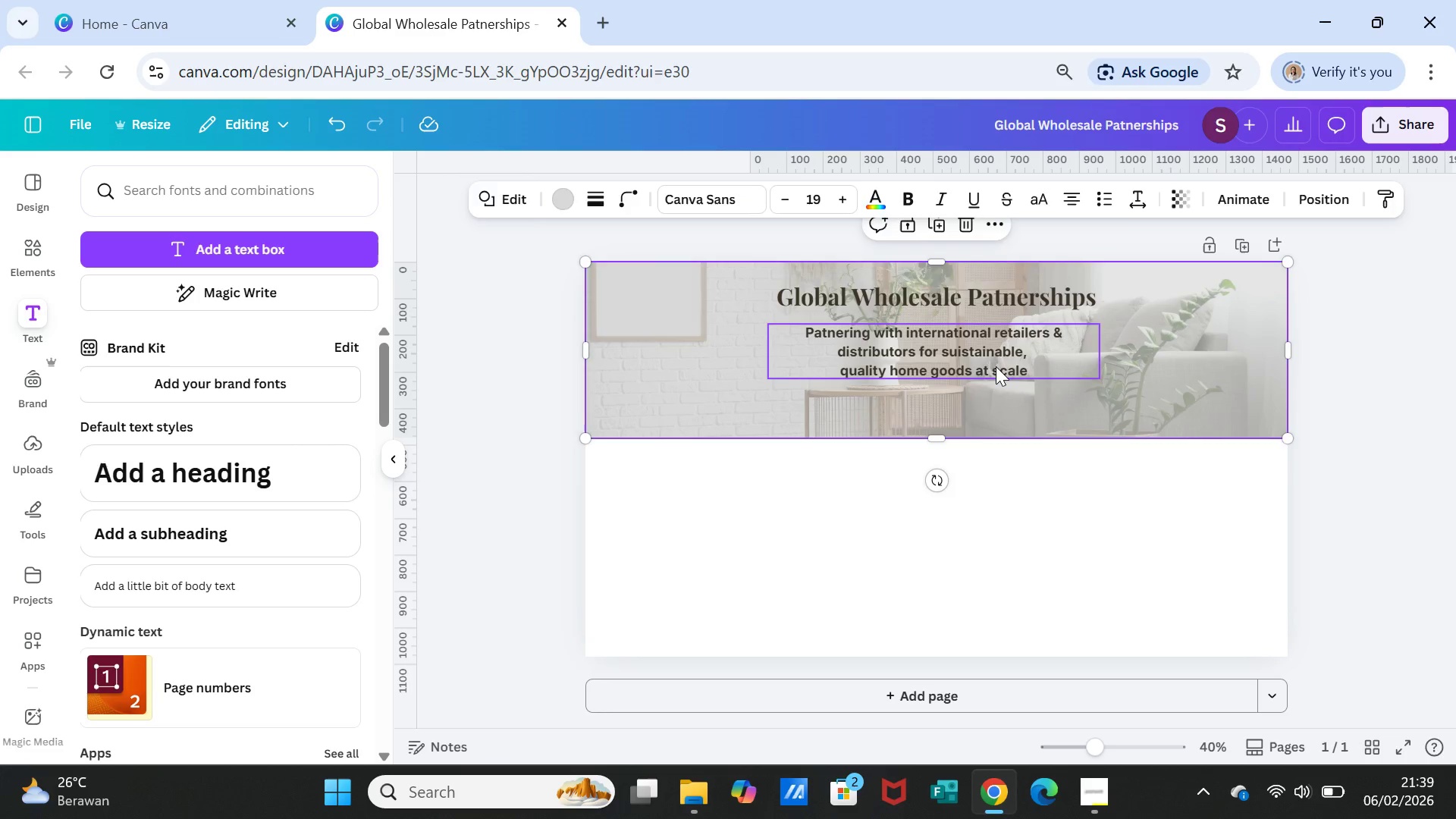 
left_click_drag(start_coordinate=[996, 366], to_coordinate=[1000, 358])
 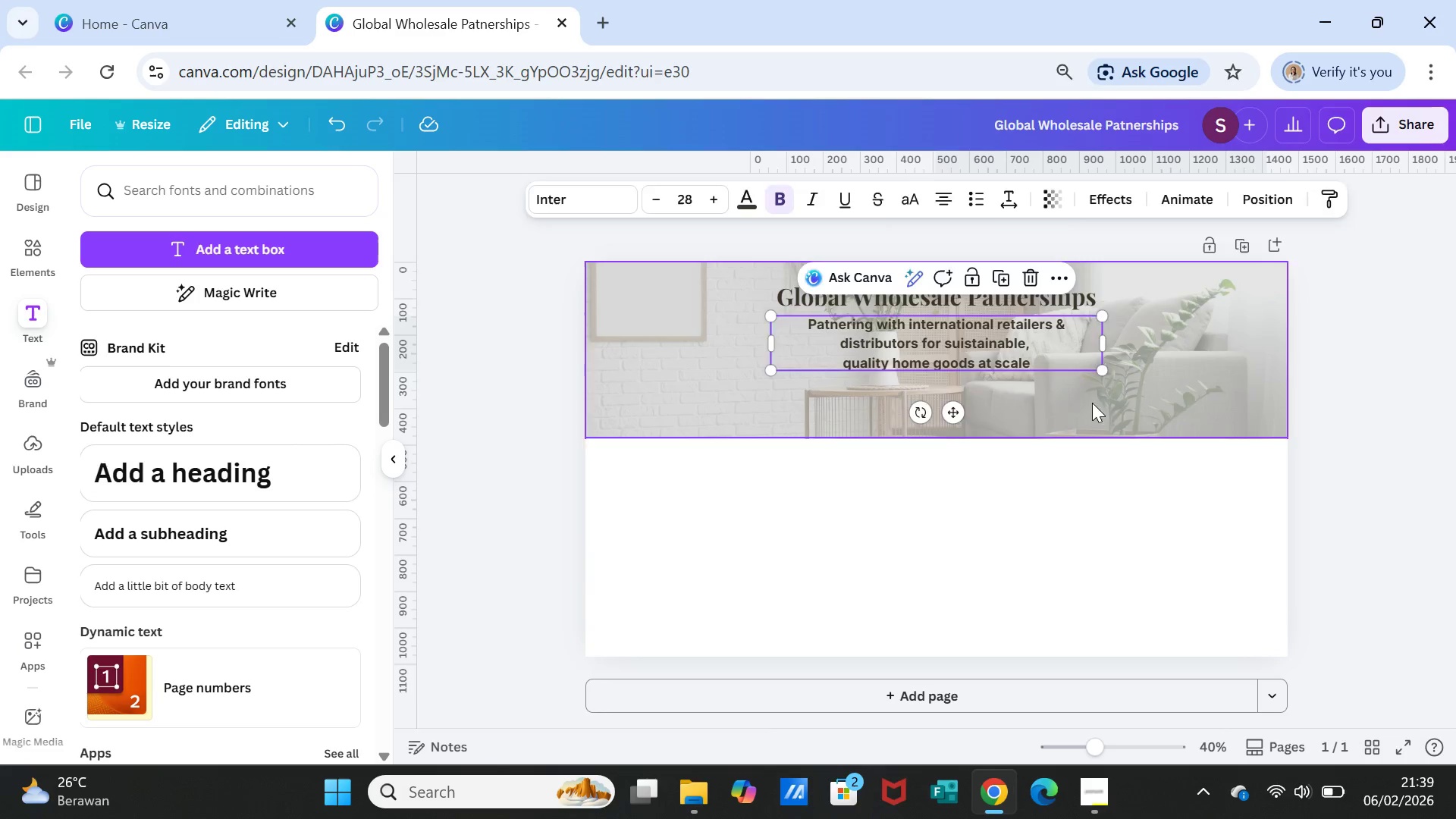 
left_click([1092, 403])
 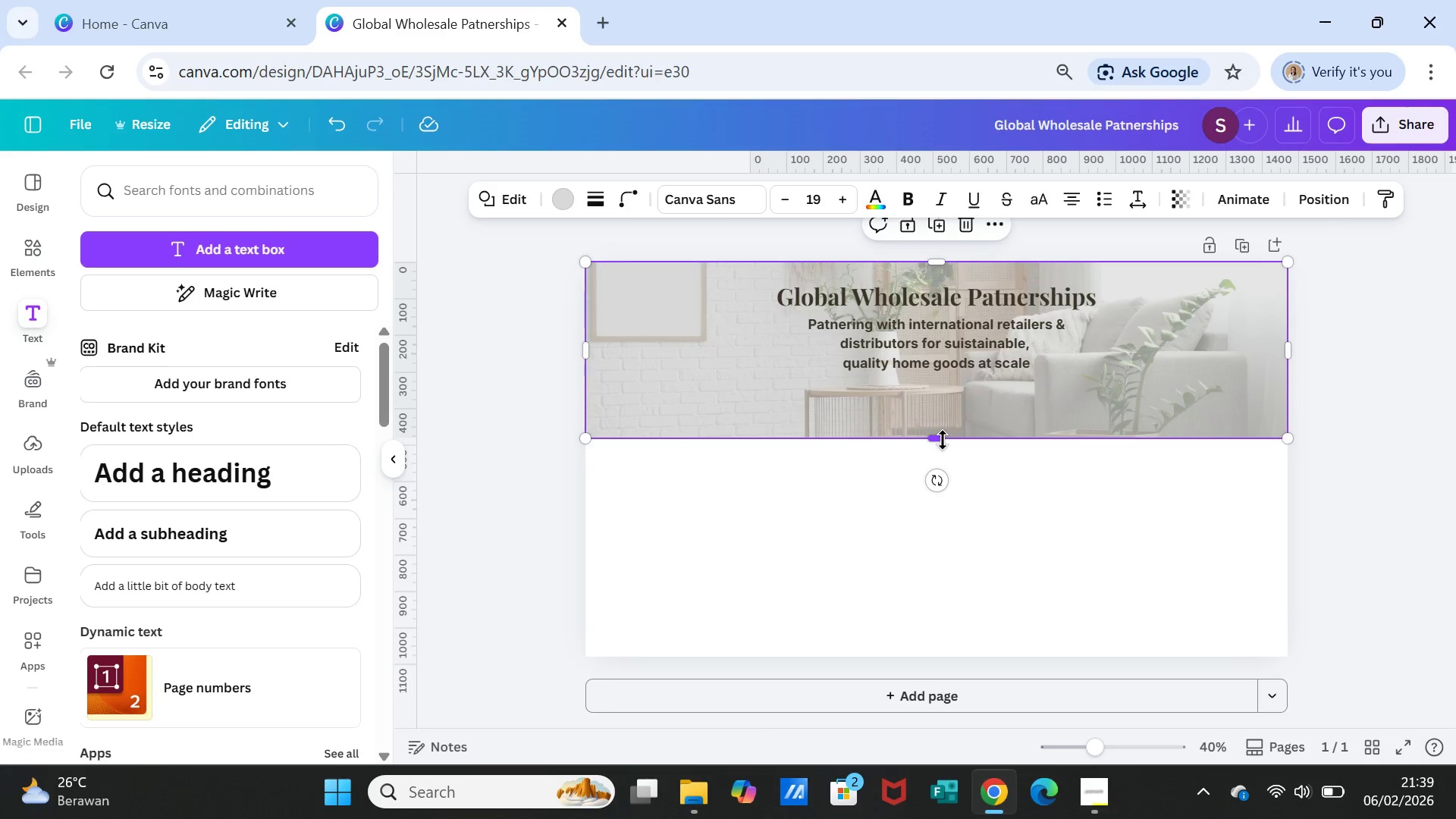 
left_click_drag(start_coordinate=[943, 440], to_coordinate=[940, 403])
 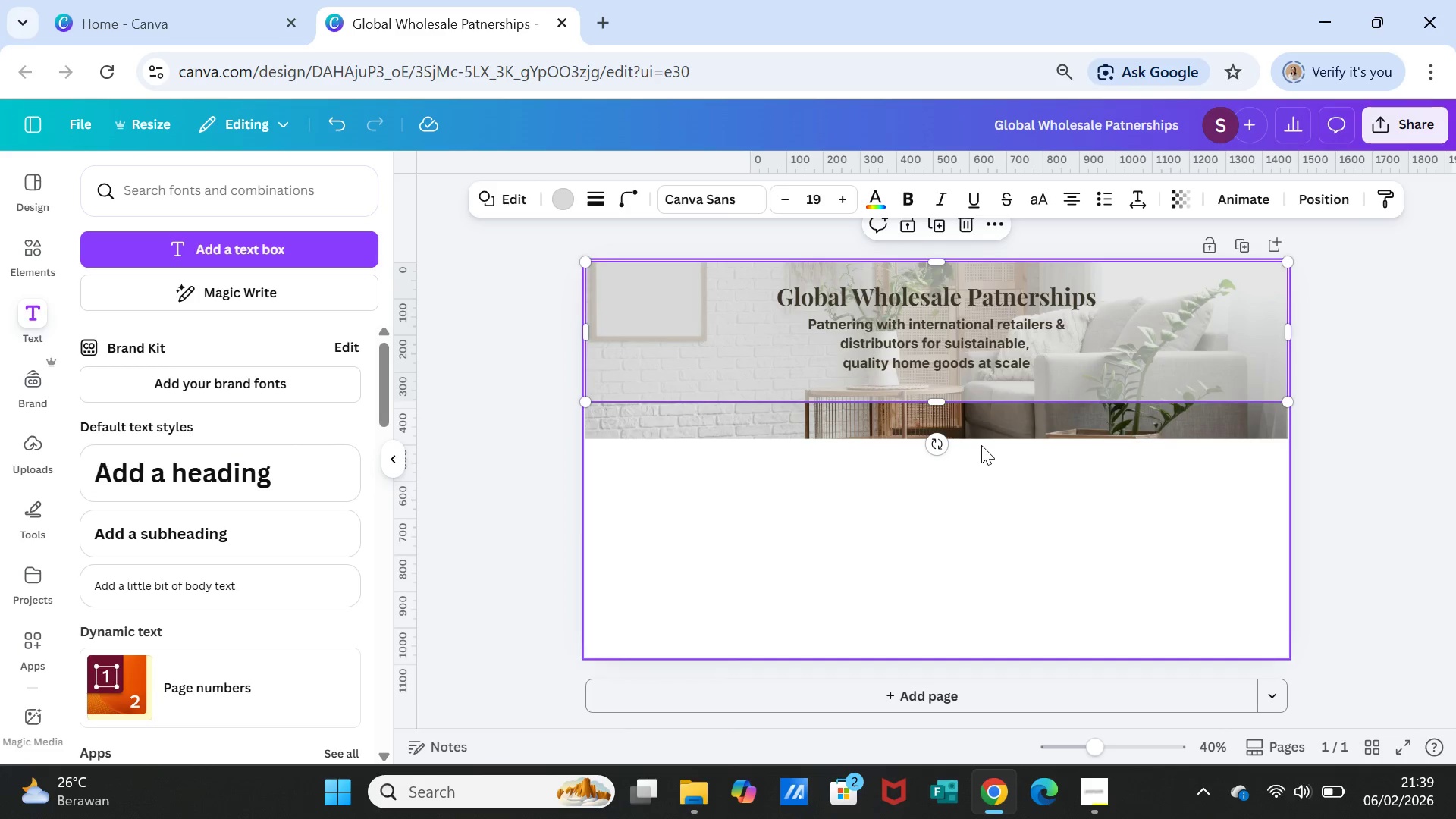 
double_click([999, 431])
 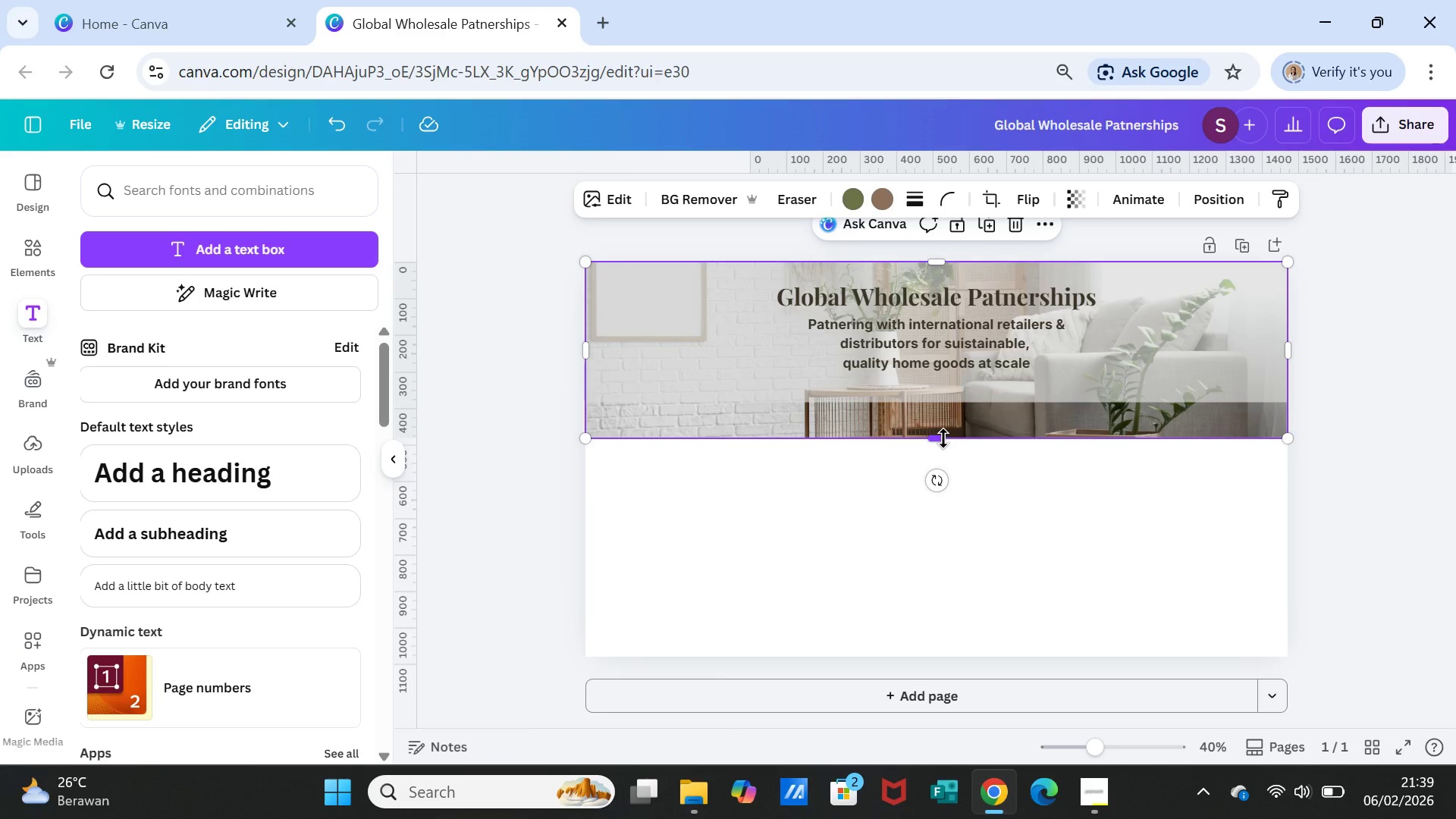 
left_click_drag(start_coordinate=[943, 438], to_coordinate=[944, 405])
 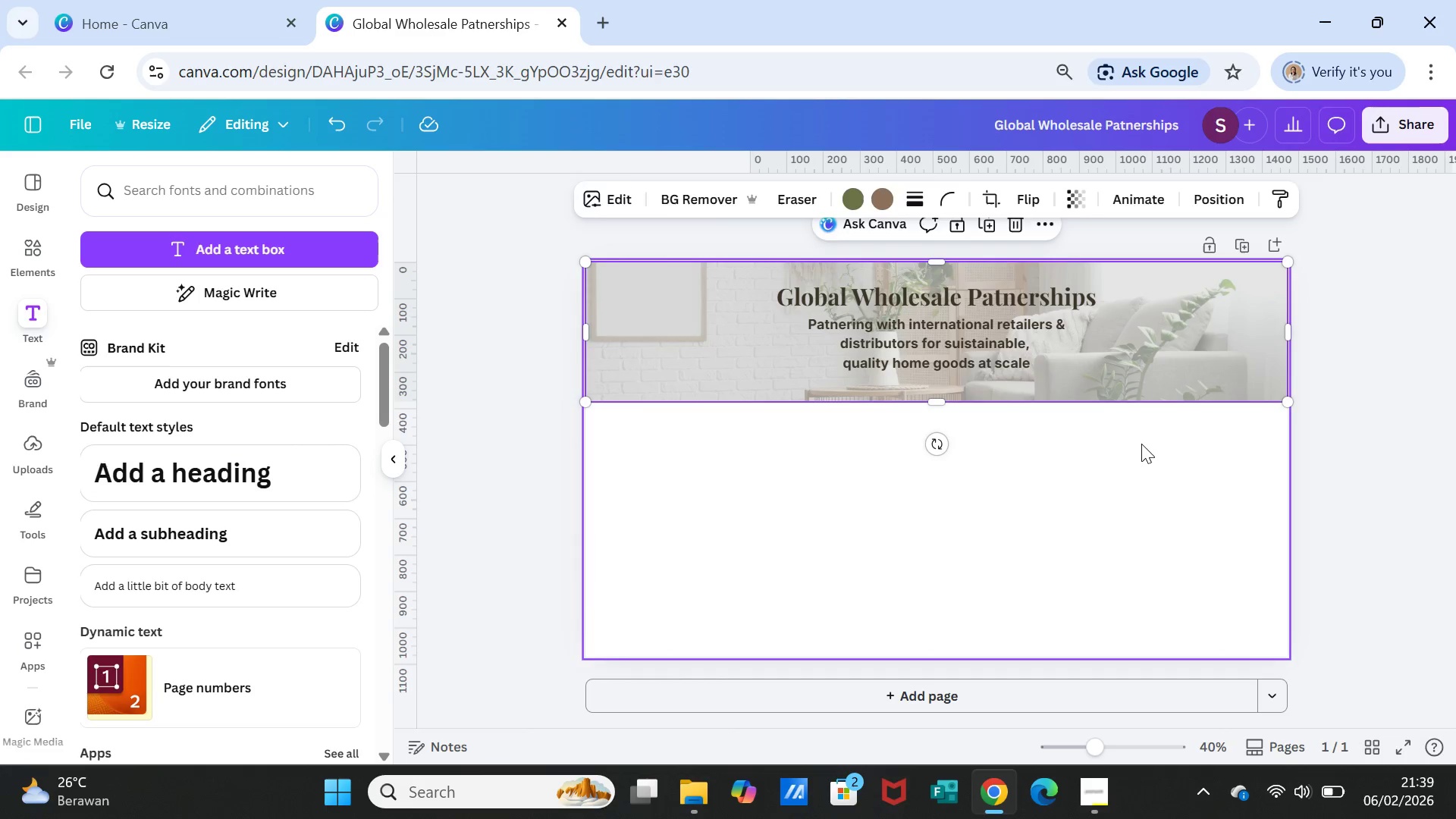 
left_click([1141, 444])
 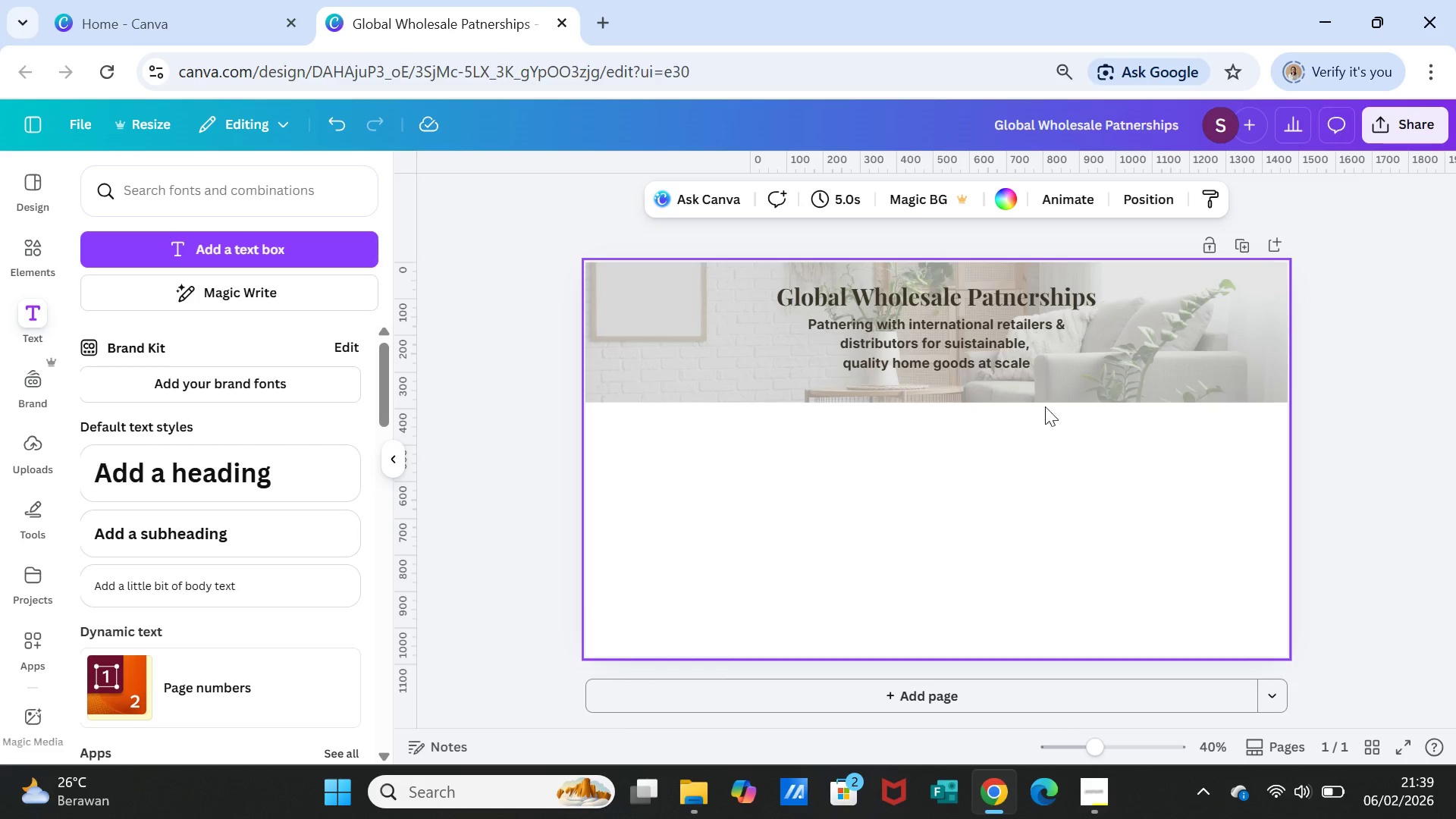 
left_click([991, 356])
 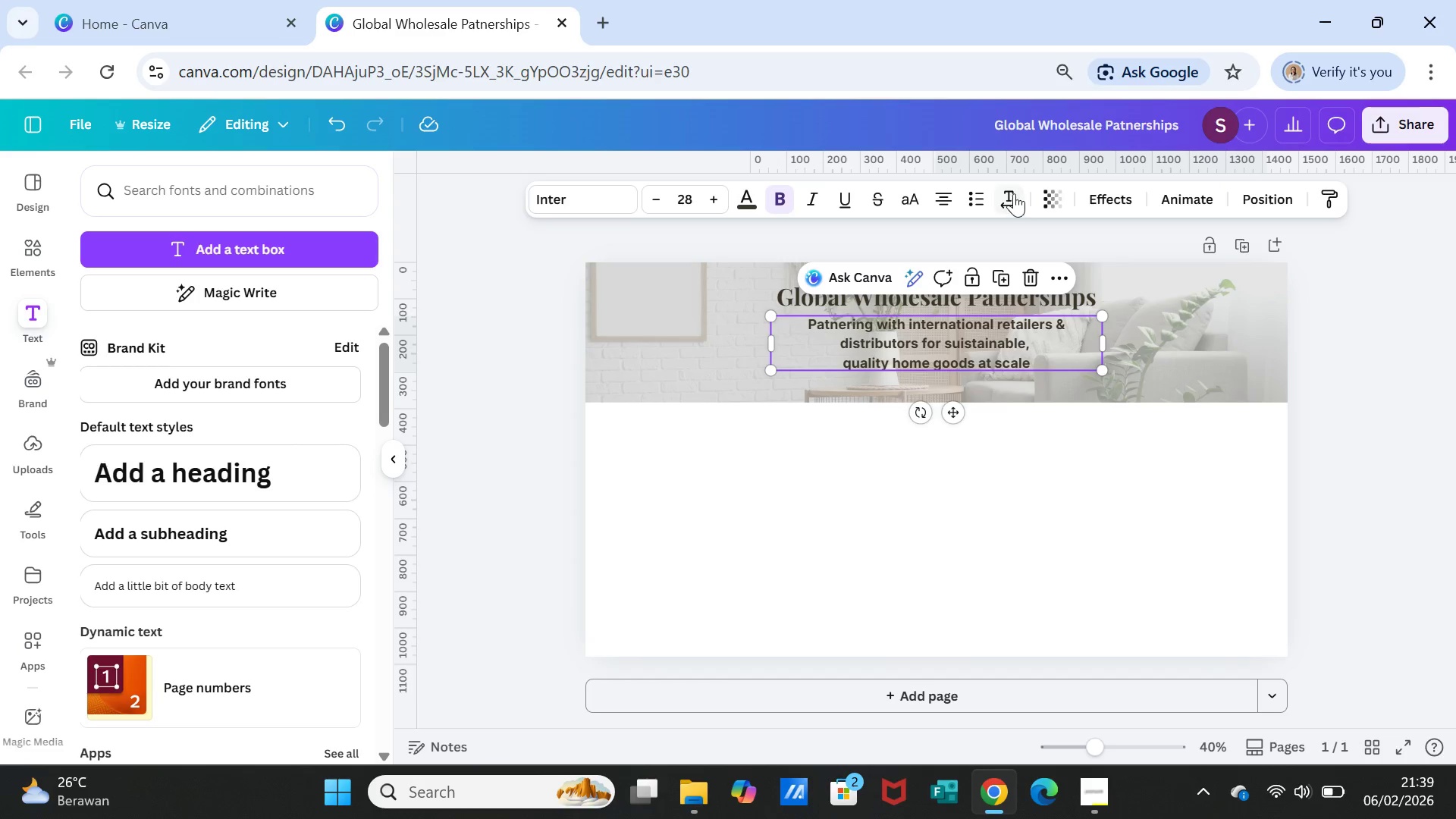 
left_click([1014, 193])
 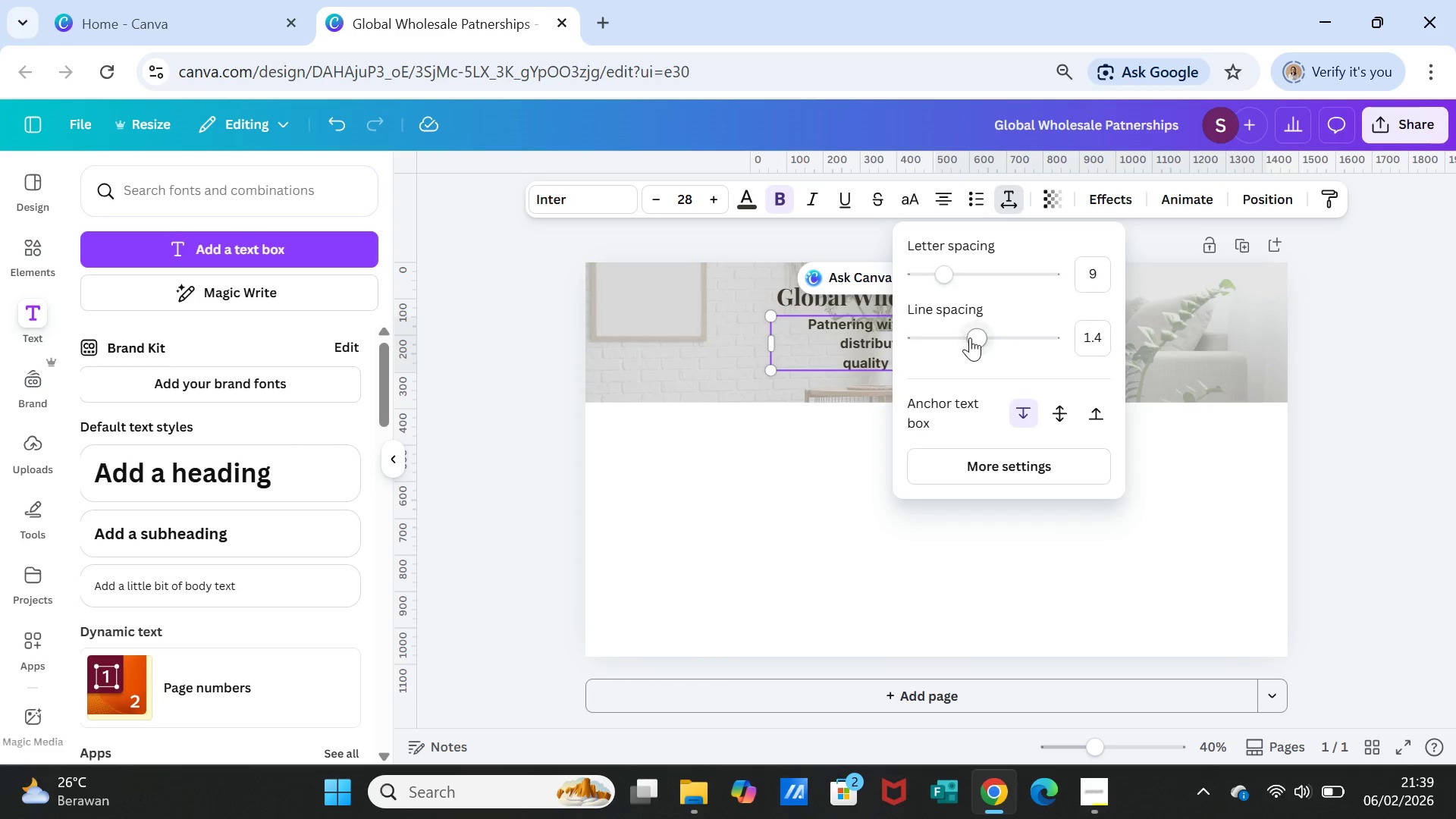 
left_click_drag(start_coordinate=[973, 335], to_coordinate=[949, 331])
 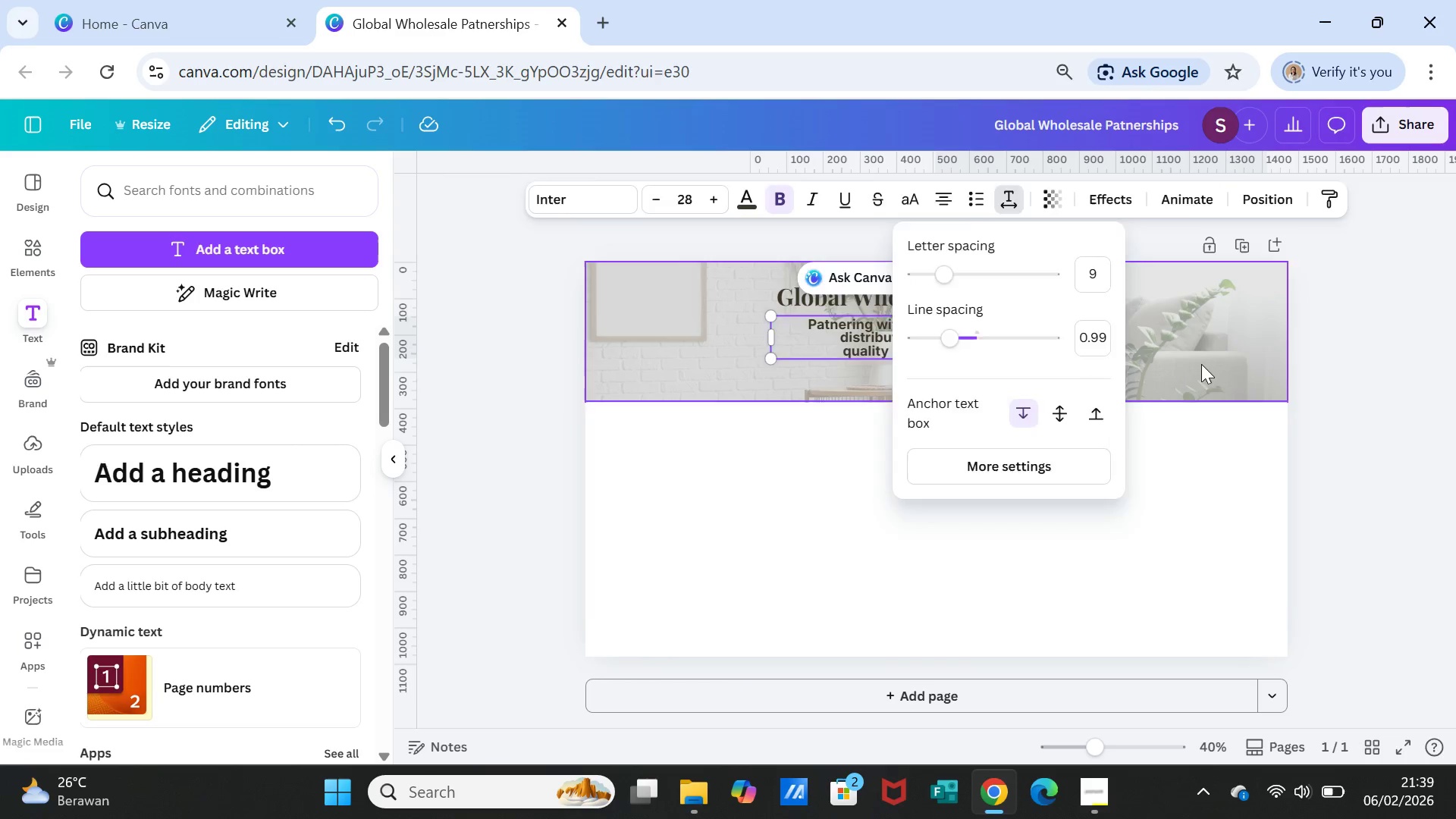 
left_click([1201, 364])
 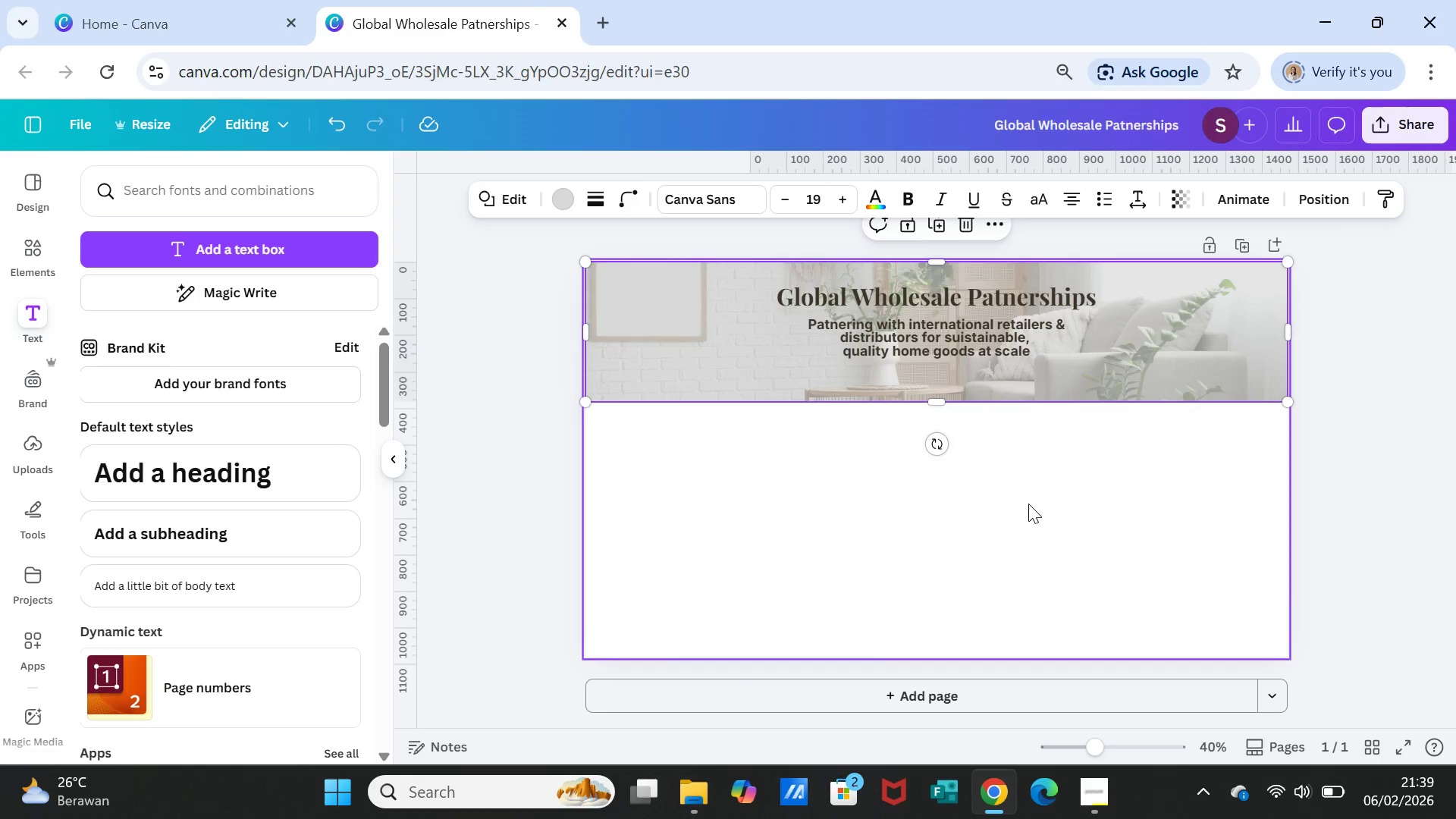 
left_click([1028, 504])
 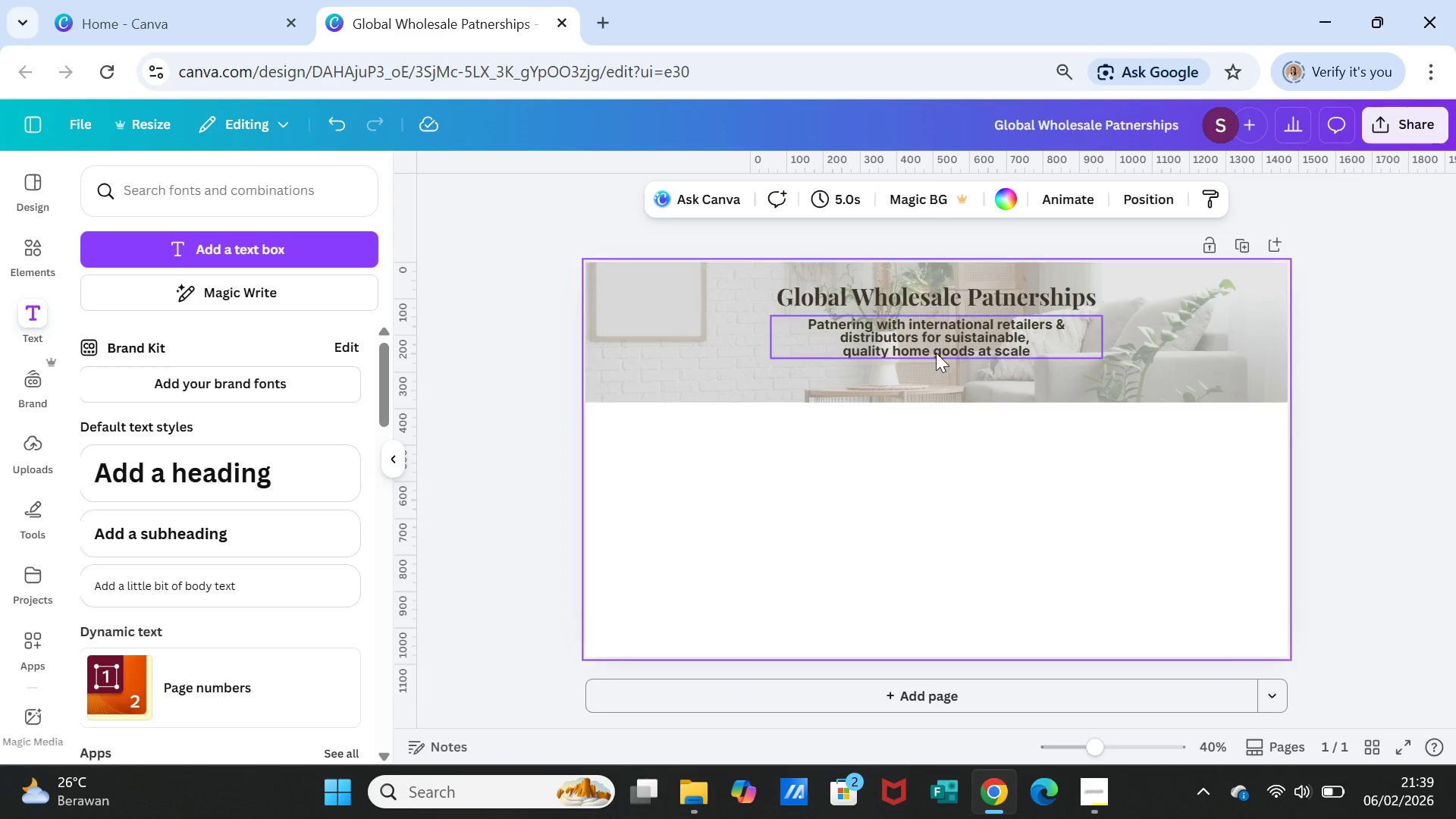 
left_click([933, 342])
 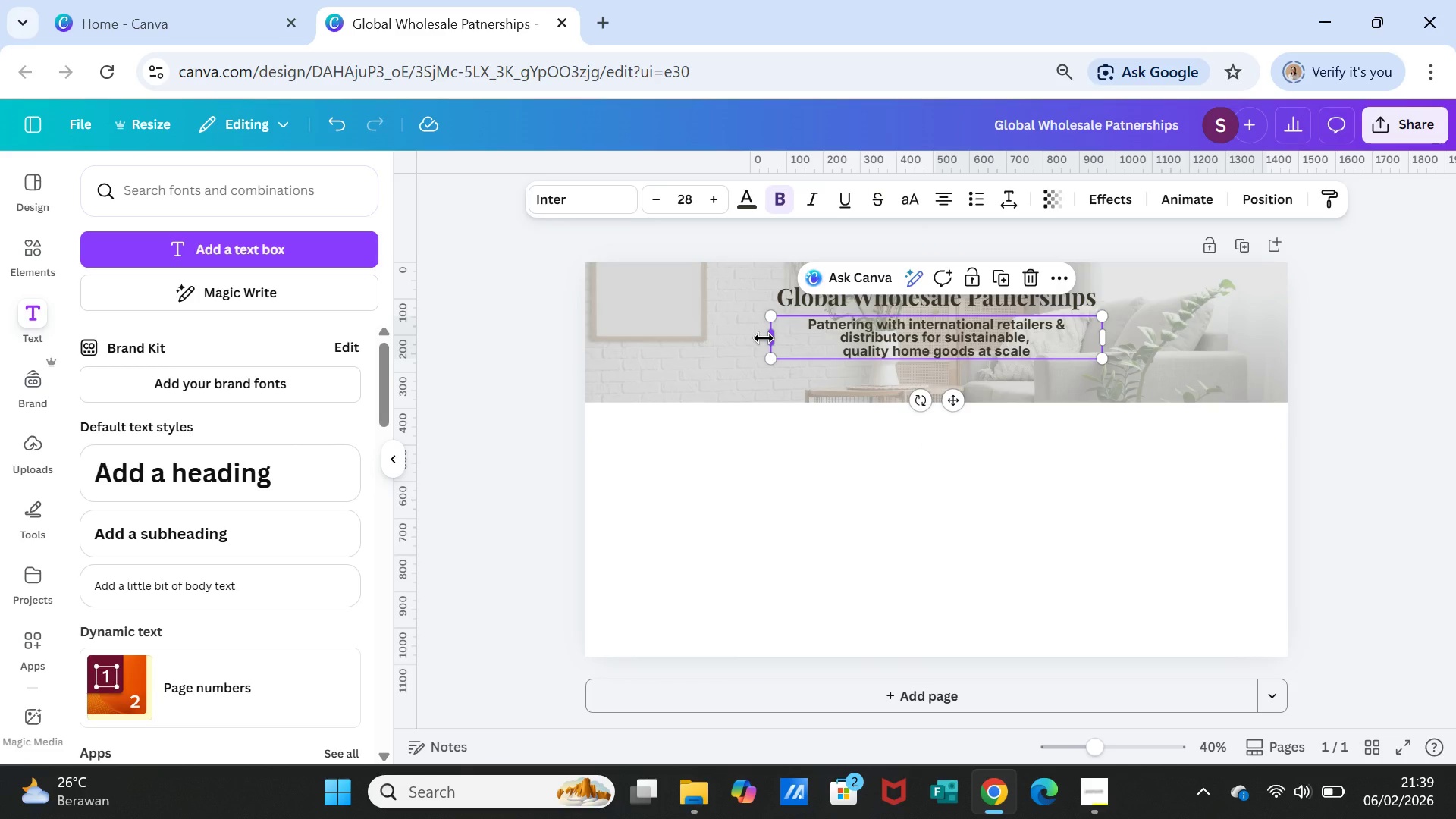 
left_click_drag(start_coordinate=[764, 338], to_coordinate=[726, 338])
 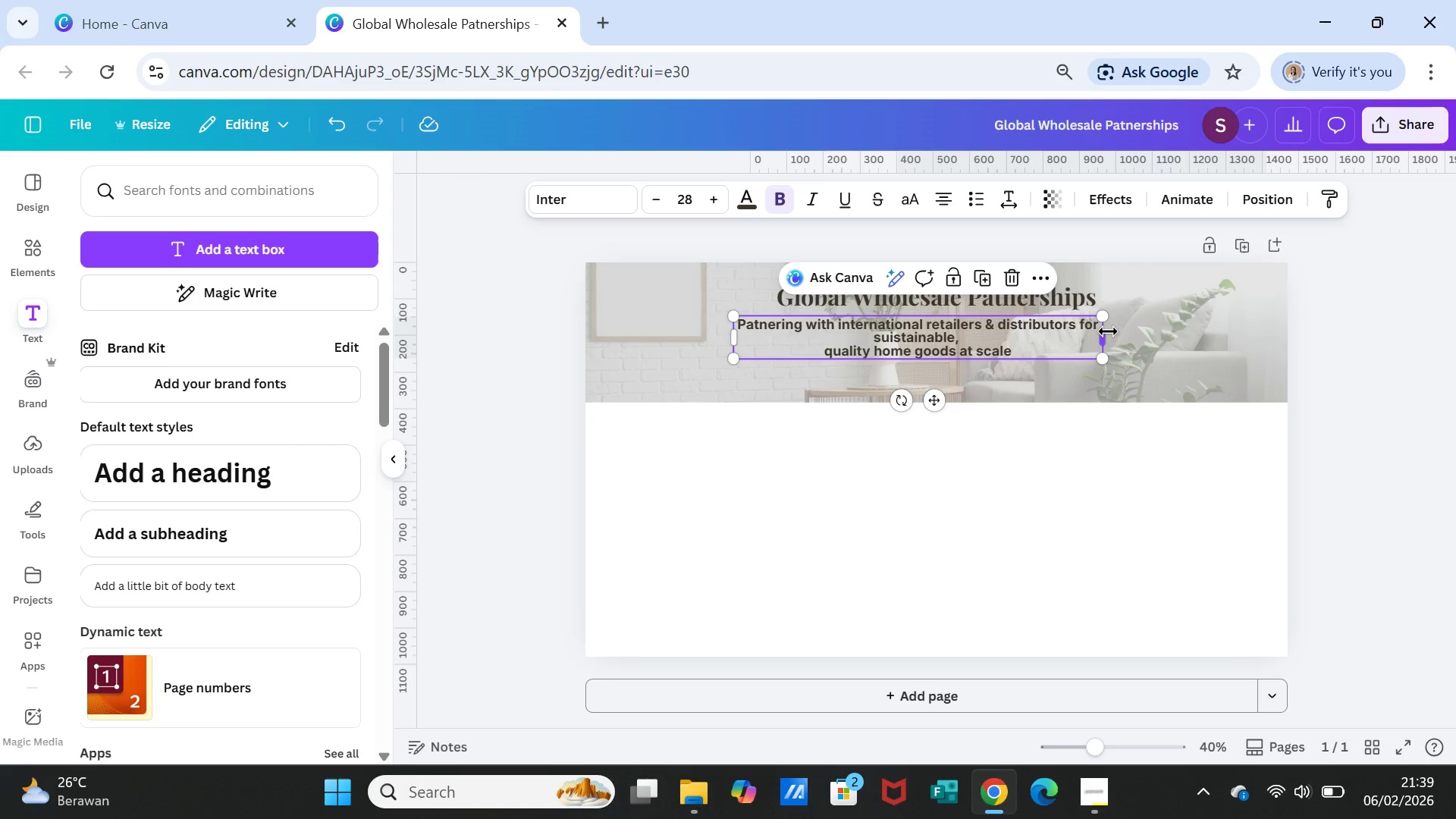 
left_click_drag(start_coordinate=[1108, 331], to_coordinate=[1180, 332])
 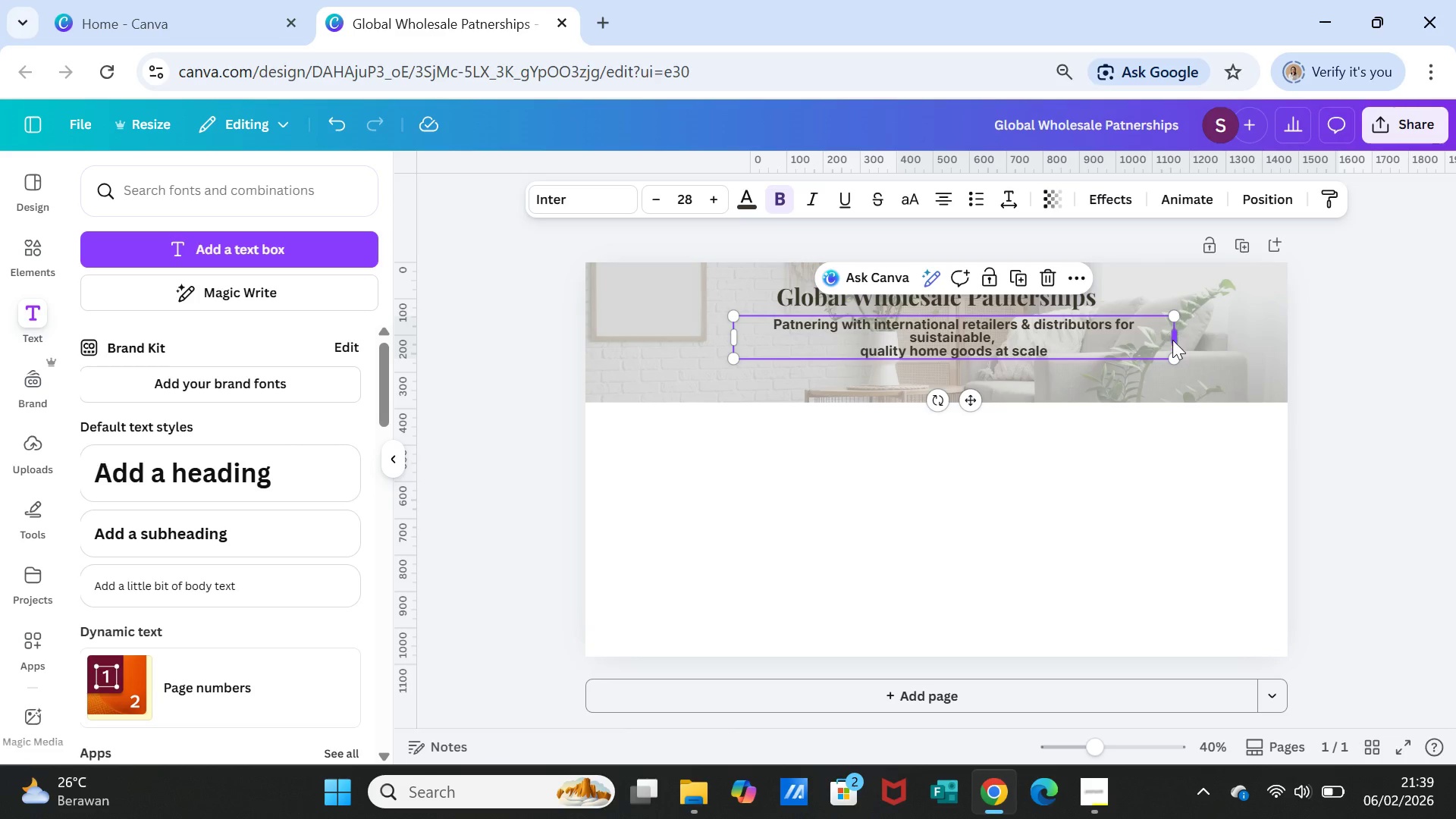 
left_click_drag(start_coordinate=[1172, 340], to_coordinate=[1222, 331])
 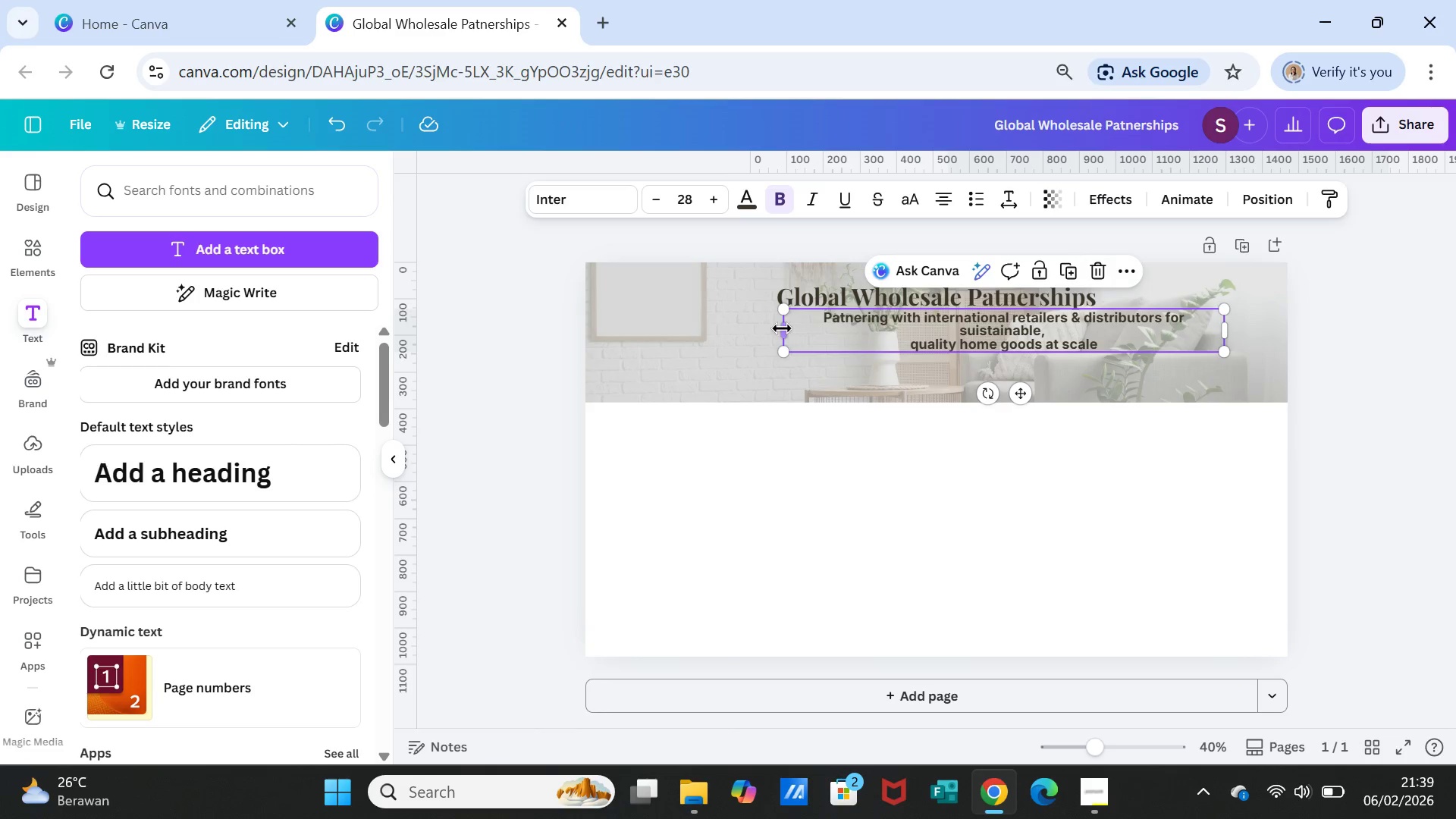 
left_click_drag(start_coordinate=[782, 328], to_coordinate=[737, 332])
 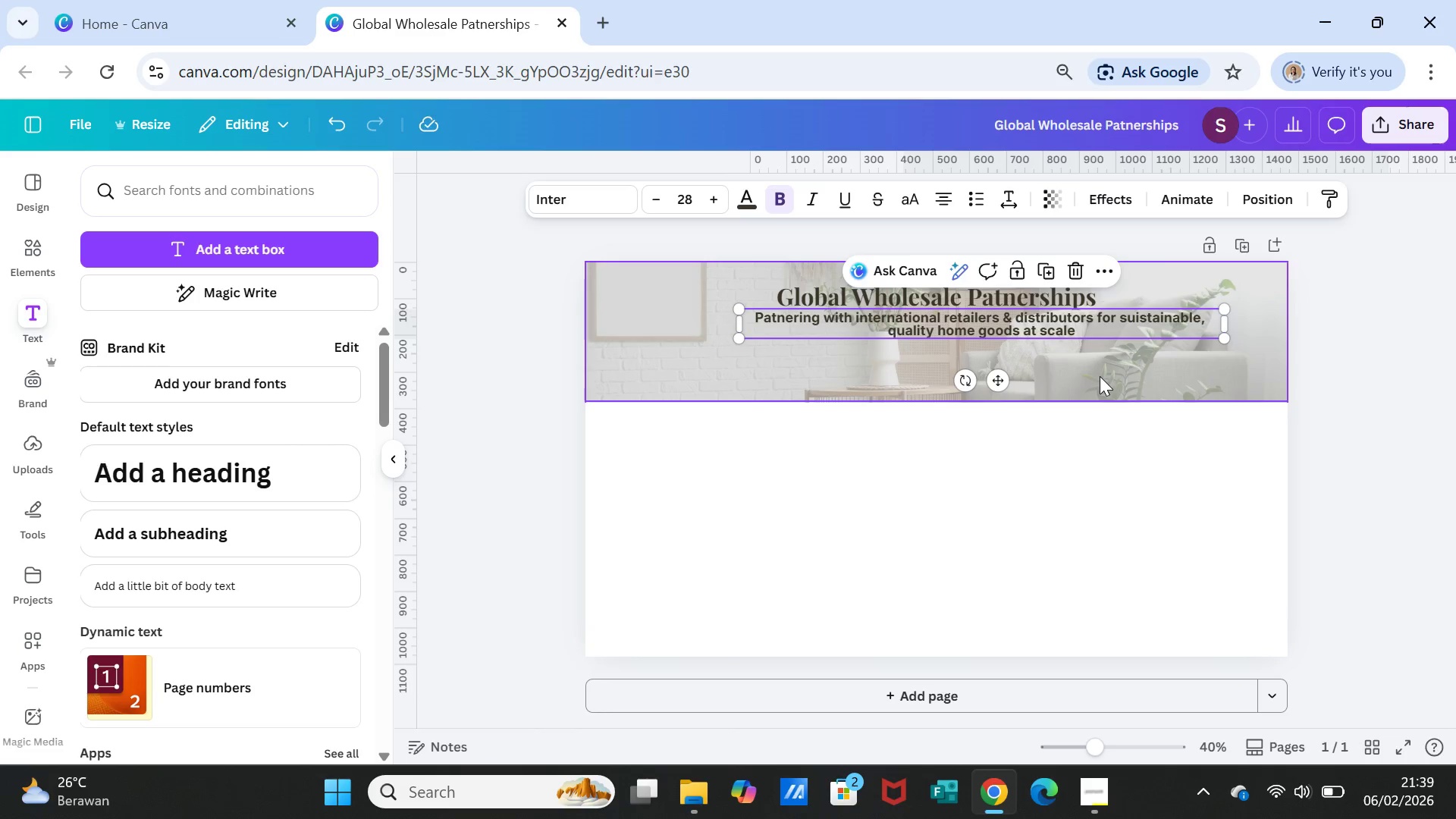 
left_click([1100, 376])
 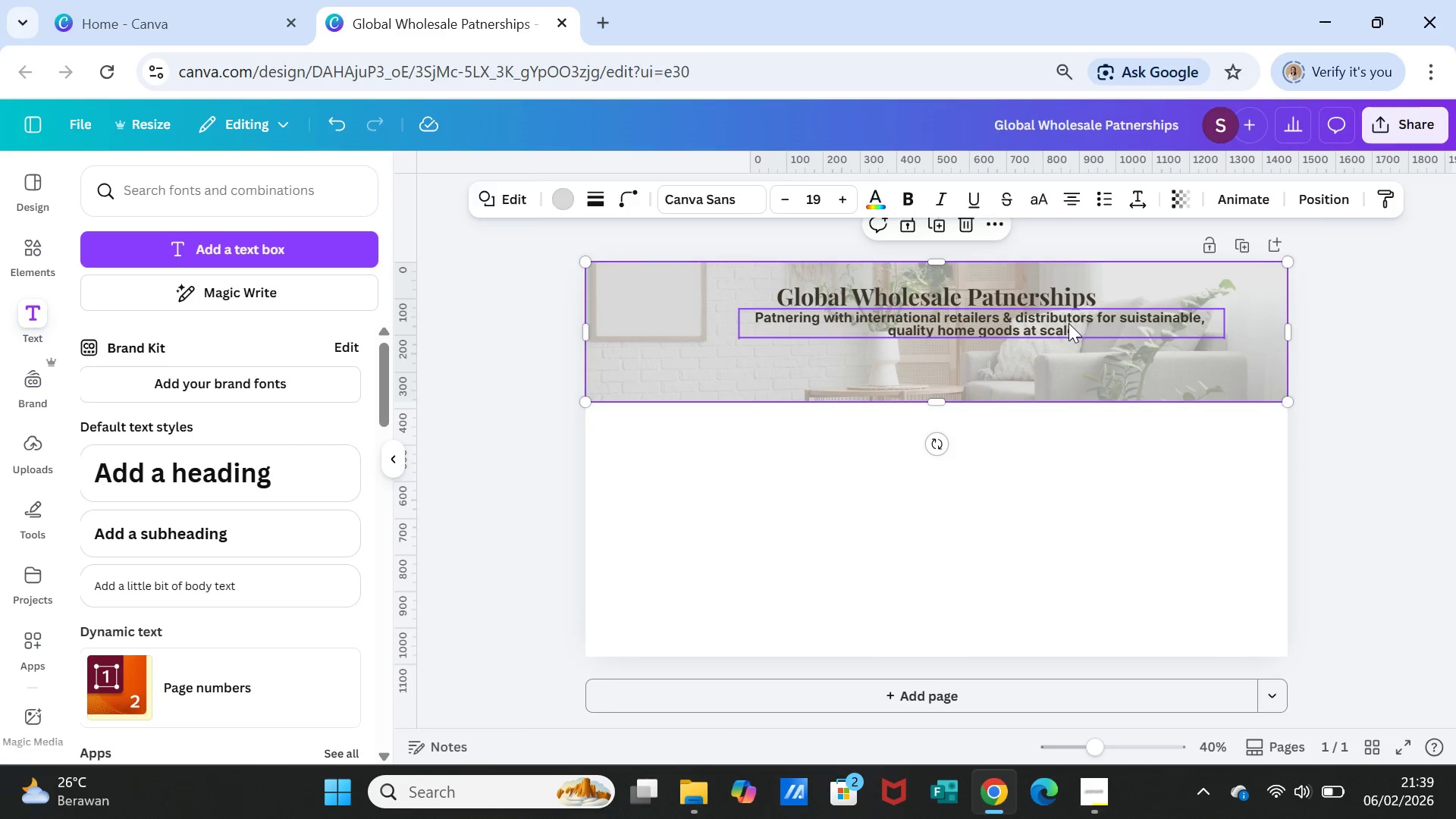 
left_click_drag(start_coordinate=[1070, 322], to_coordinate=[1056, 328])
 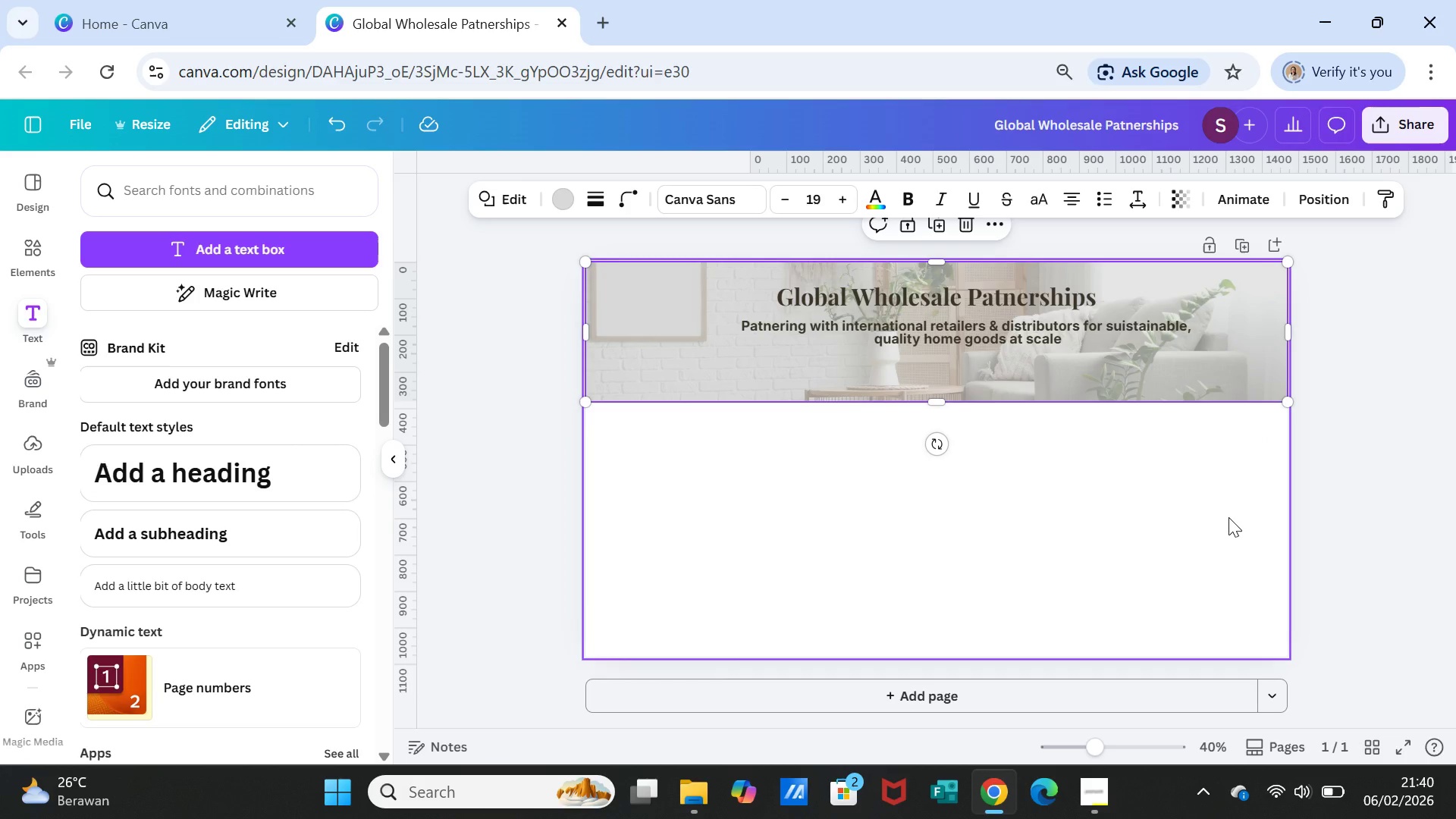 
wait(23.01)
 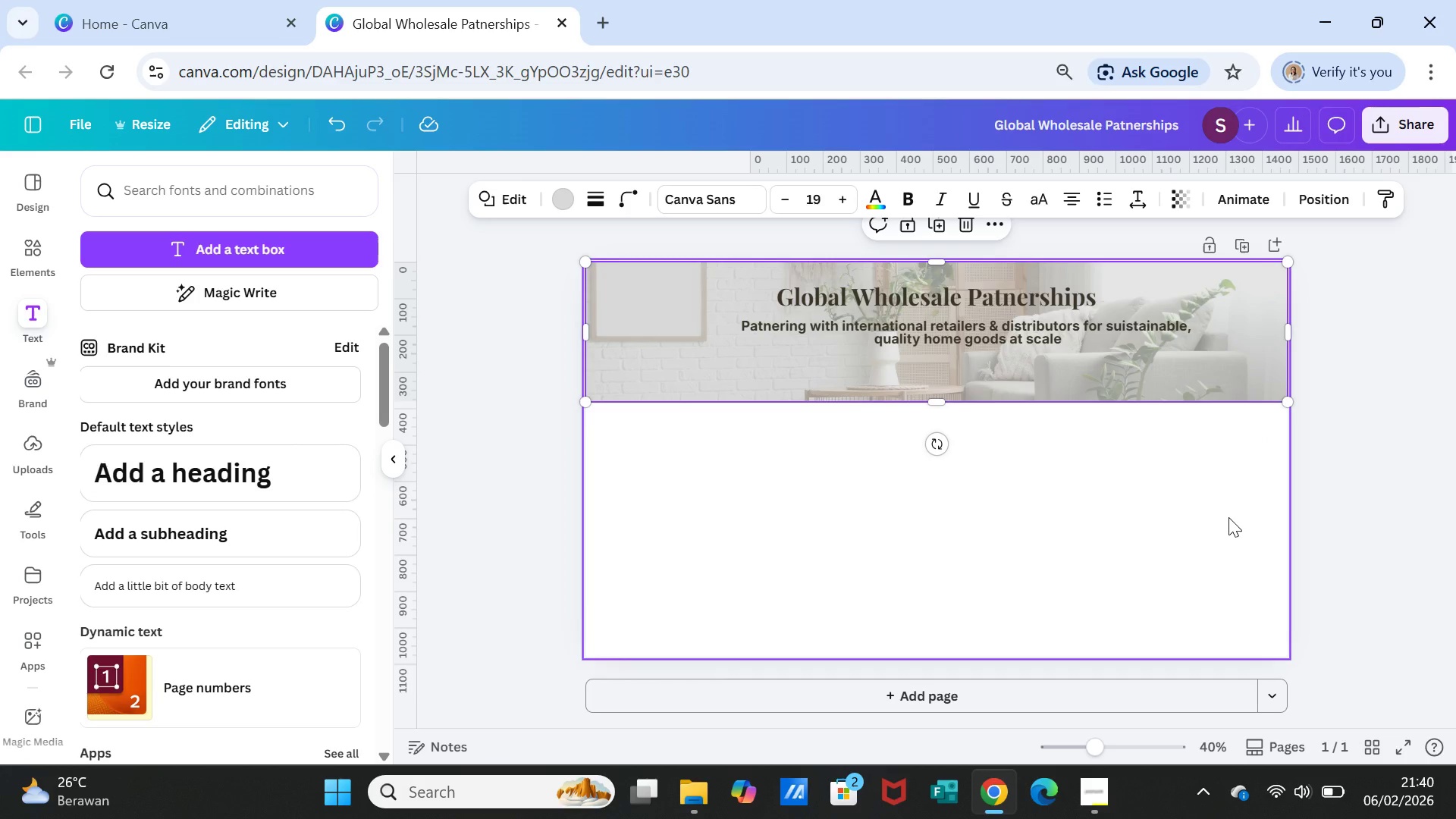 
left_click([1220, 554])
 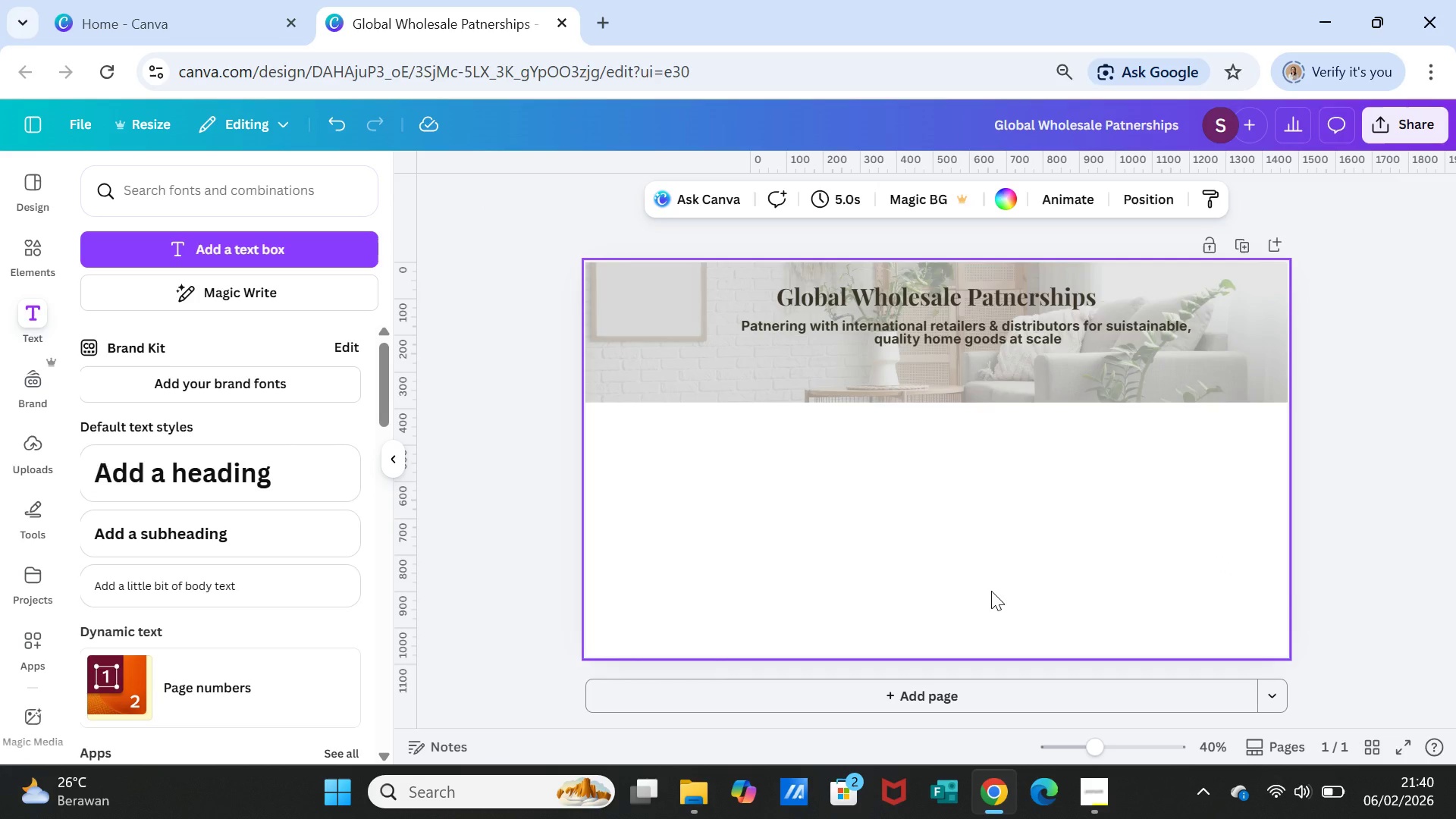 
wait(6.91)
 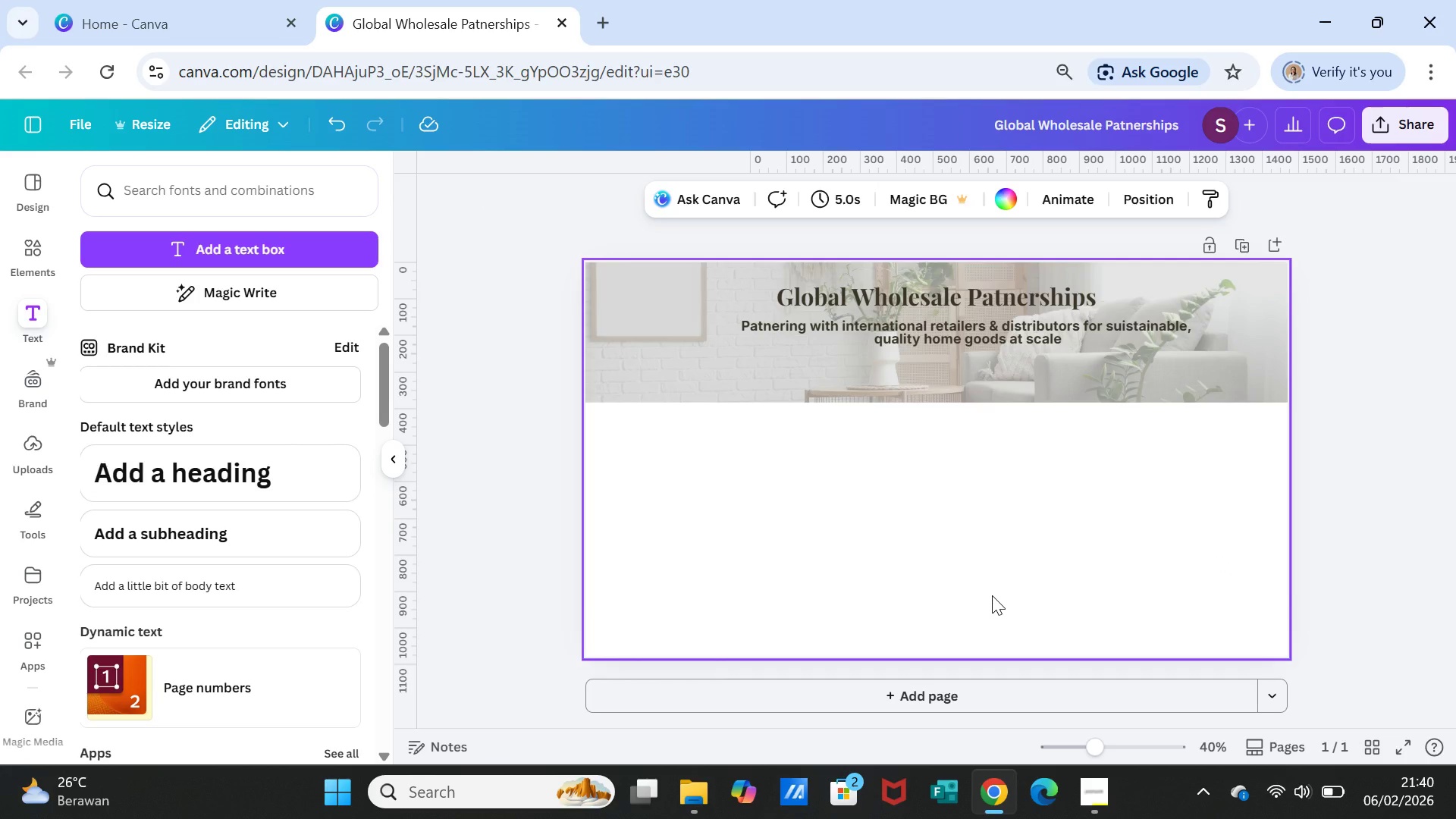 
left_click([974, 337])
 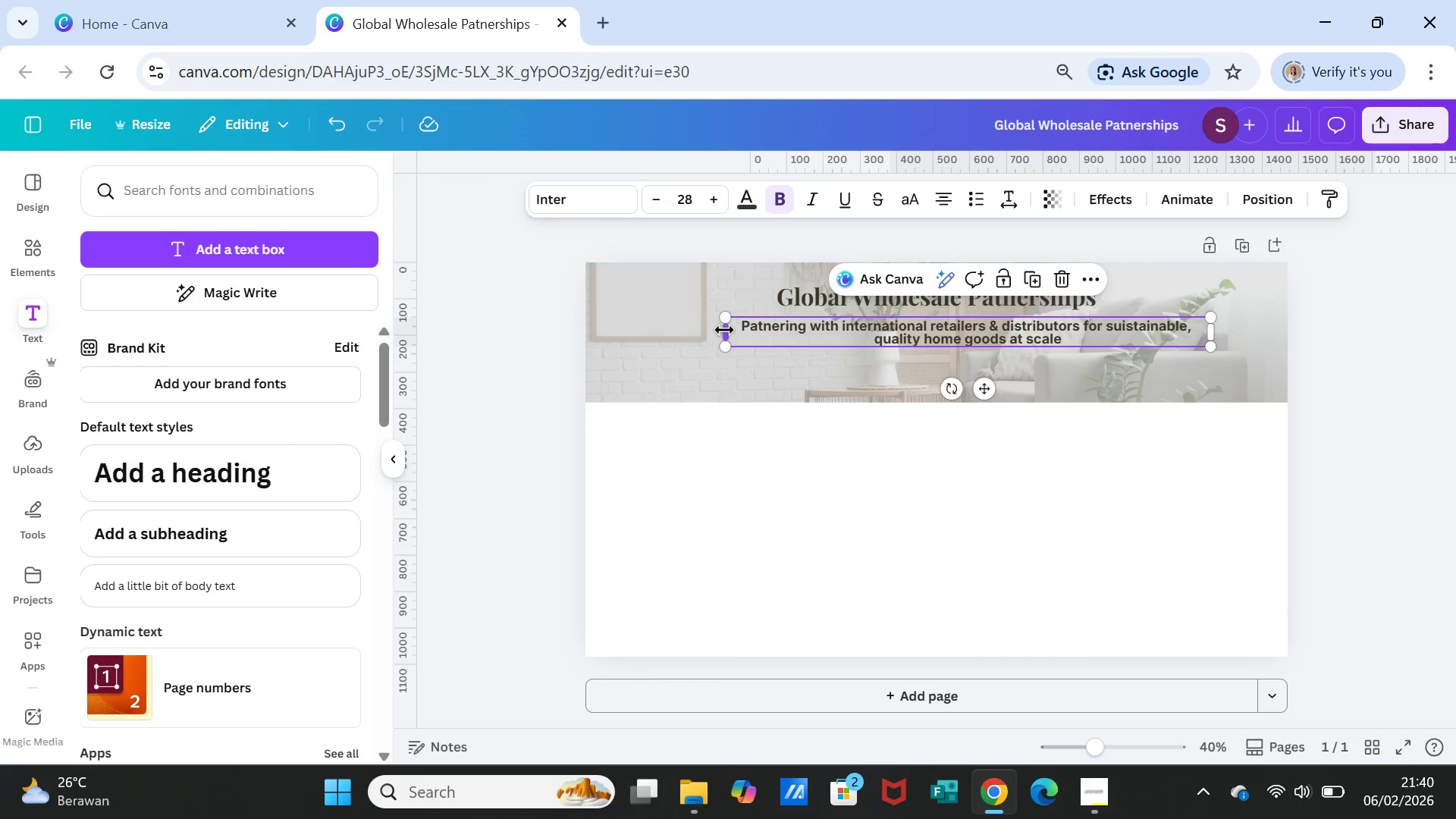 
left_click_drag(start_coordinate=[724, 330], to_coordinate=[592, 318])
 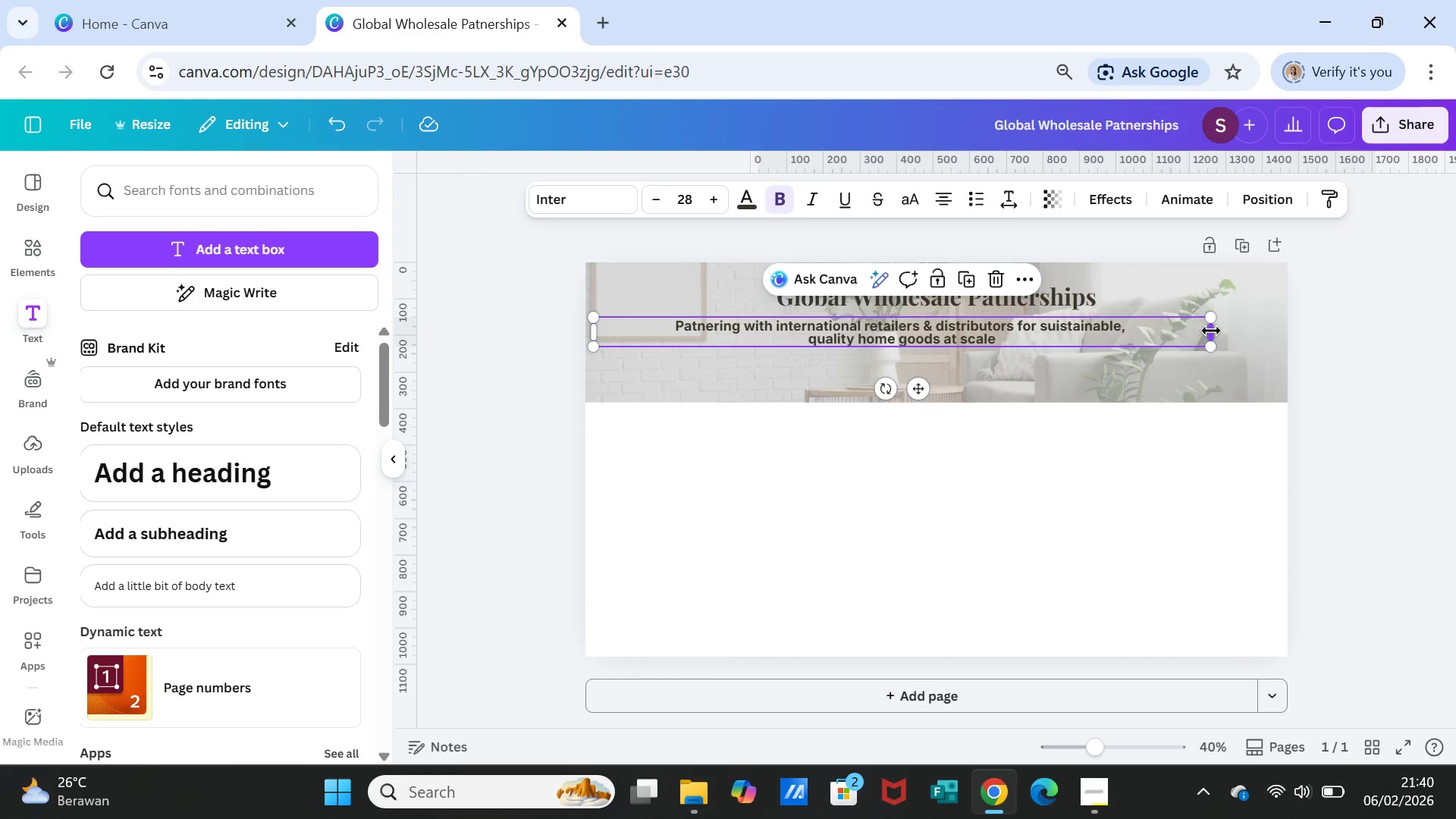 
left_click_drag(start_coordinate=[1211, 331], to_coordinate=[1286, 322])
 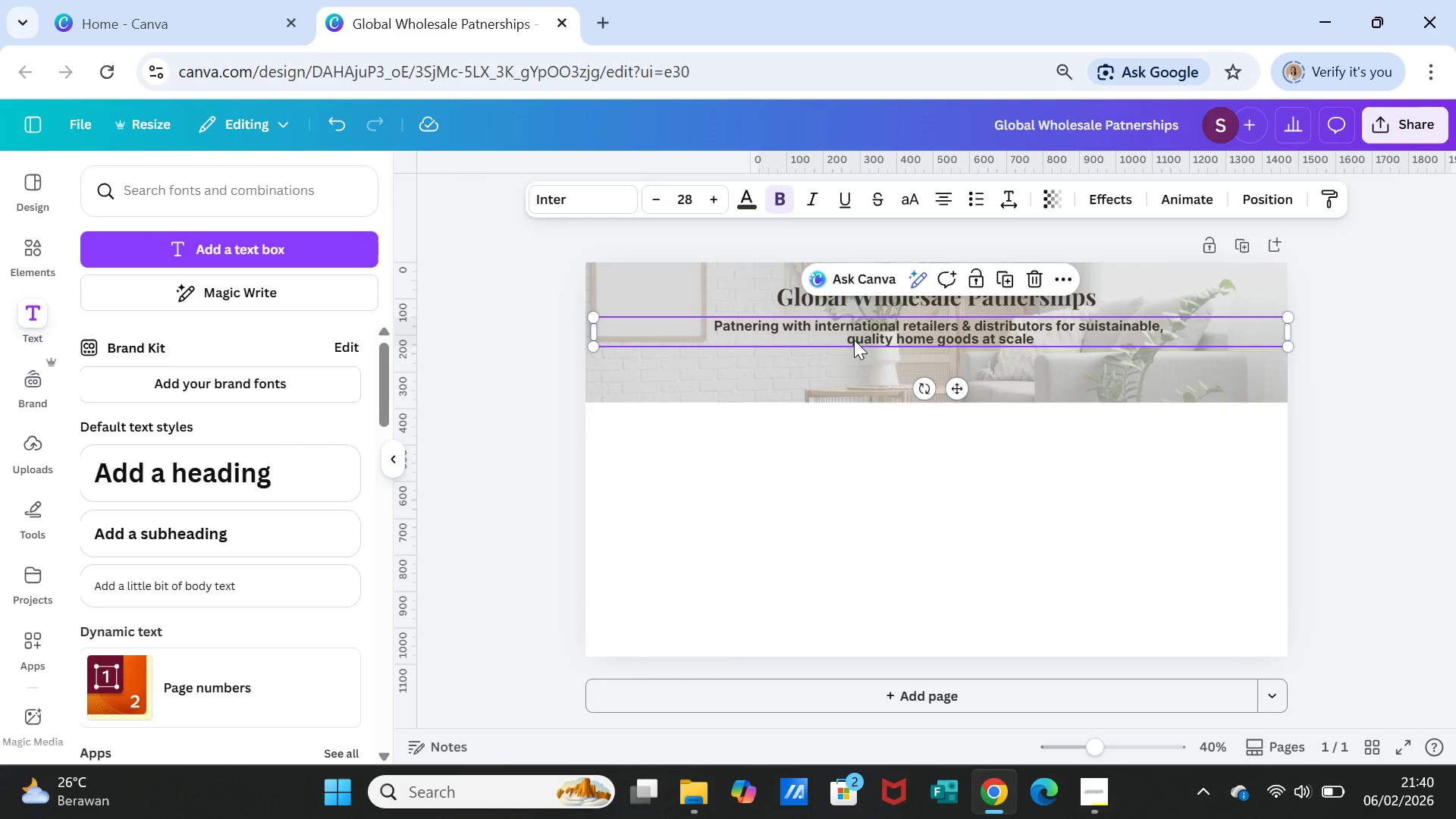 
left_click([851, 340])
 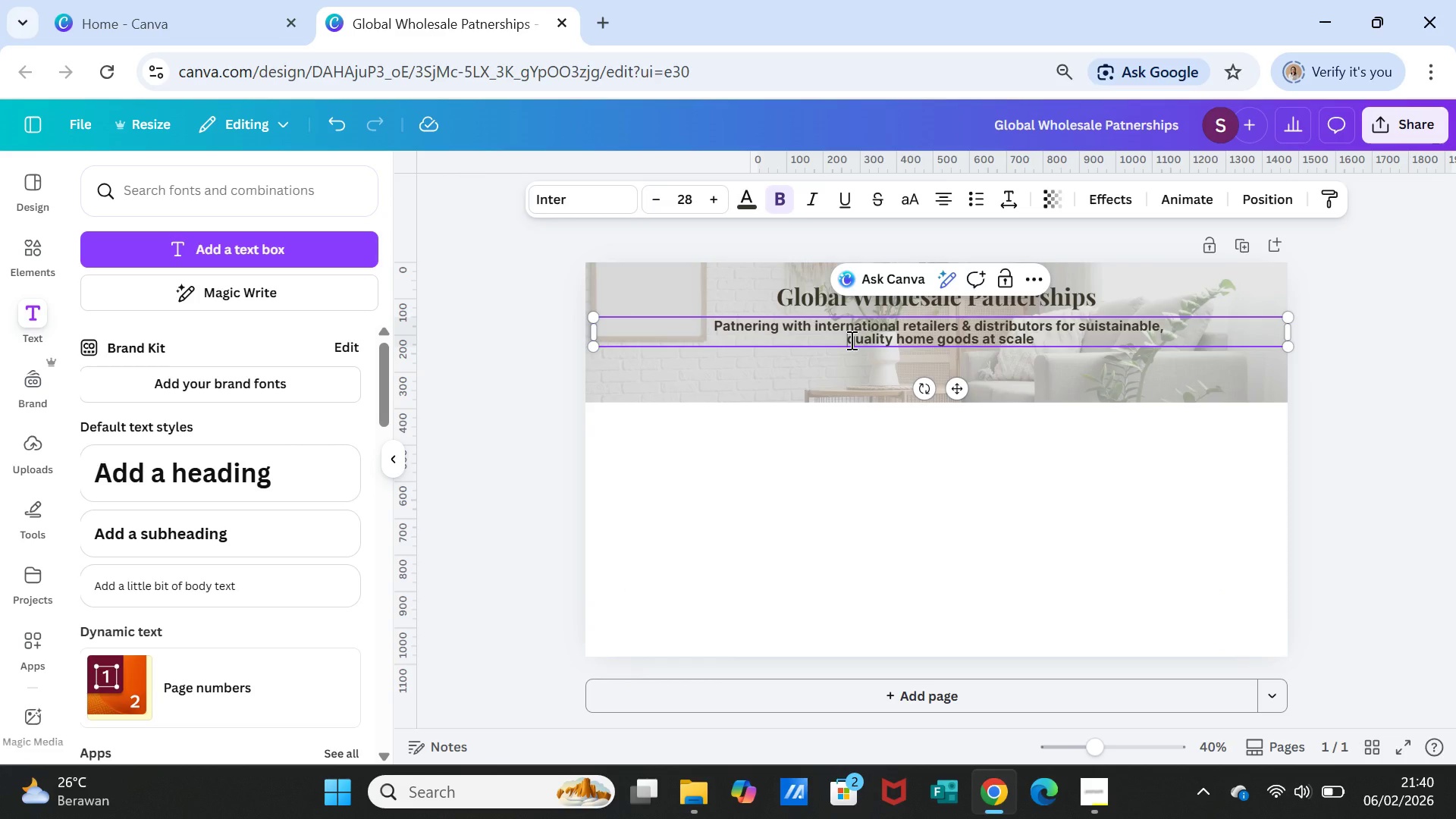 
left_click([850, 340])
 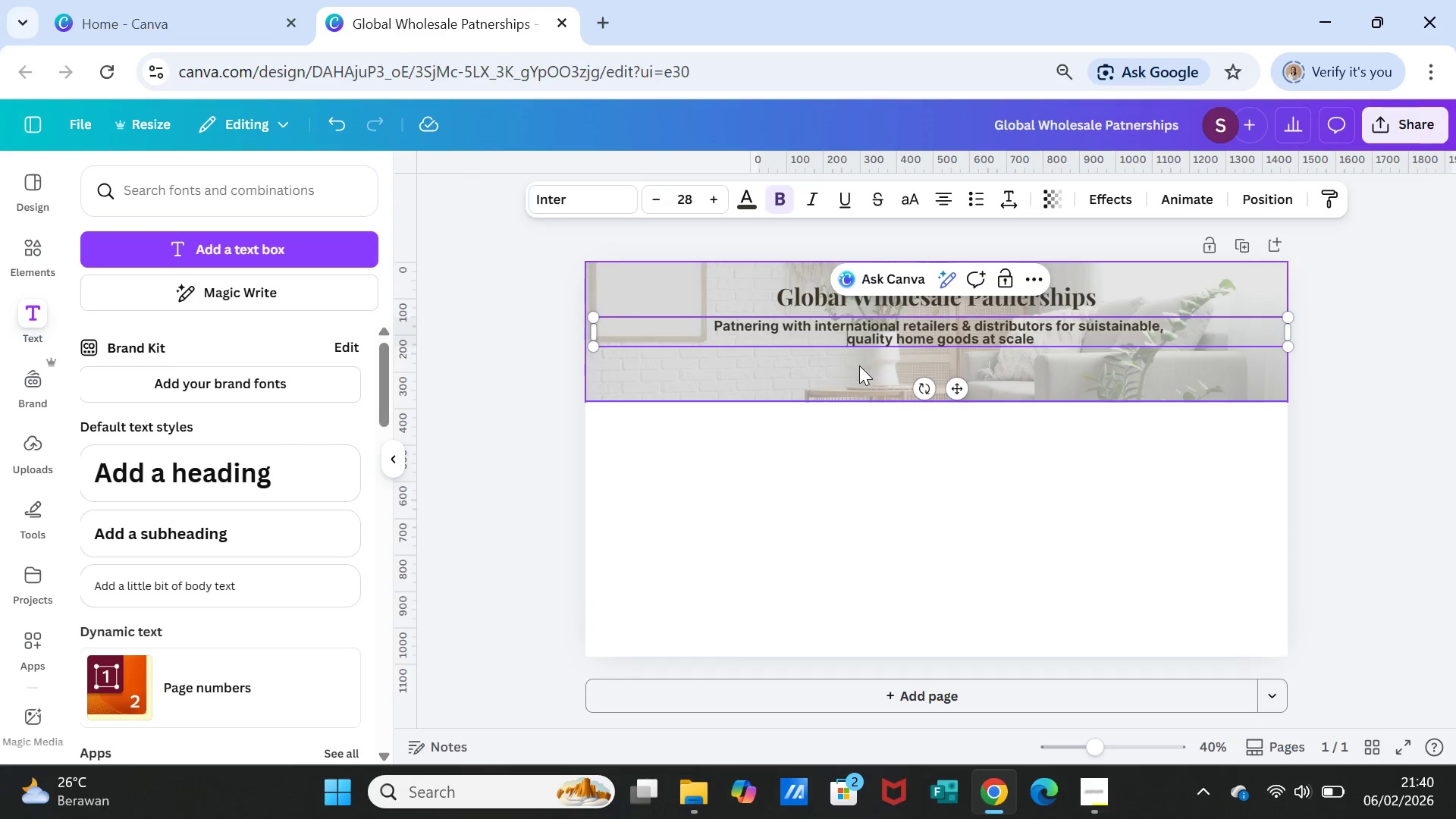 
key(Backspace)
 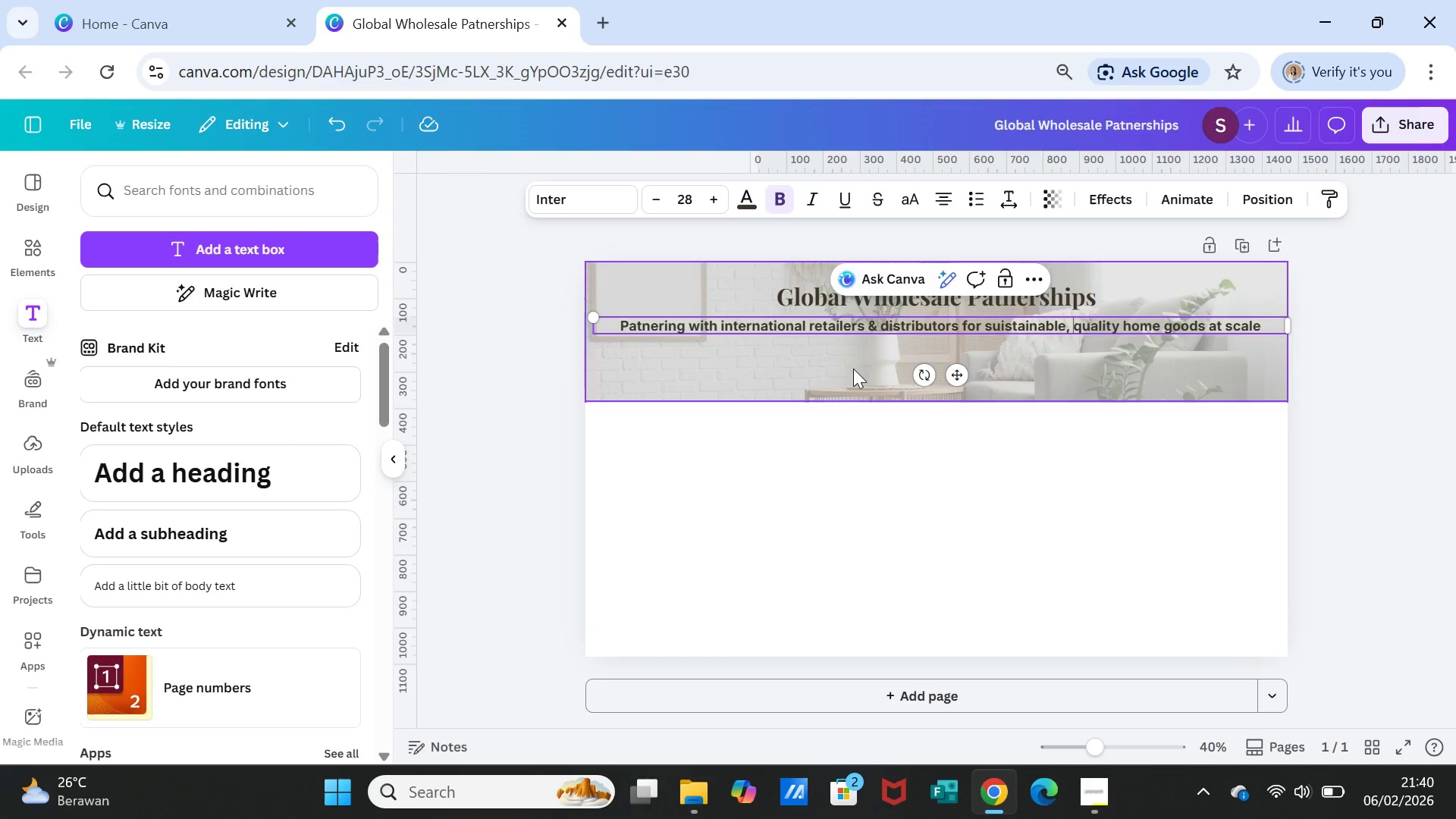 
left_click([1069, 458])
 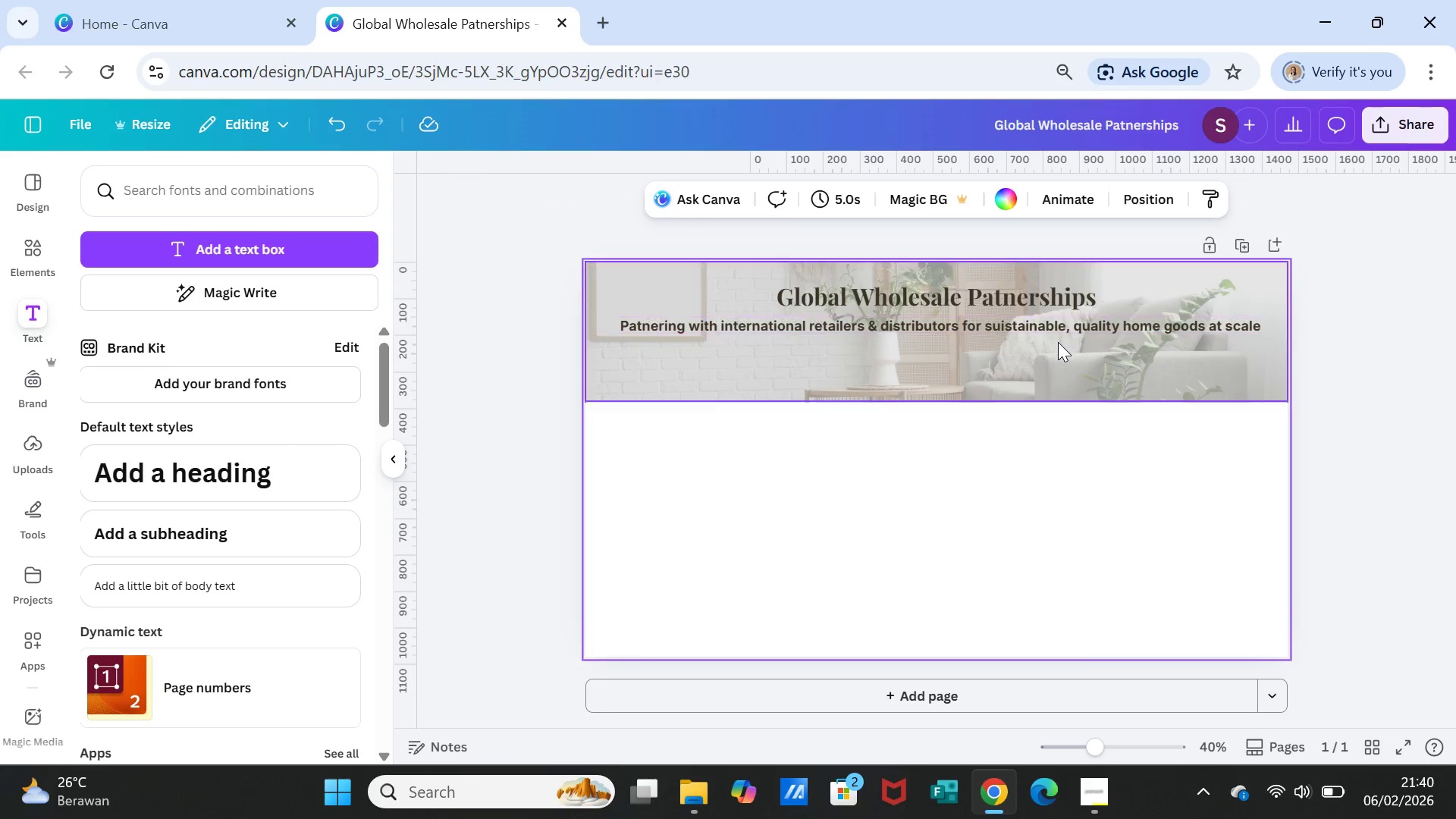 
left_click([1056, 329])
 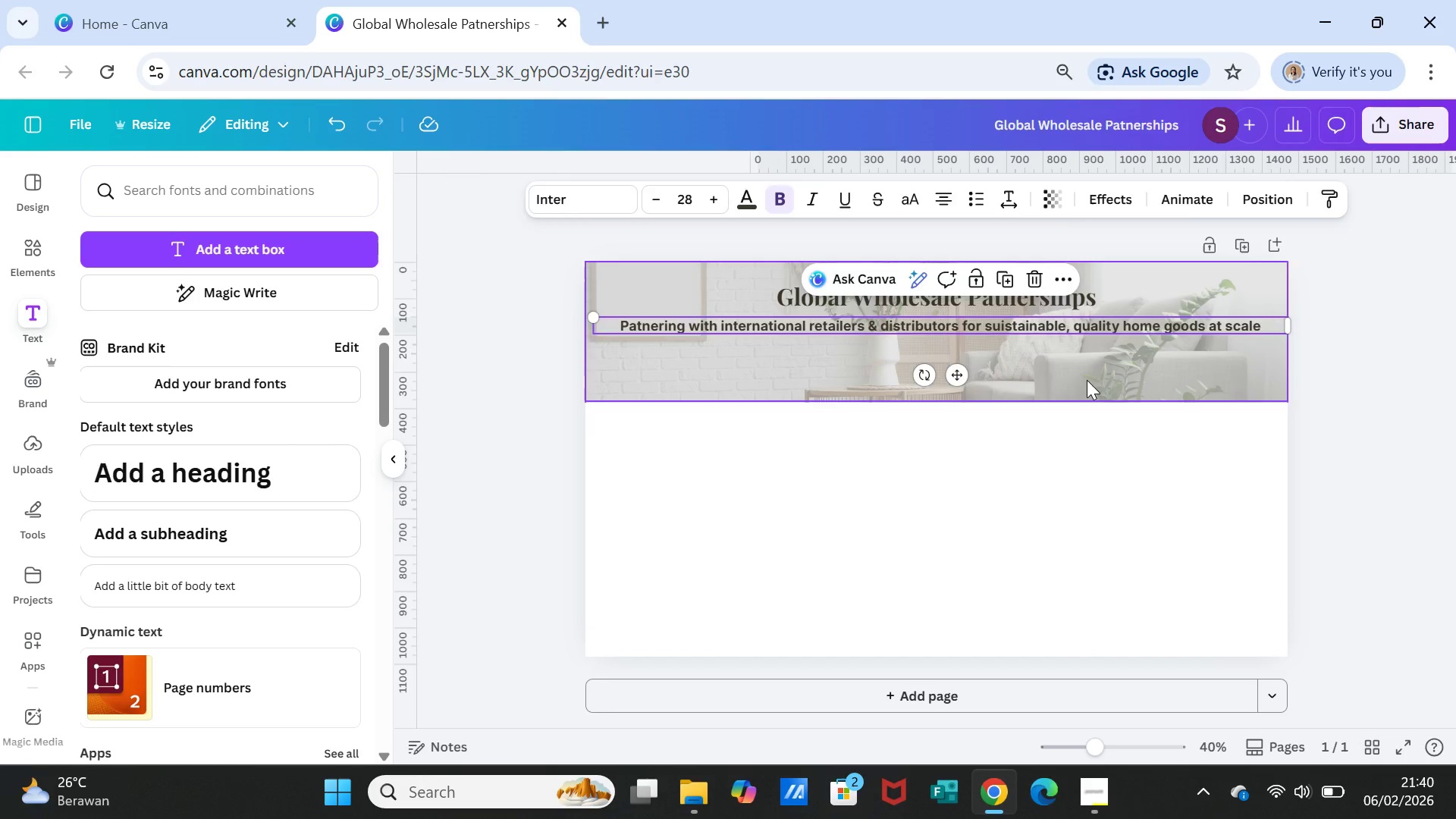 
left_click([1087, 380])
 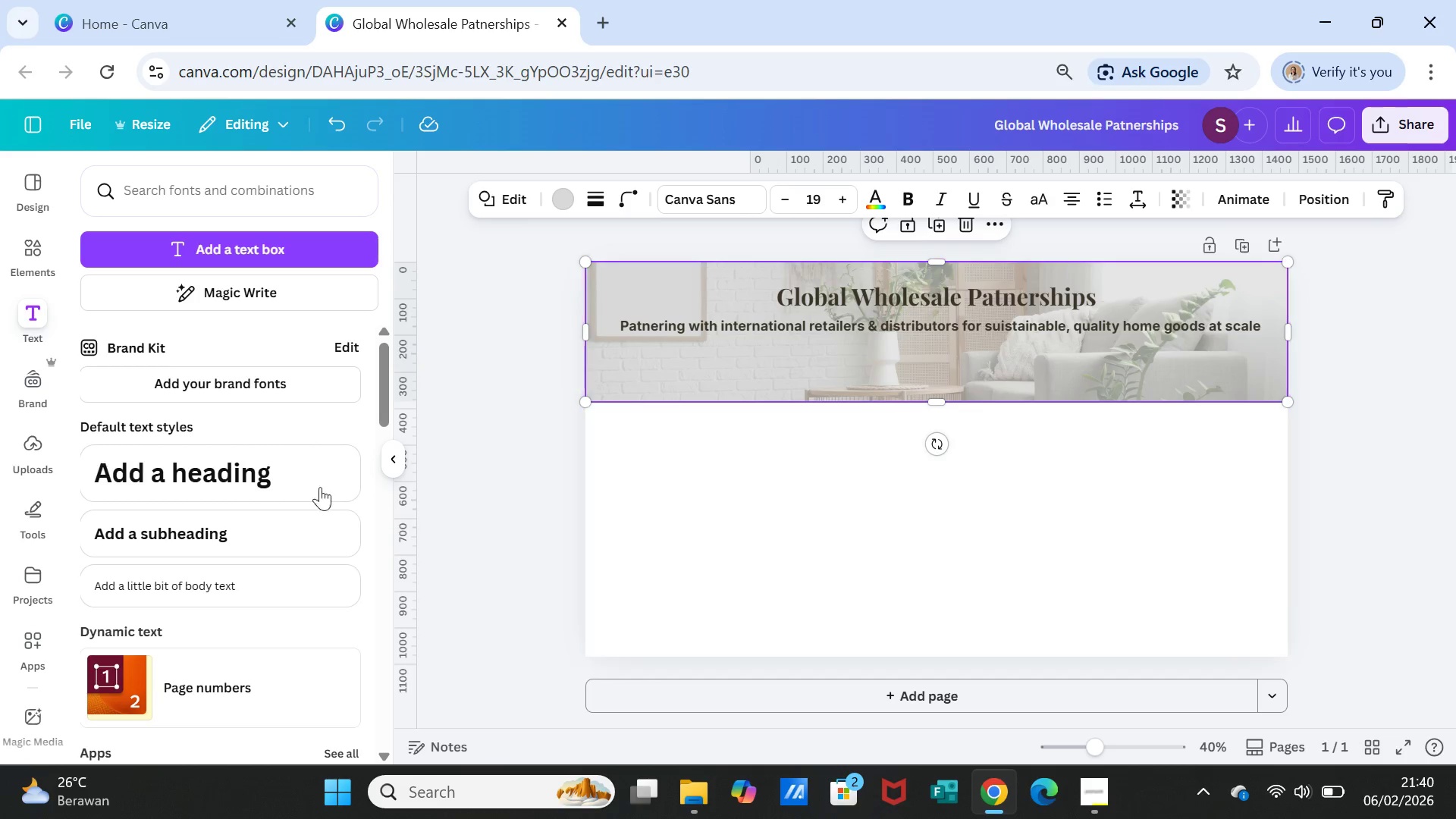 
left_click([28, 253])
 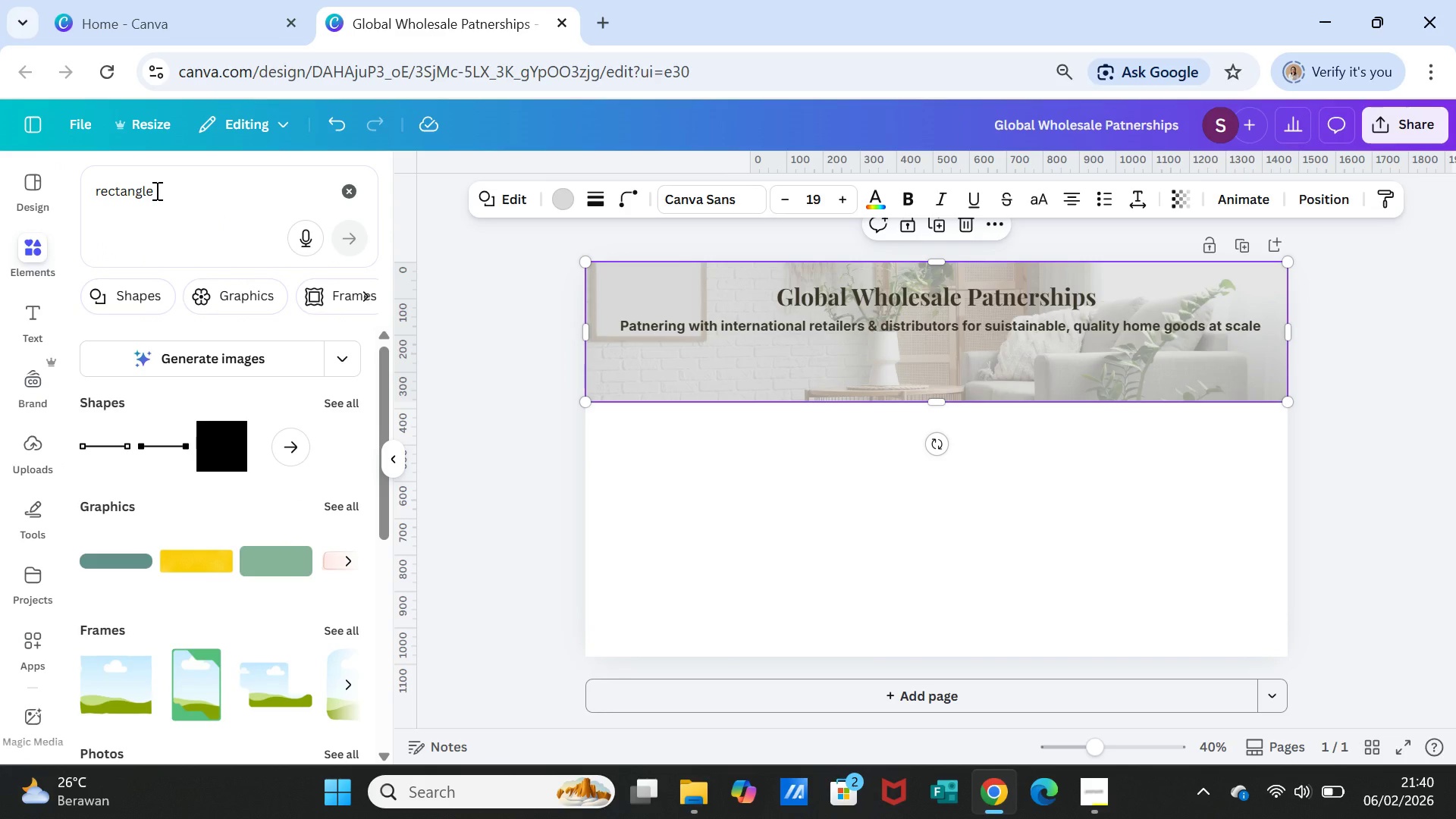 
left_click_drag(start_coordinate=[158, 191], to_coordinate=[86, 188])
 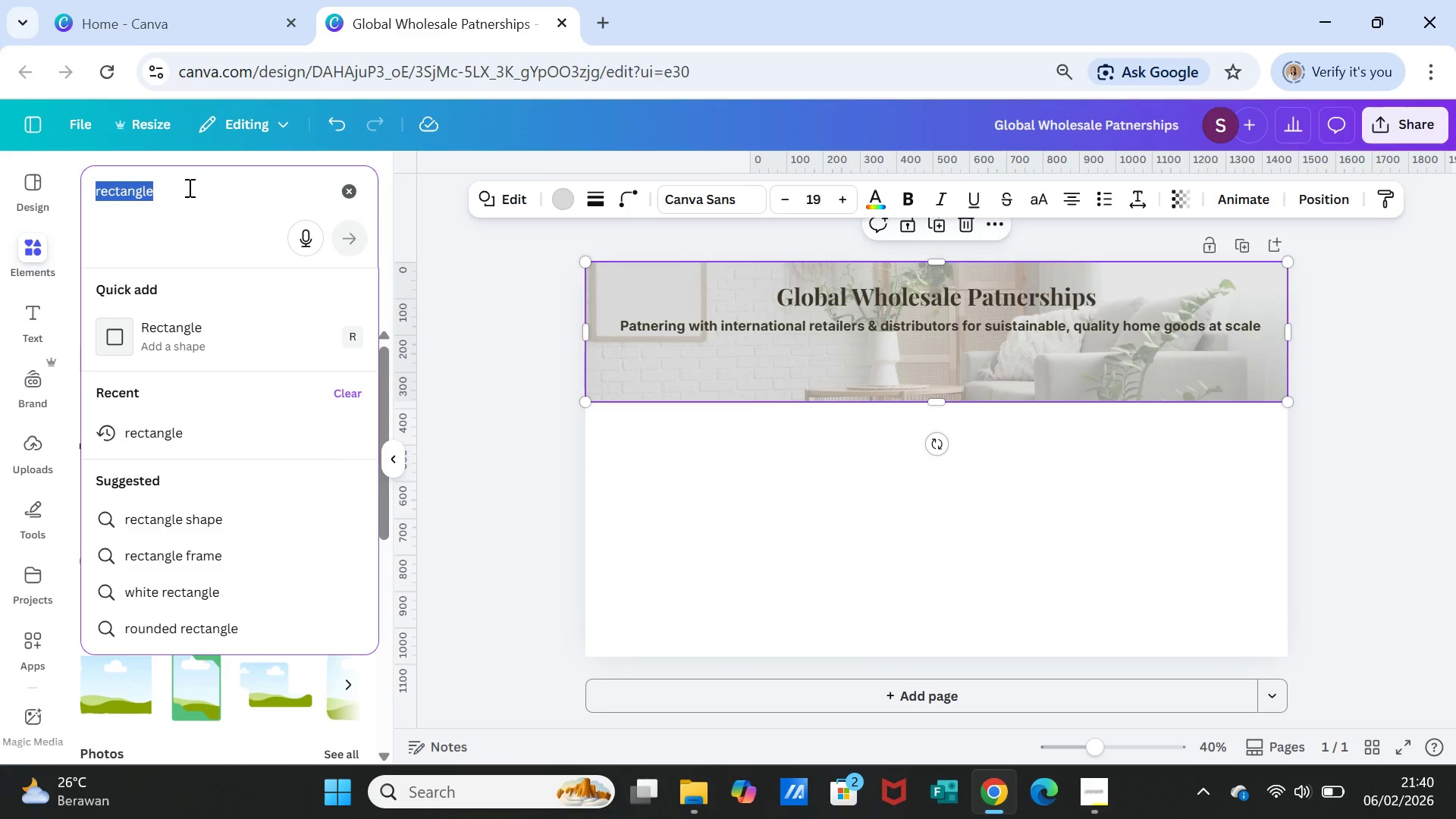 
type(cklis)
 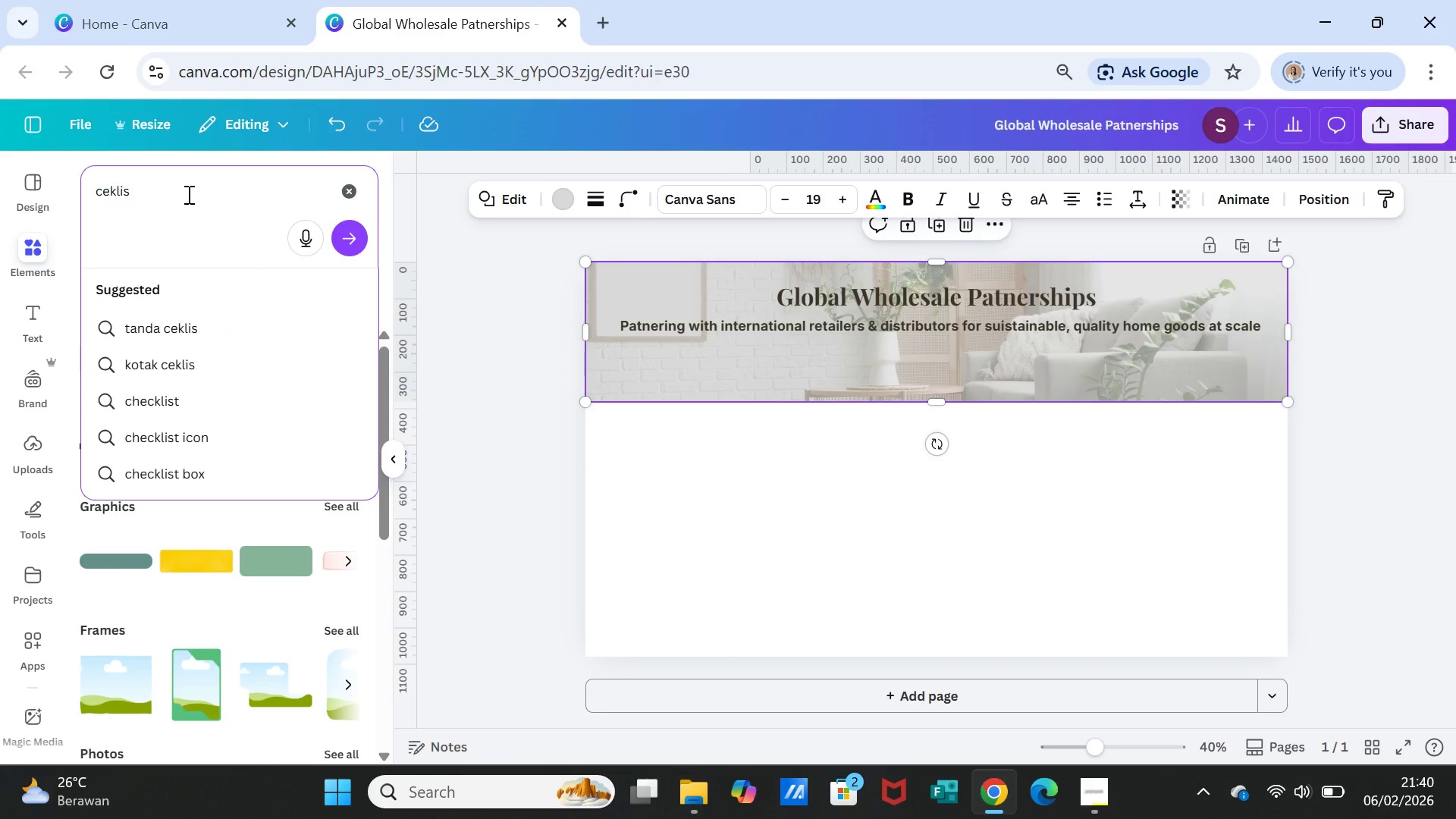 
left_click([210, 325])
 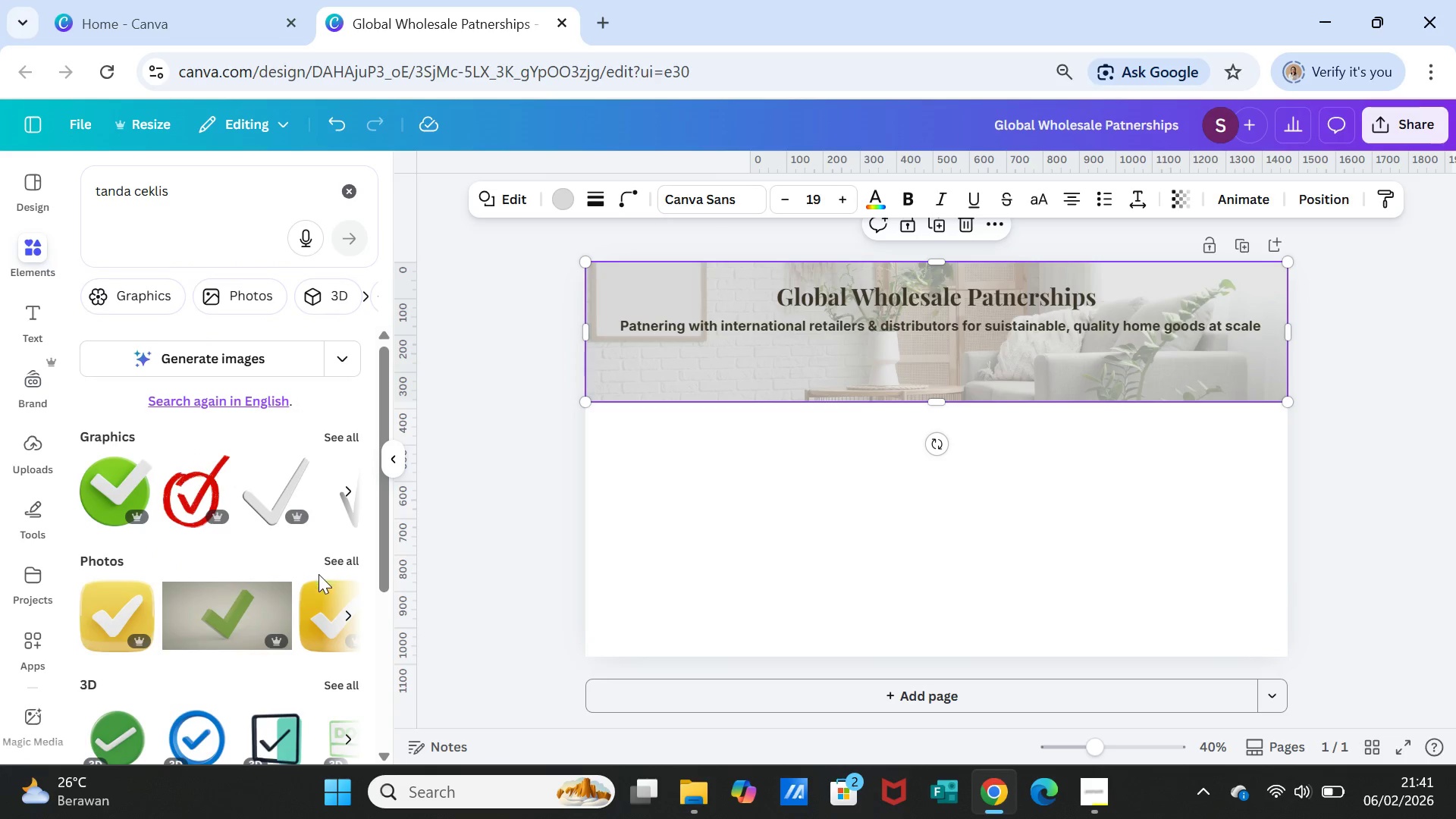 
wait(6.86)
 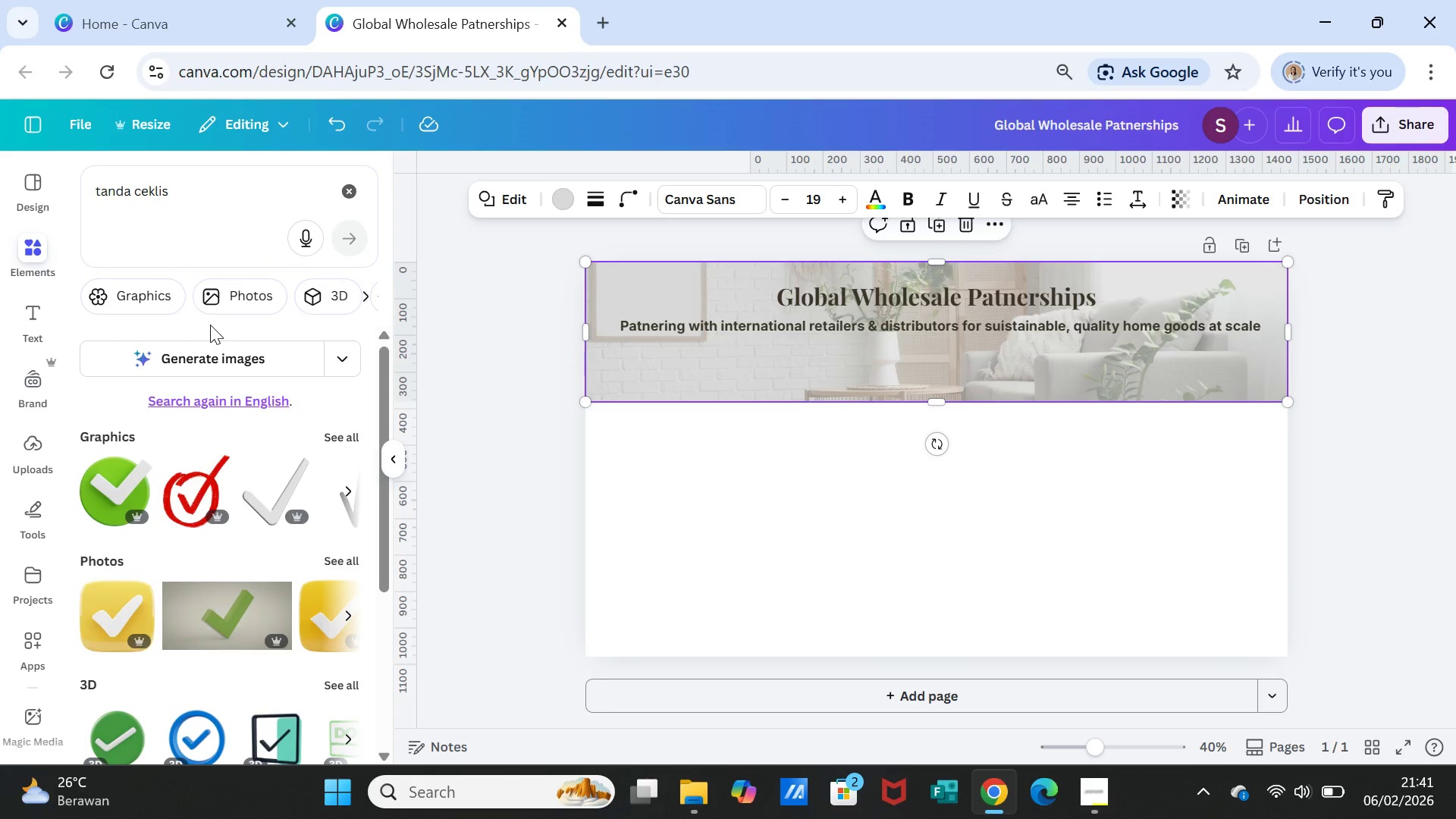 
left_click([331, 435])
 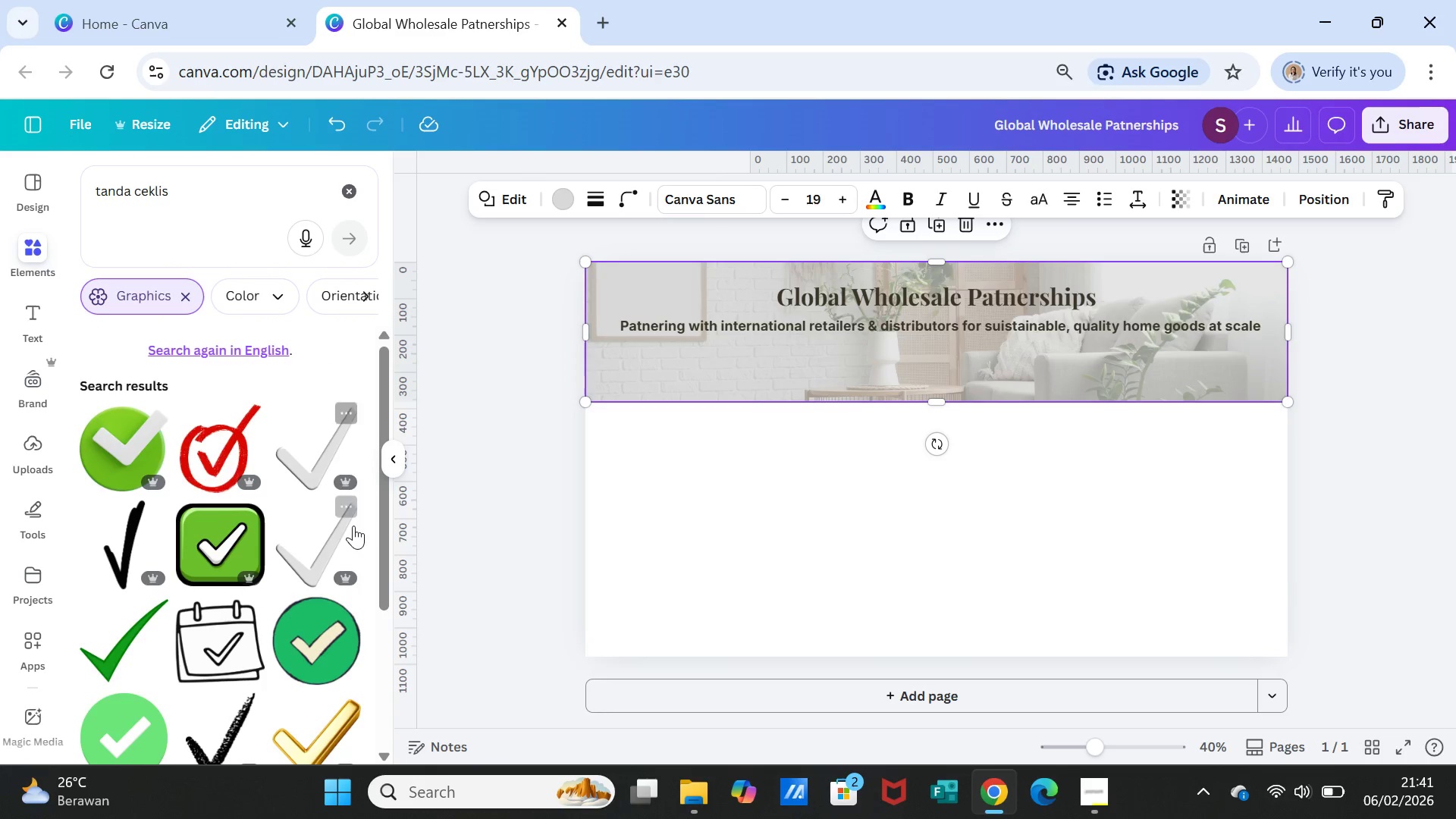 
scroll: coordinate [344, 507], scroll_direction: down, amount: 2.0
 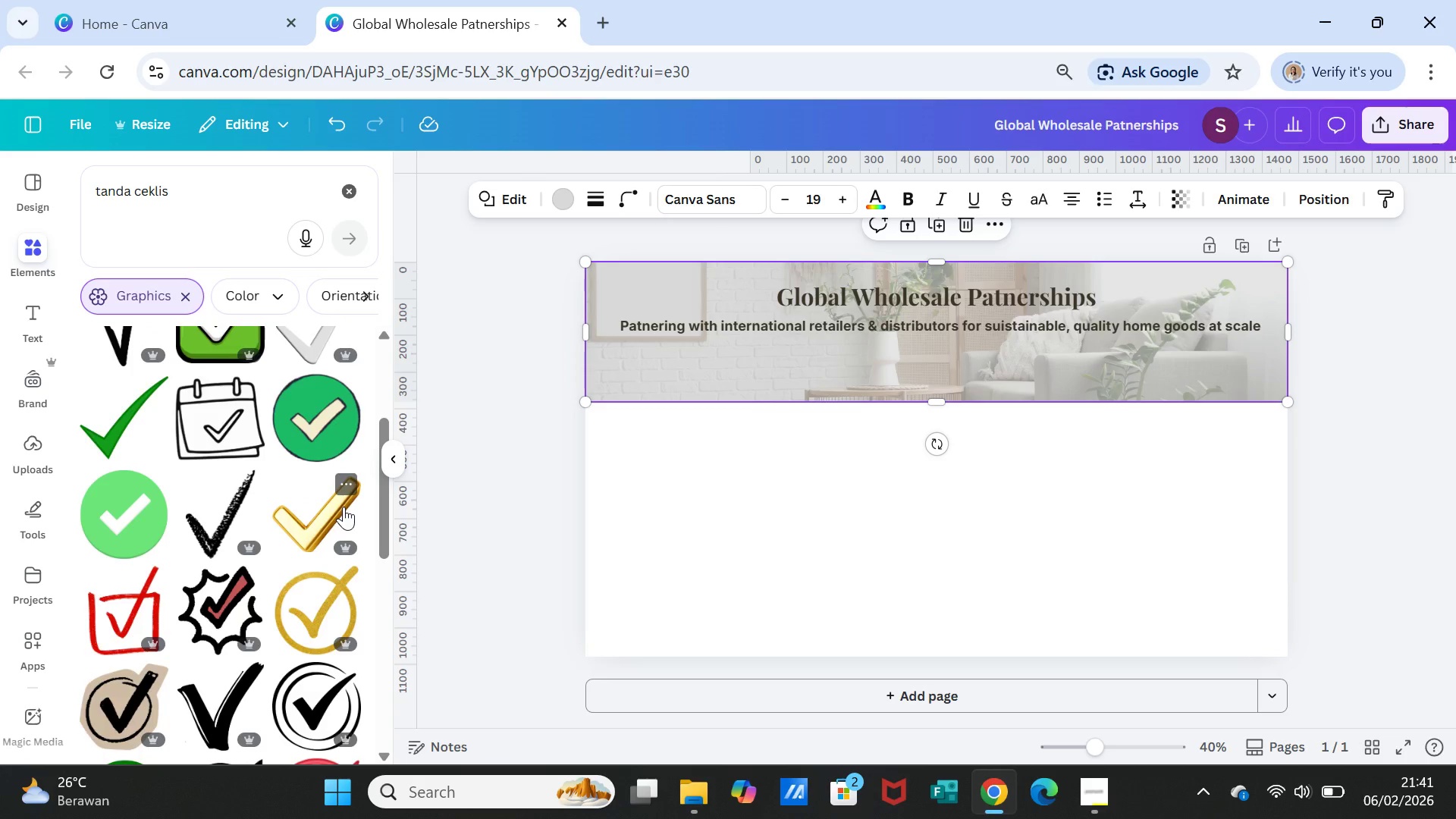 
scroll: coordinate [344, 507], scroll_direction: up, amount: 1.0
 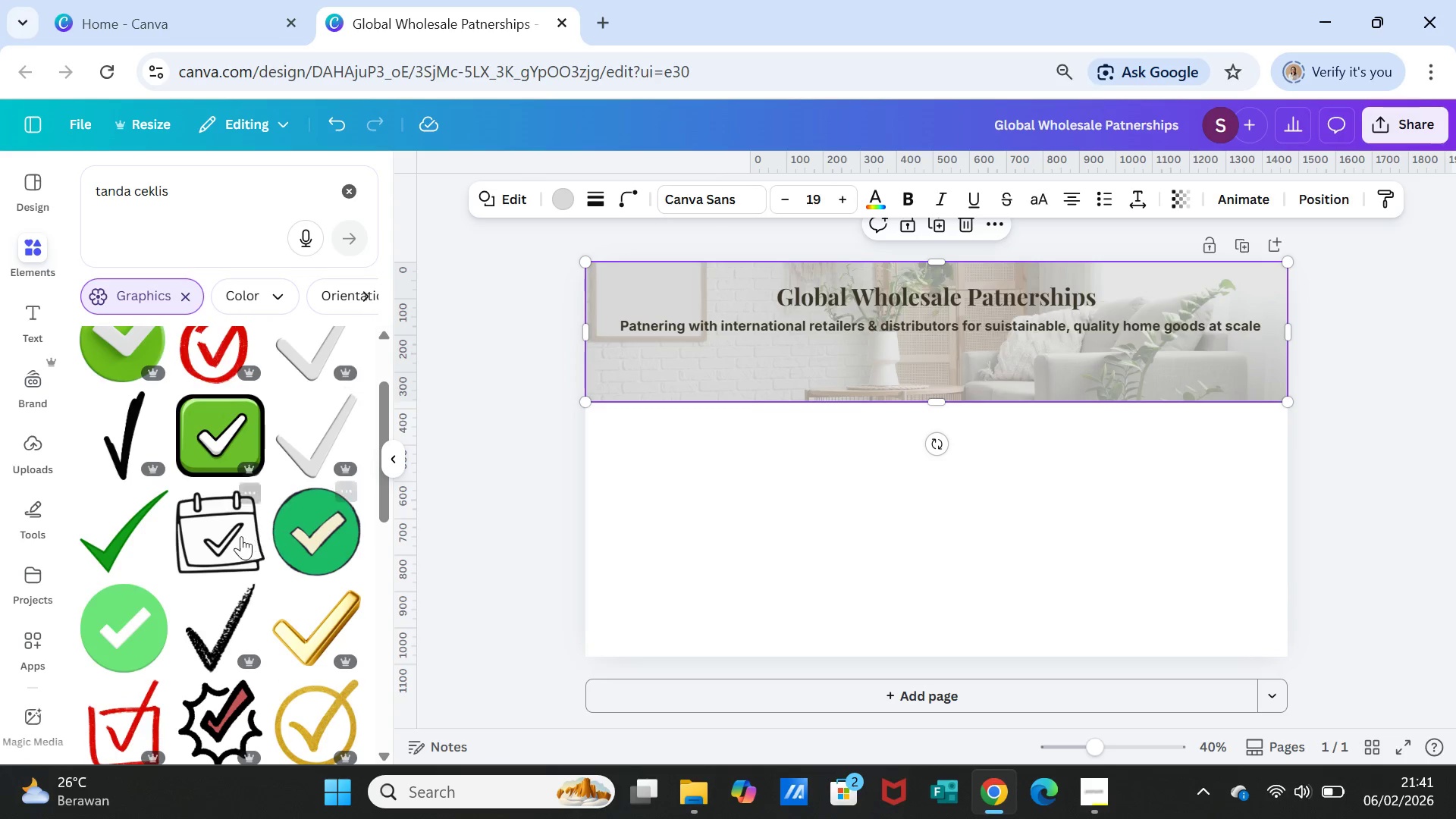 
wait(6.88)
 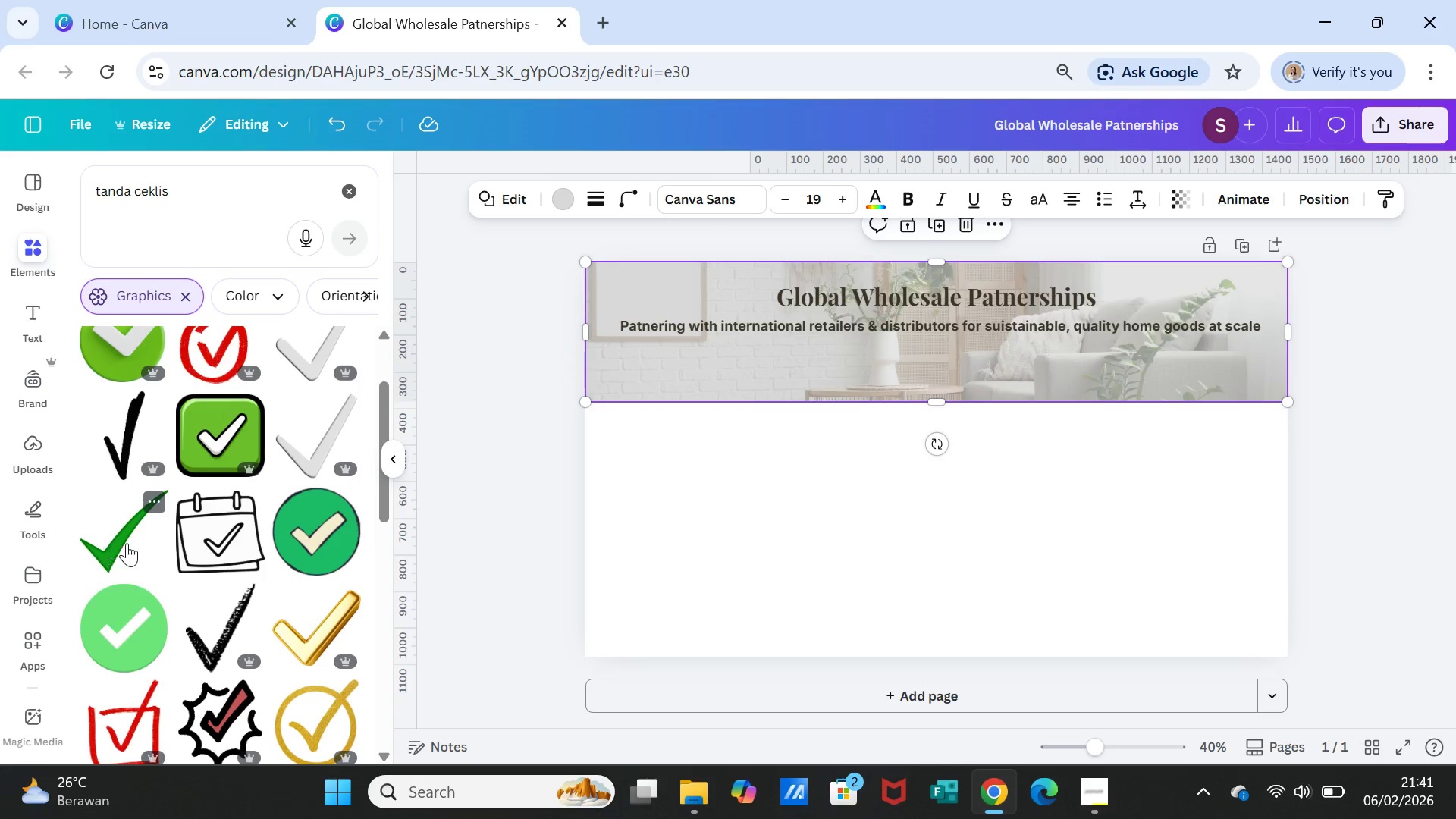 
left_click([235, 617])
 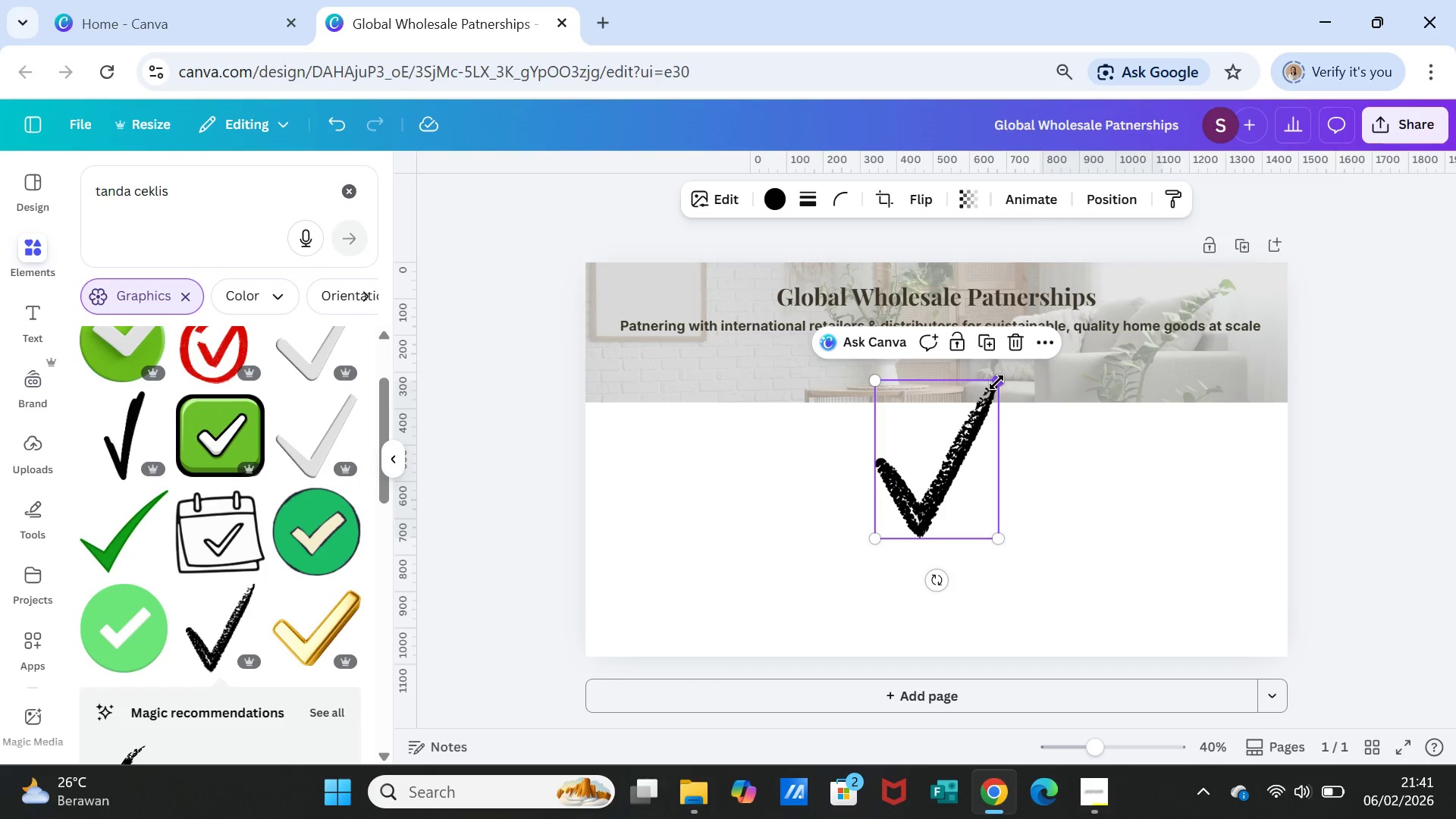 
left_click_drag(start_coordinate=[996, 382], to_coordinate=[898, 512])
 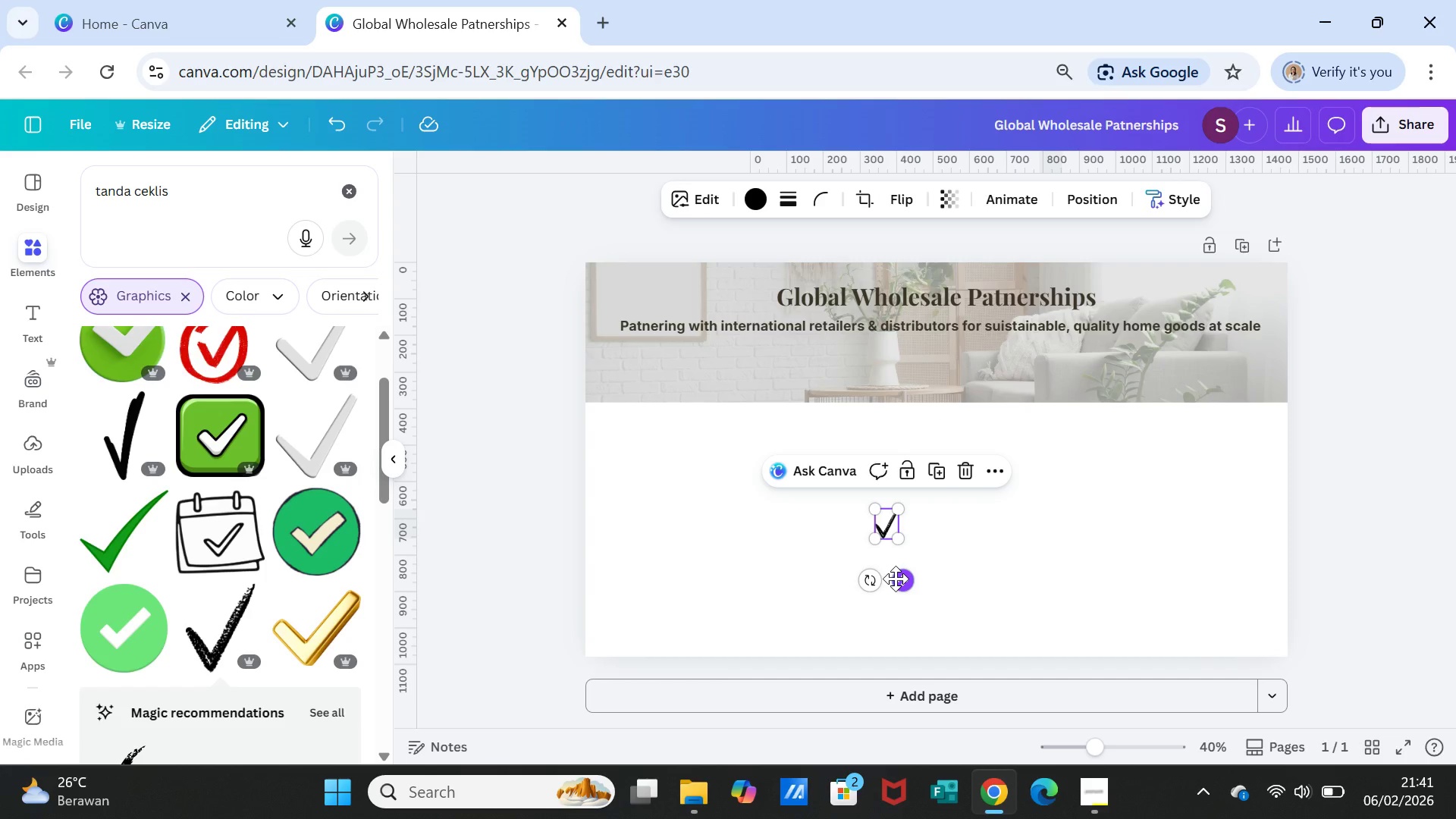 
left_click_drag(start_coordinate=[896, 579], to_coordinate=[717, 416])
 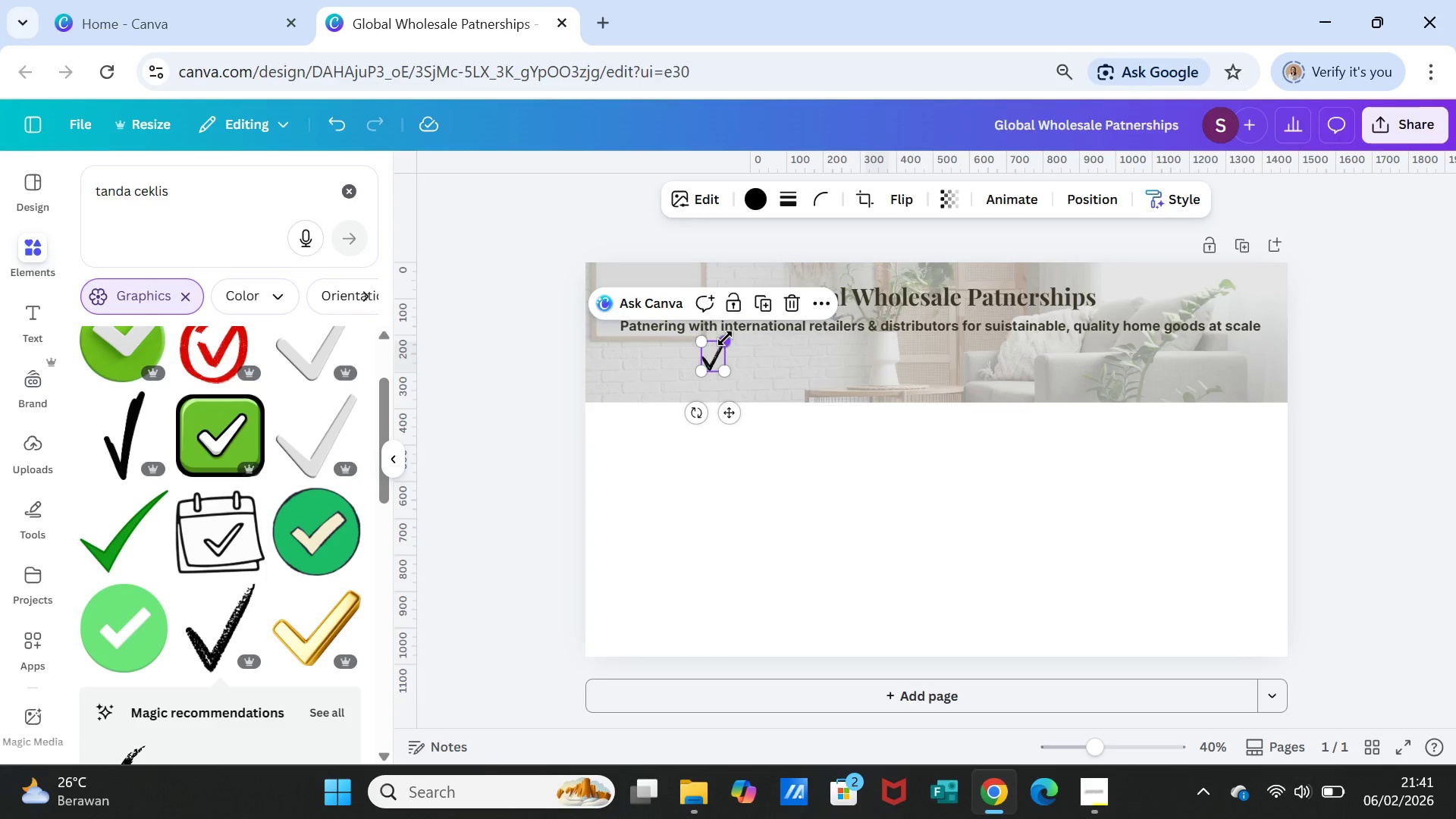 
left_click_drag(start_coordinate=[725, 338], to_coordinate=[717, 351])
 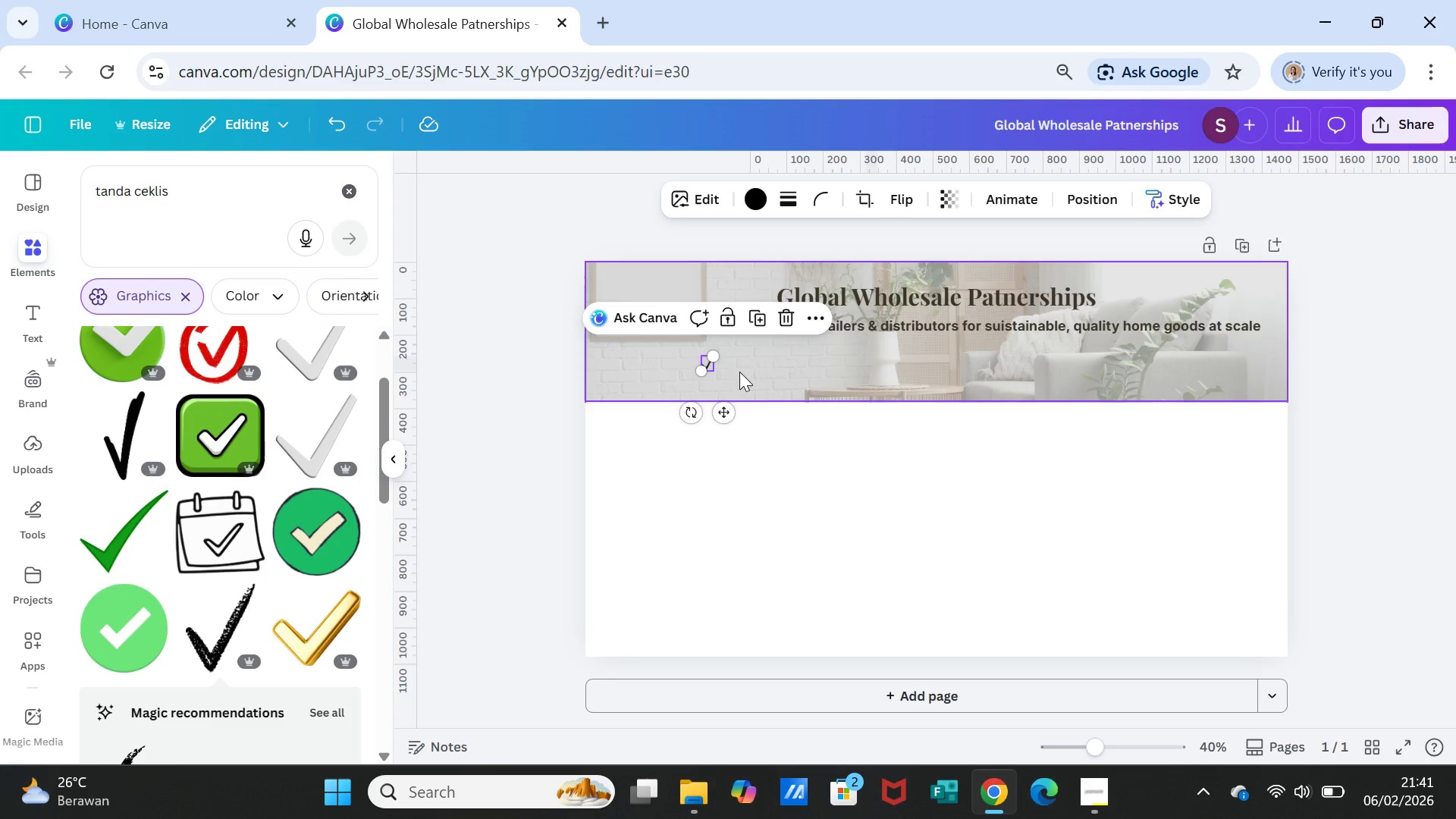 
left_click([739, 372])
 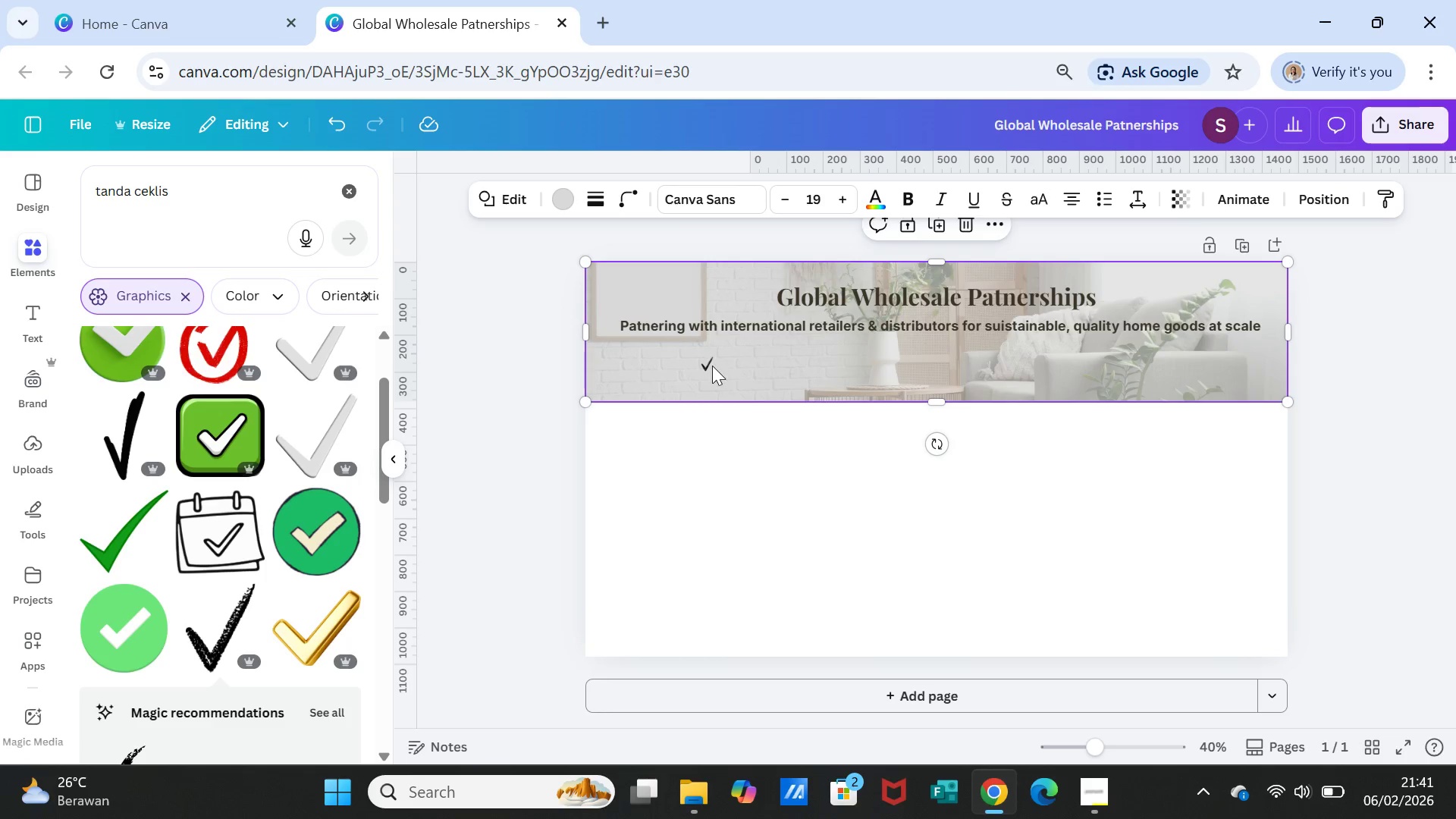 
left_click([712, 366])
 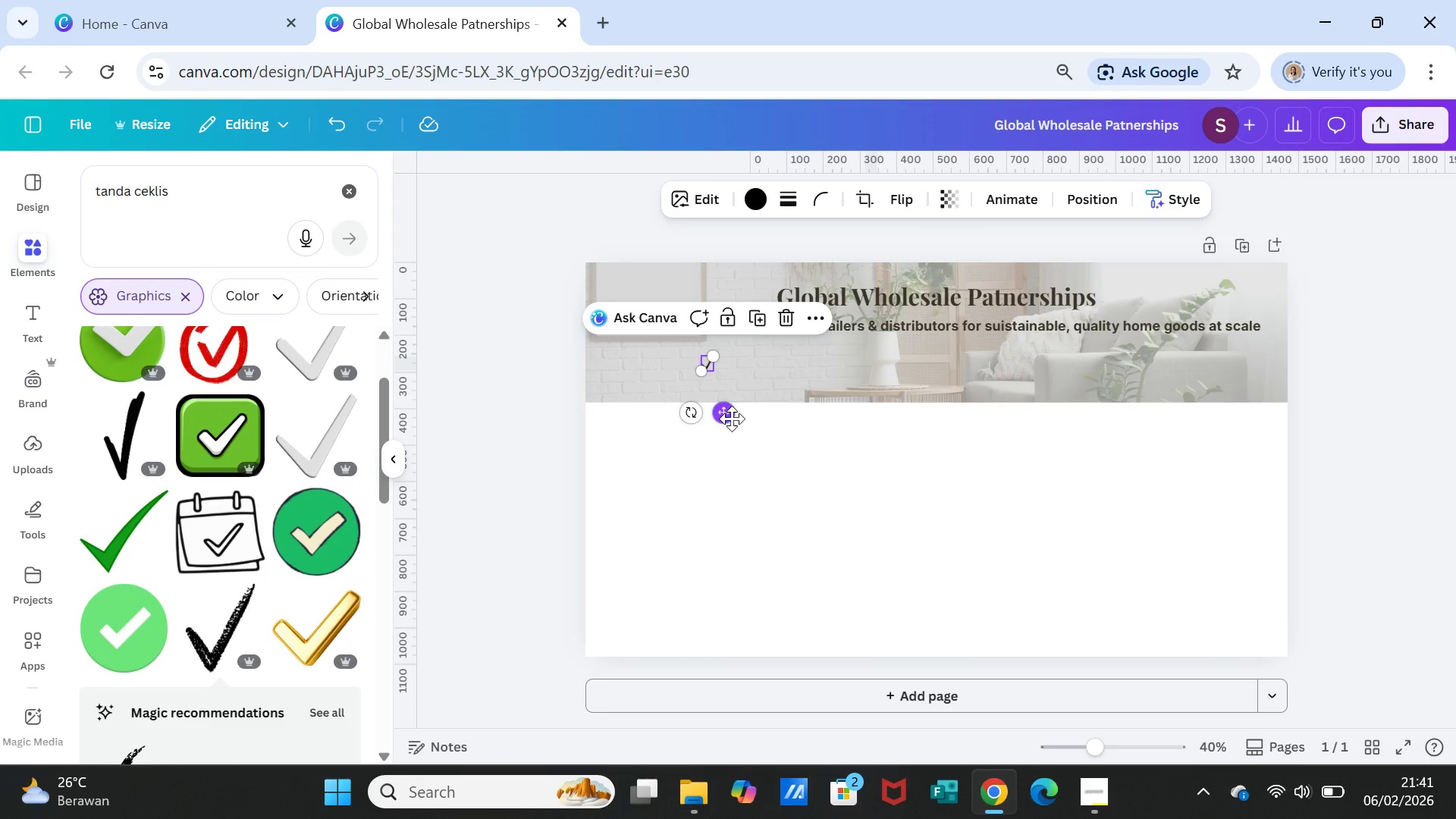 
left_click_drag(start_coordinate=[732, 419], to_coordinate=[747, 410])
 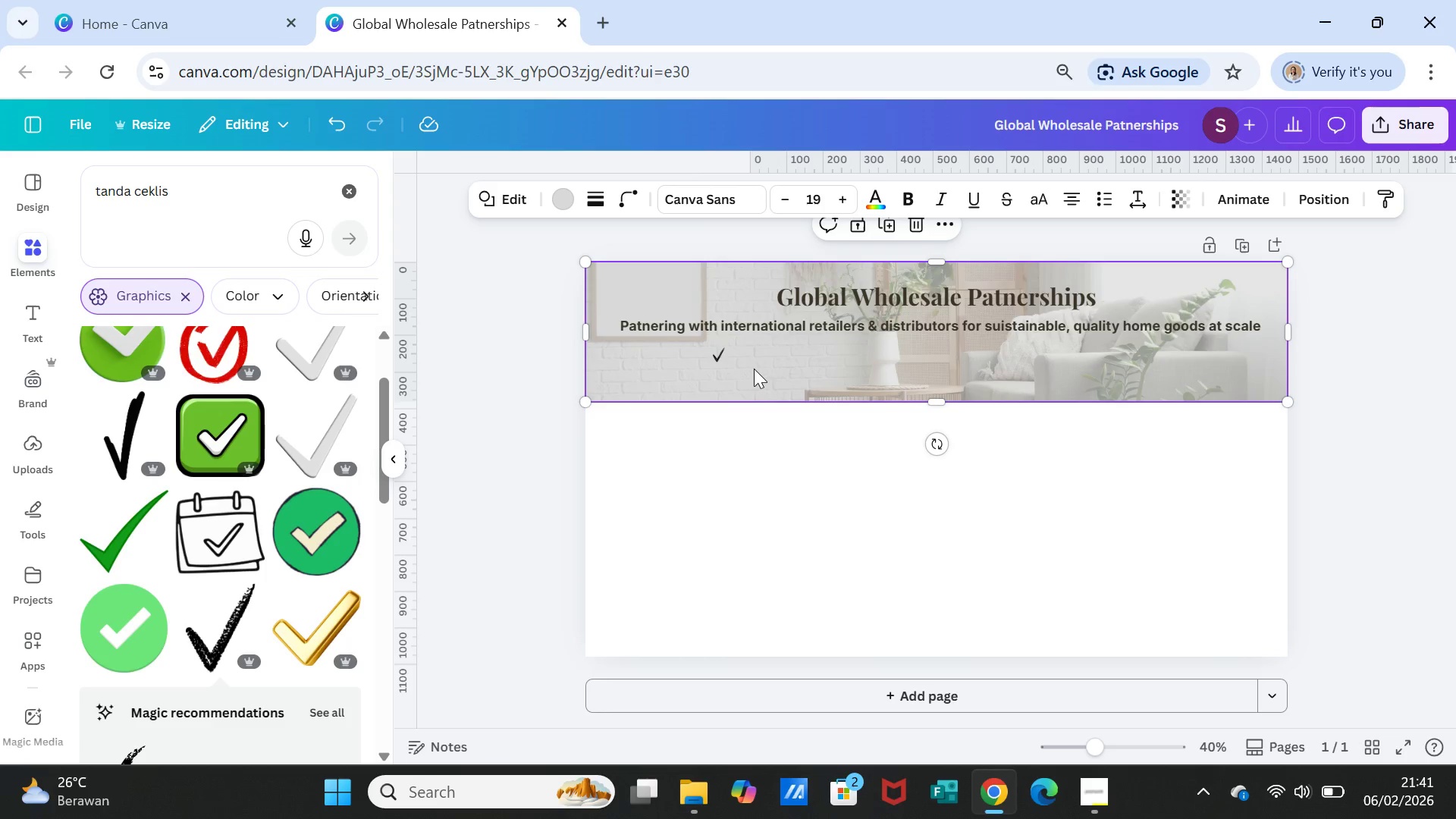 
left_click([754, 369])
 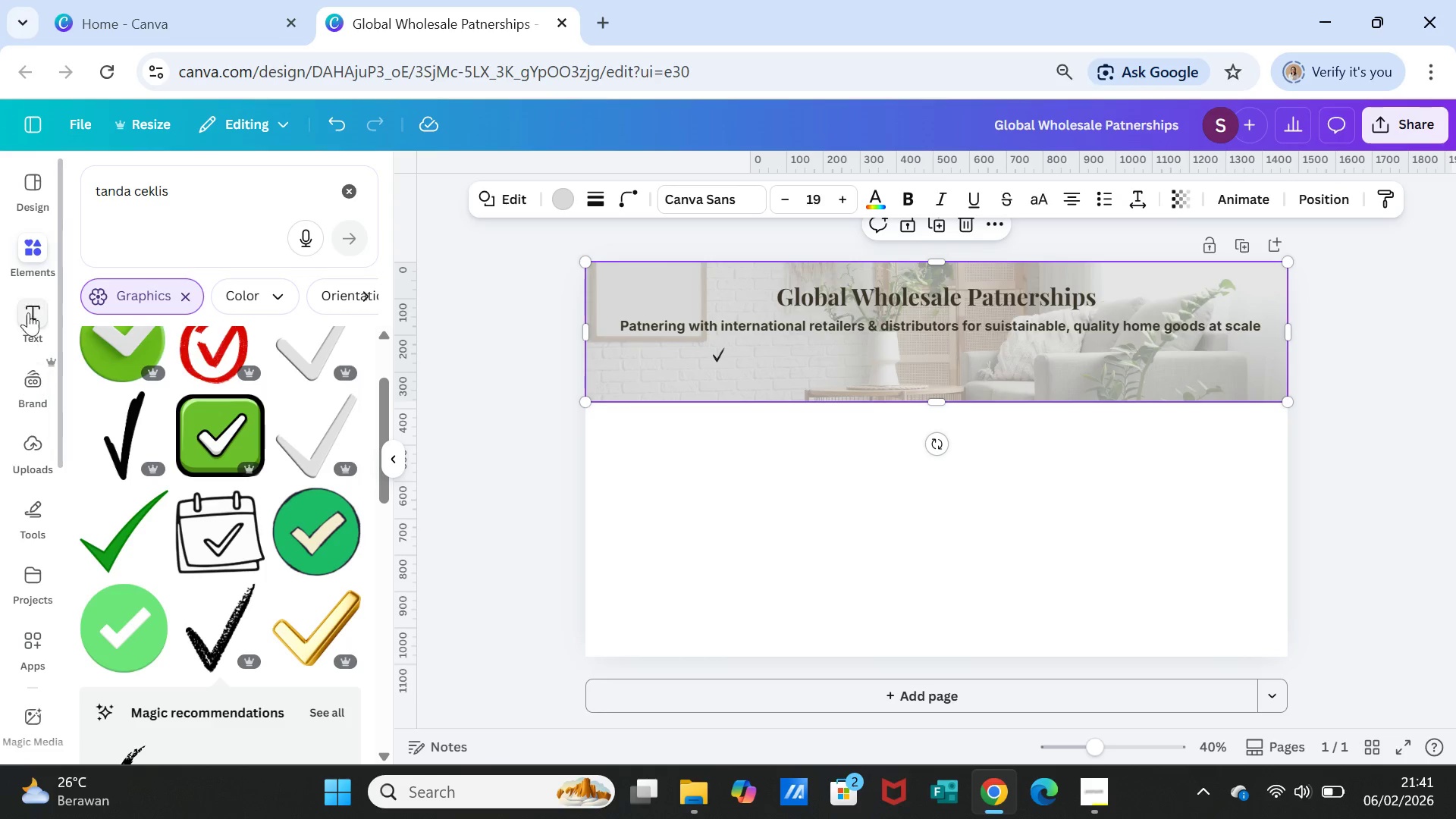 
left_click([27, 255])
 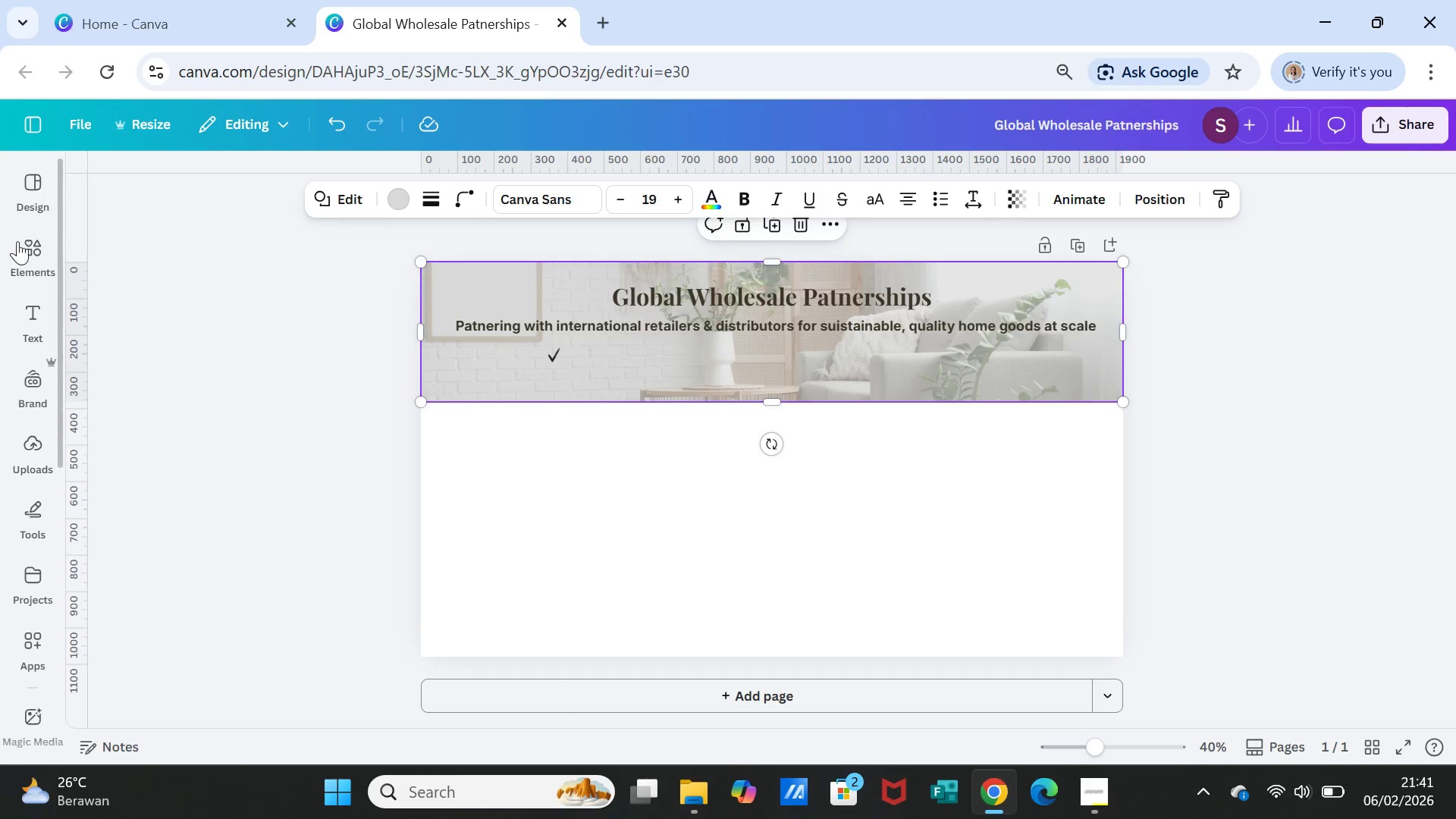 
left_click([35, 308])
 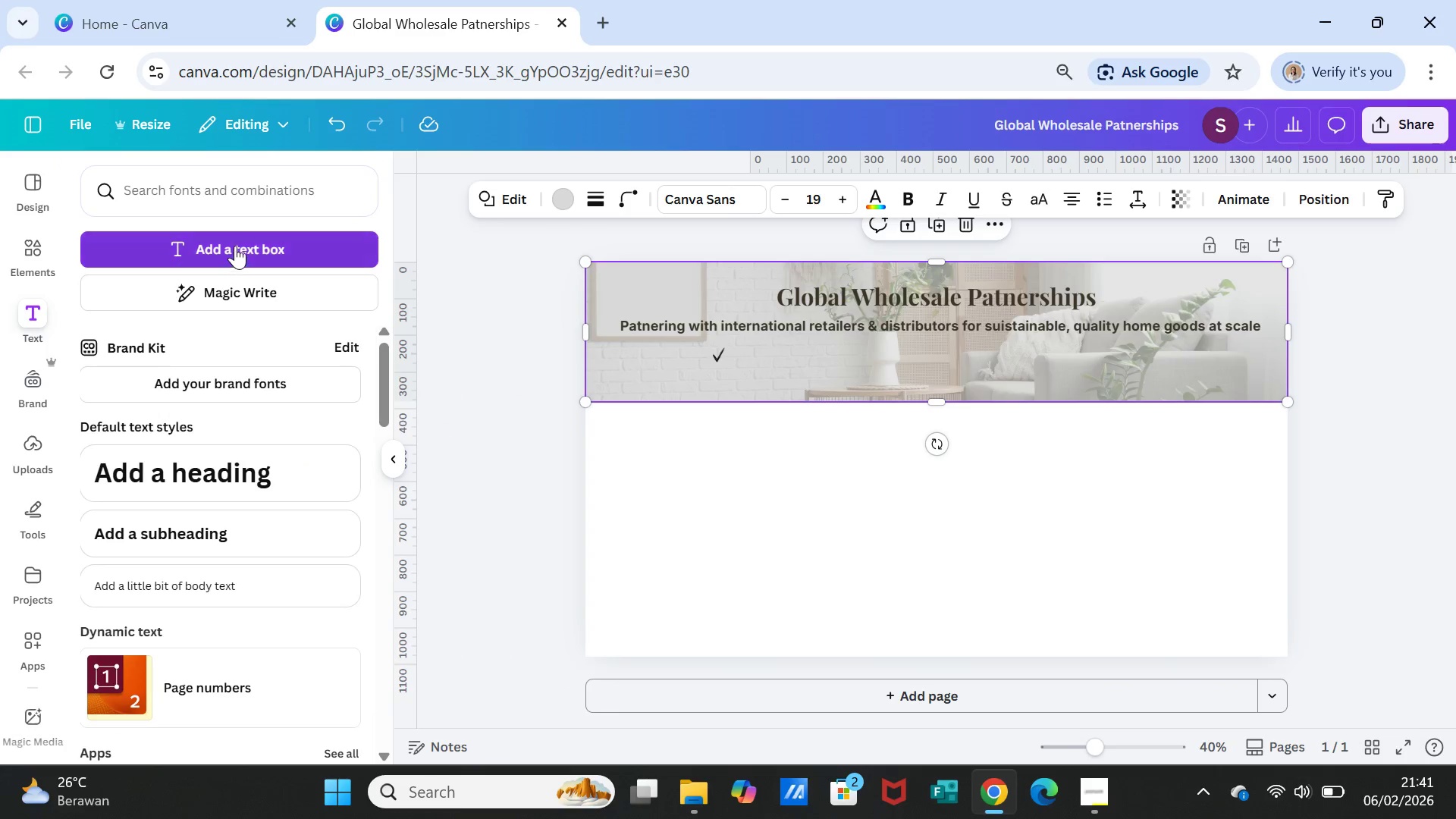 
left_click([235, 238])
 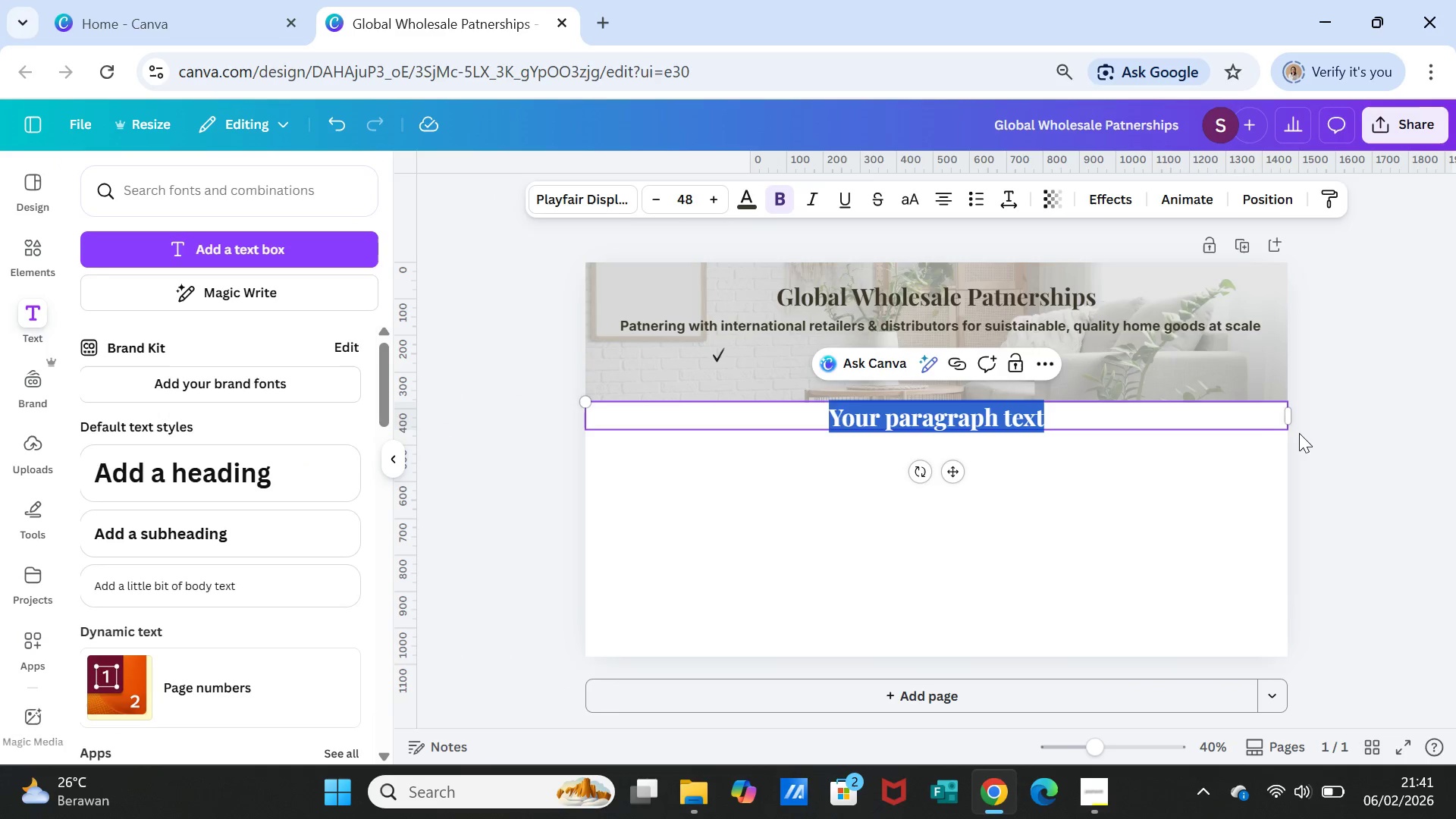 
left_click_drag(start_coordinate=[1290, 417], to_coordinate=[838, 419])
 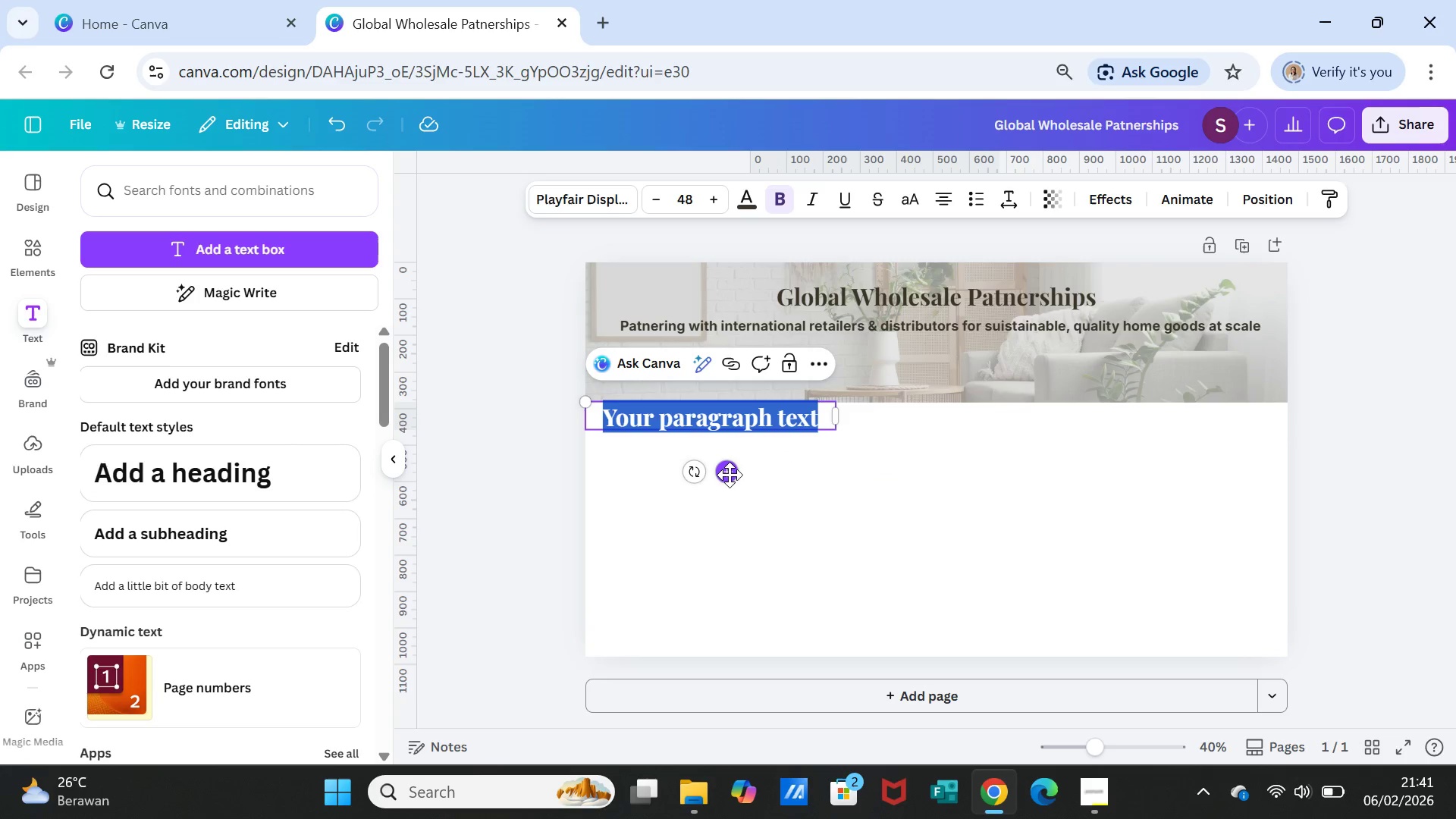 
left_click_drag(start_coordinate=[730, 475], to_coordinate=[866, 413])
 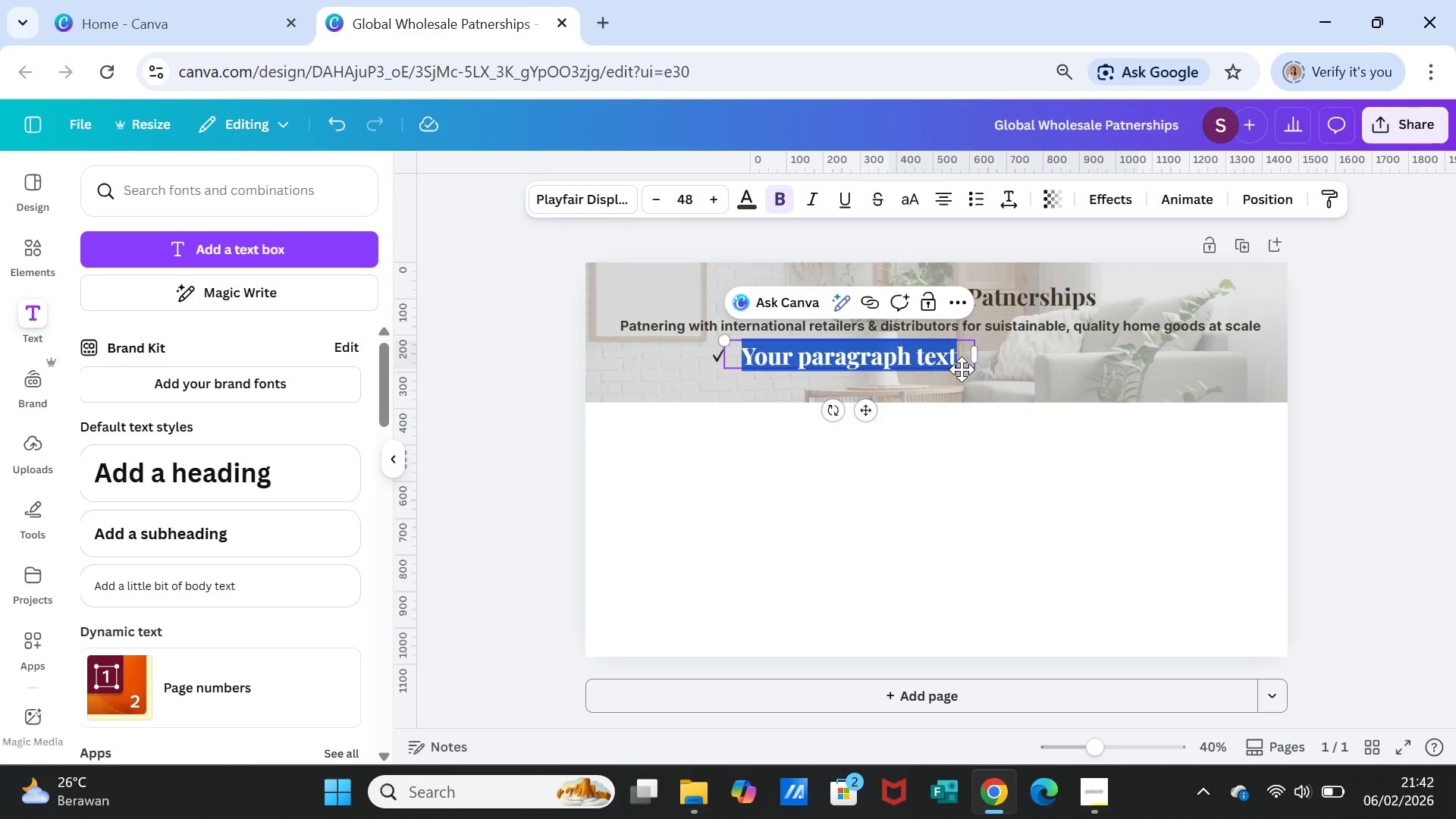 
type(Low)
 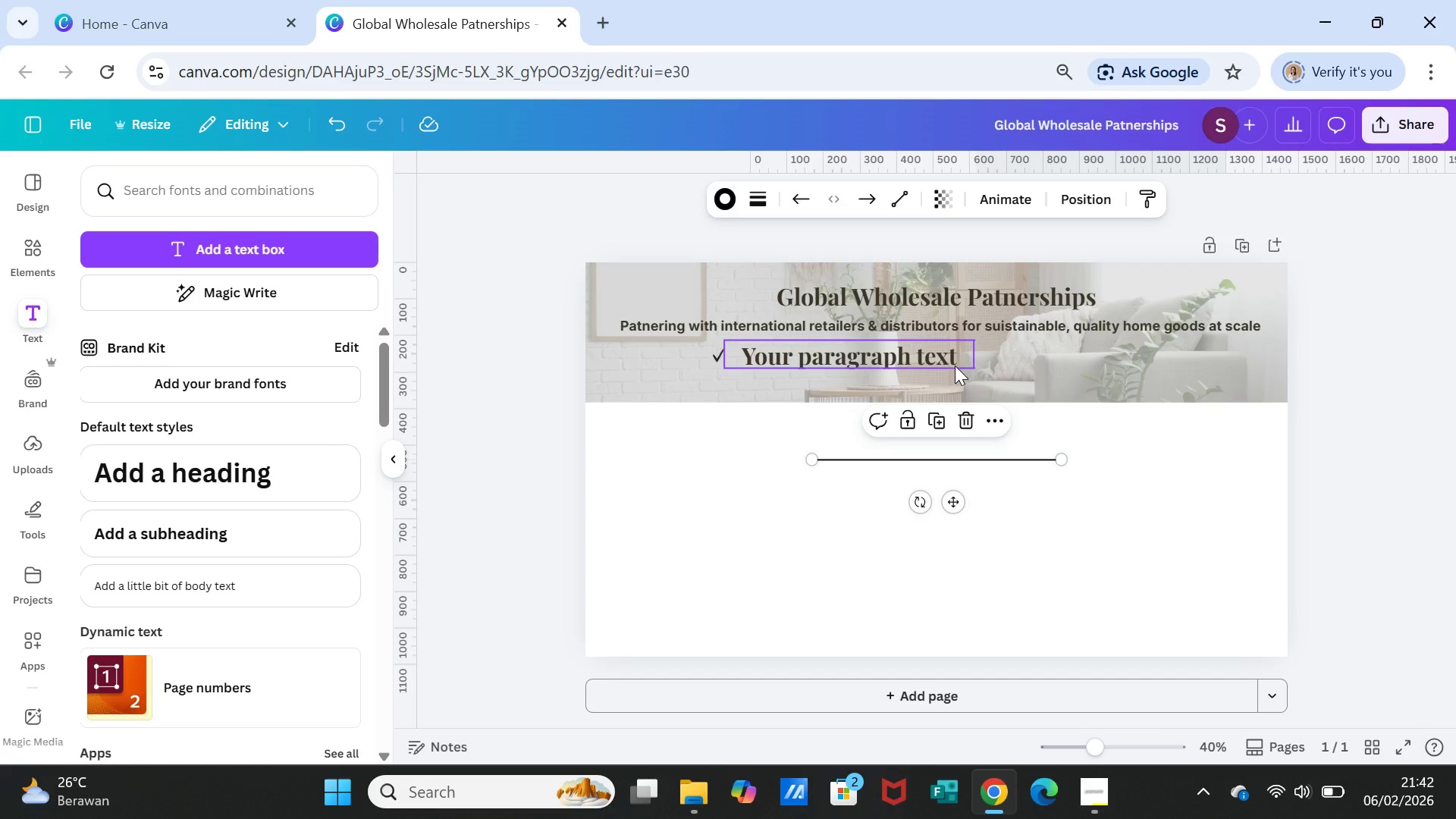 
double_click([950, 358])
 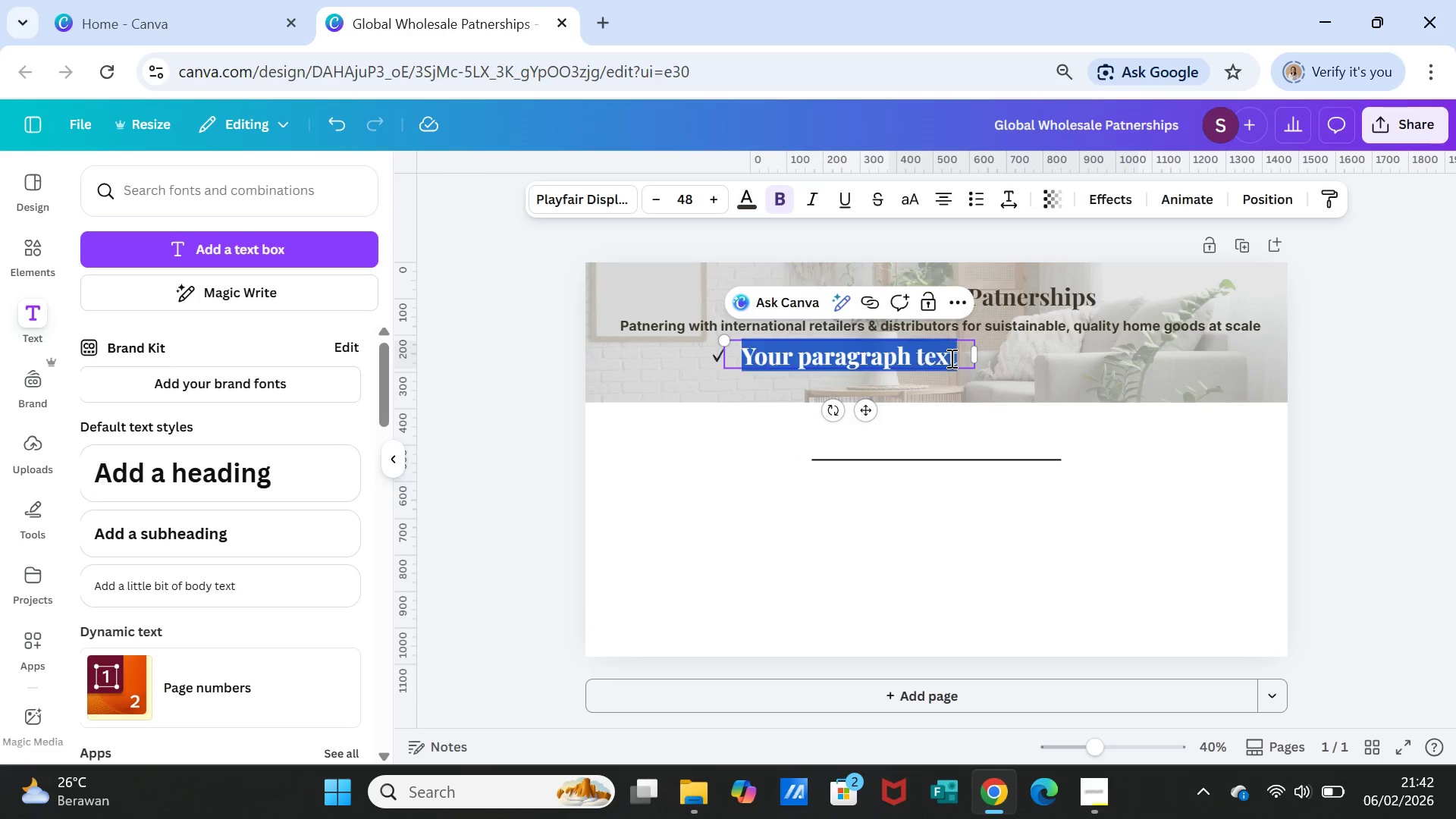 
triple_click([950, 358])
 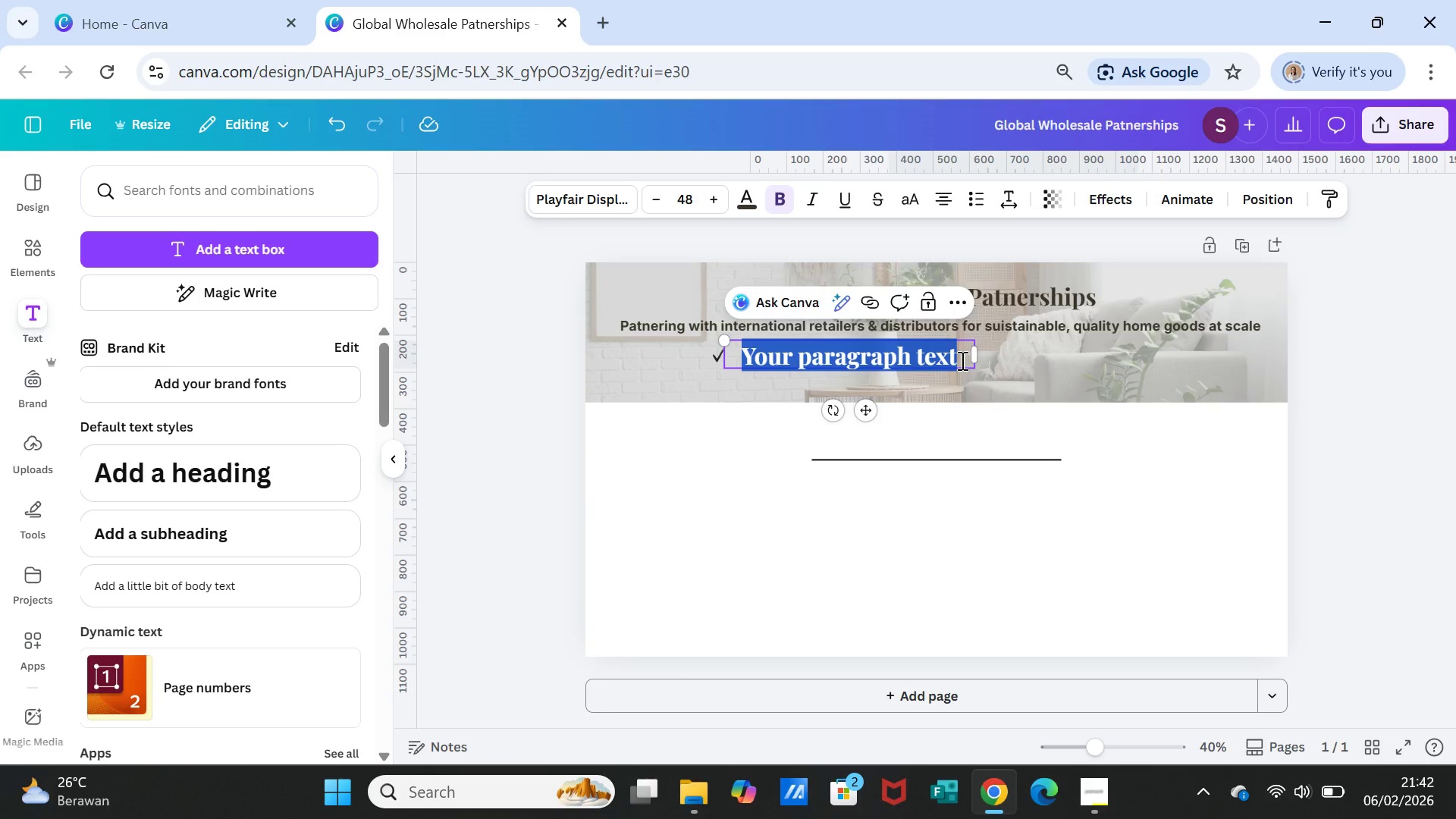 
type(Low MOQ for wholesale)
 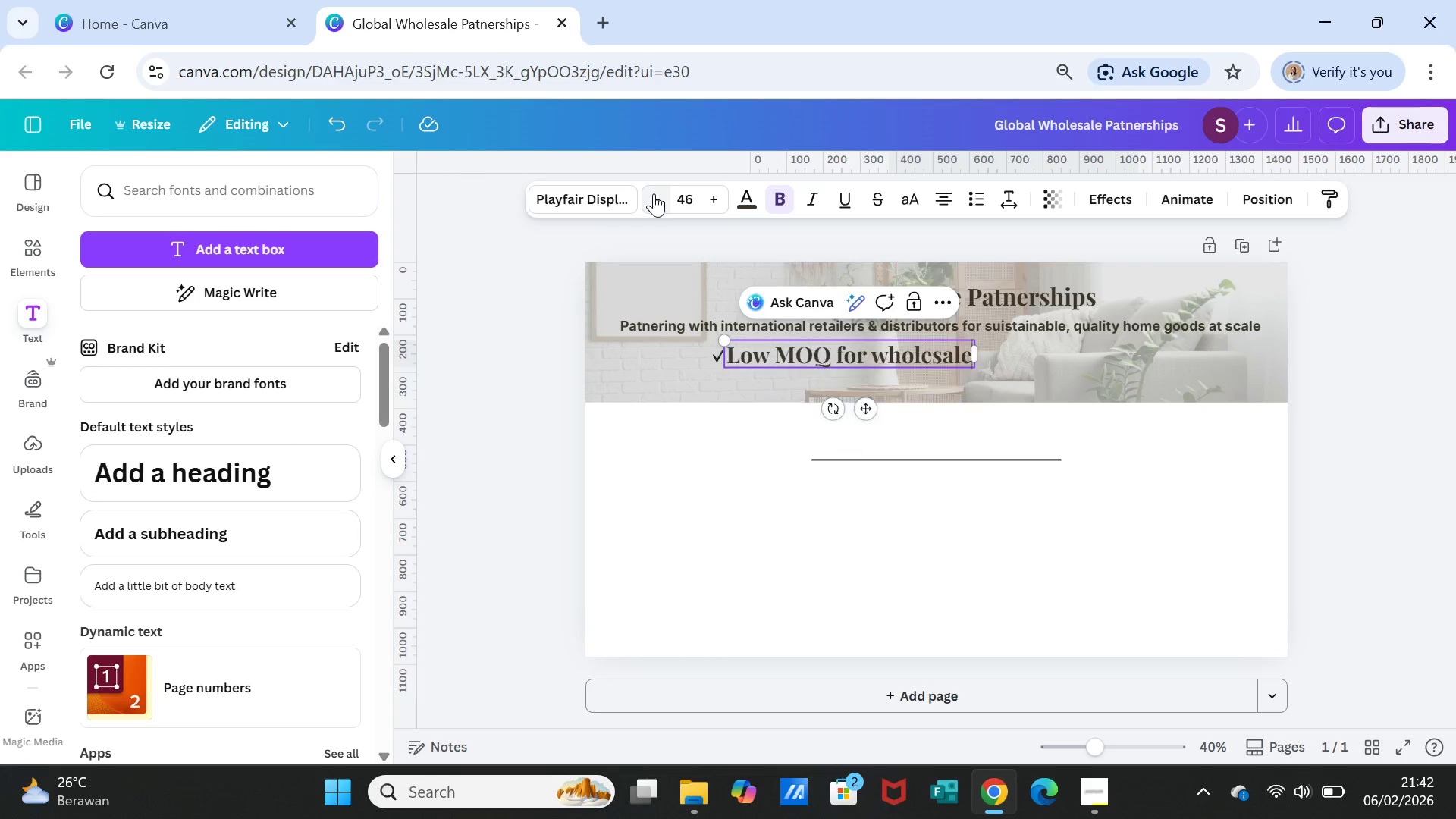 
triple_click([654, 193])
 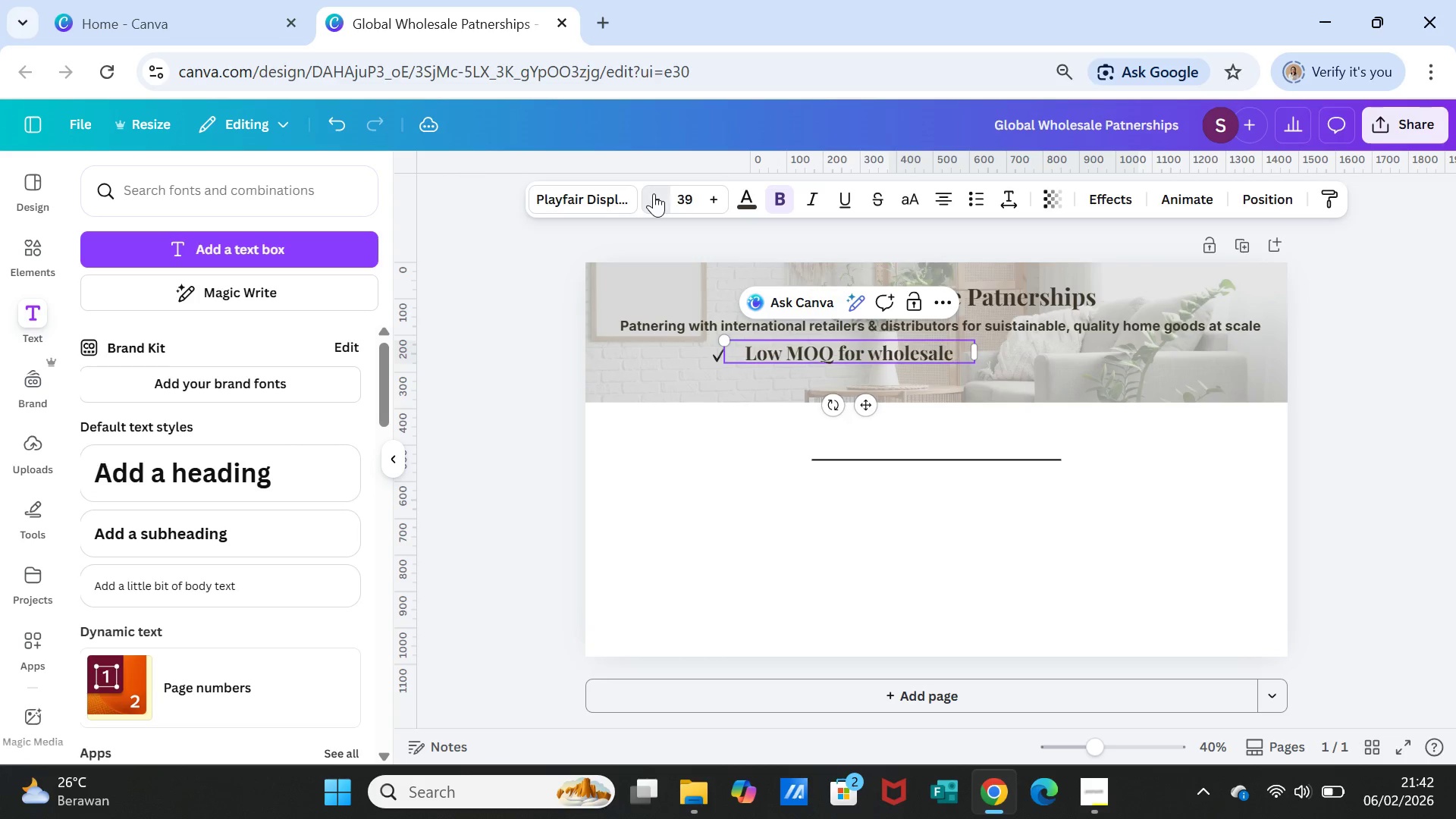 
triple_click([654, 193])
 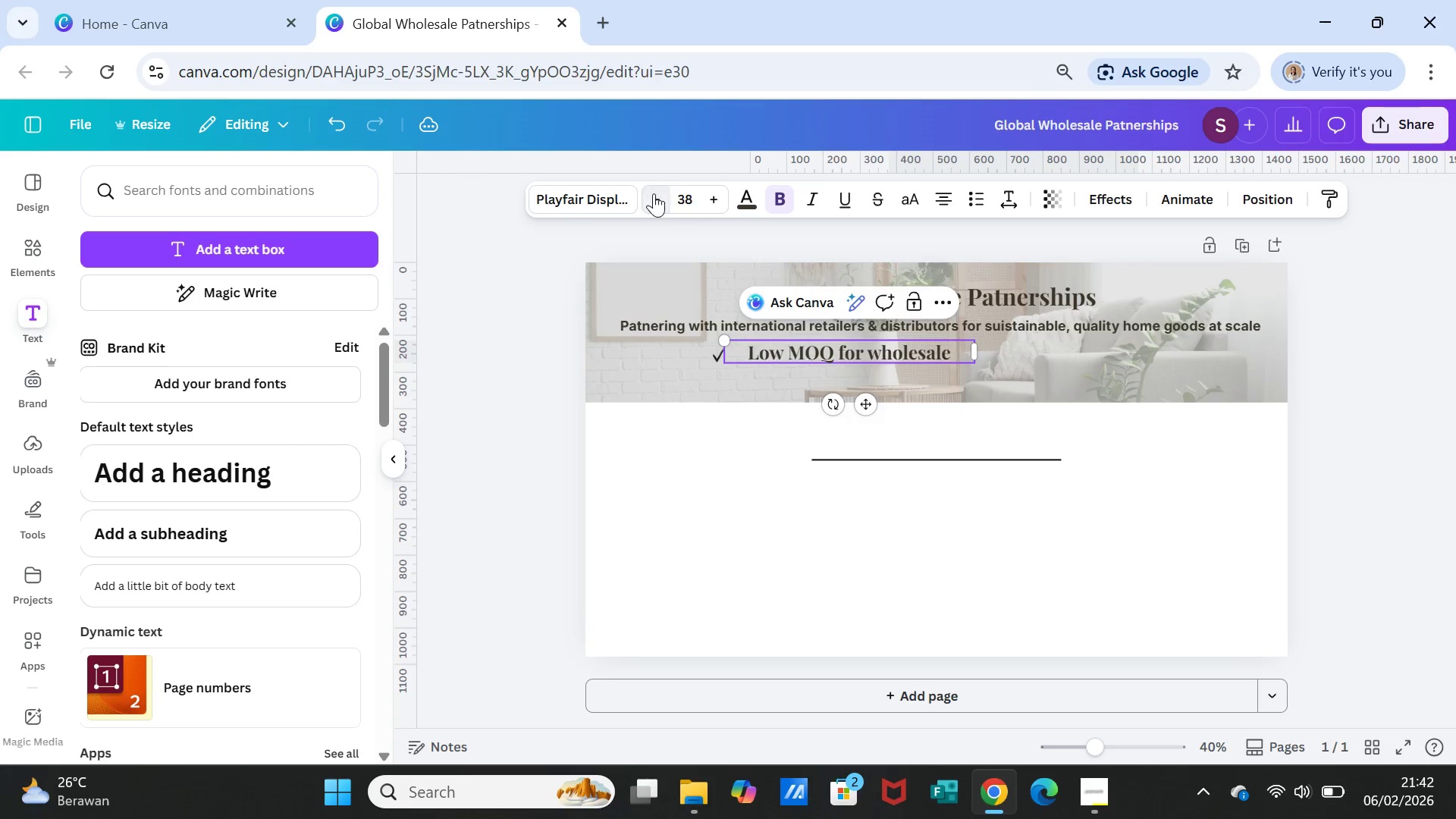 
triple_click([654, 193])
 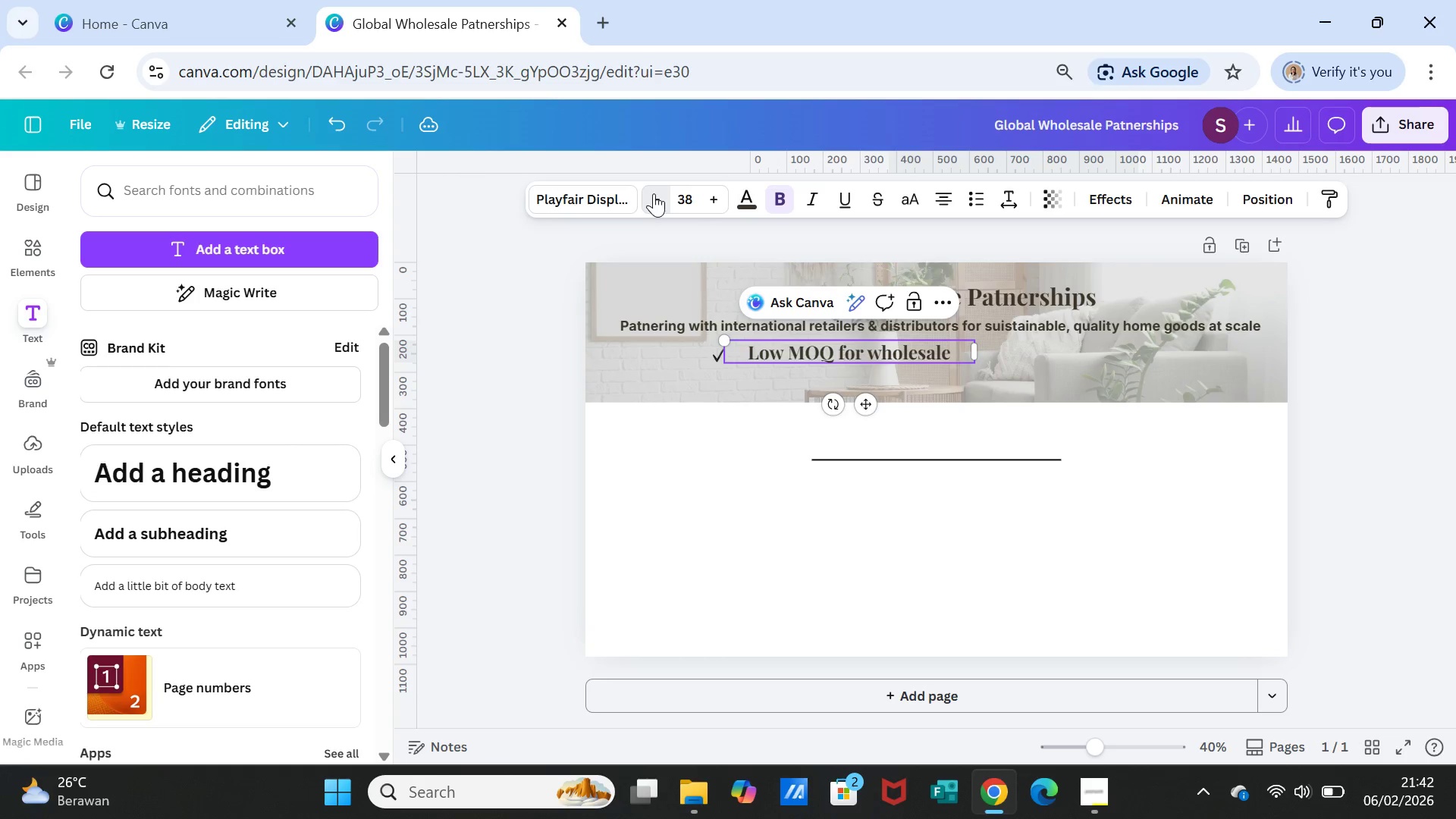 
triple_click([654, 193])
 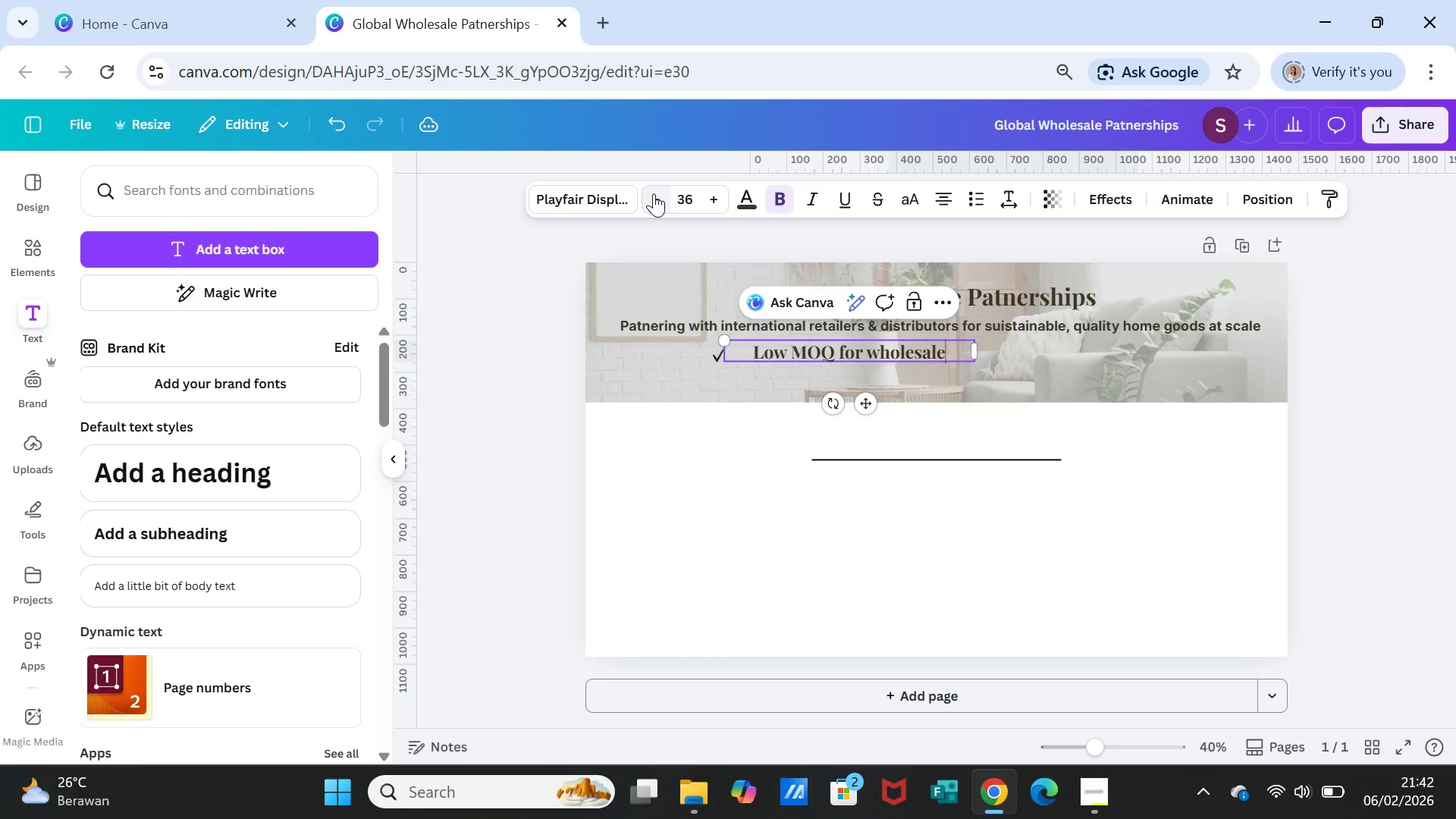 
triple_click([654, 193])
 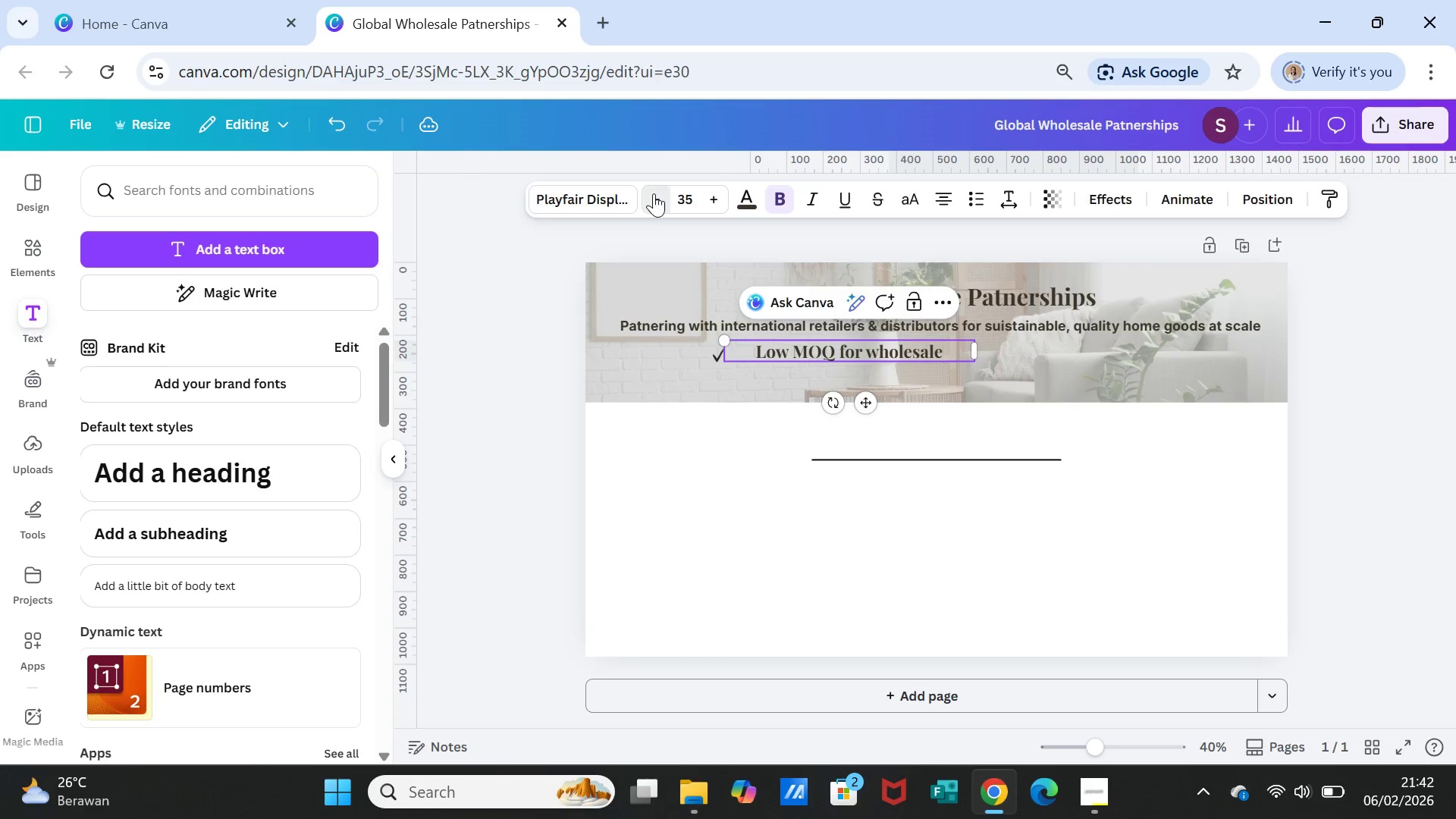 
triple_click([654, 193])
 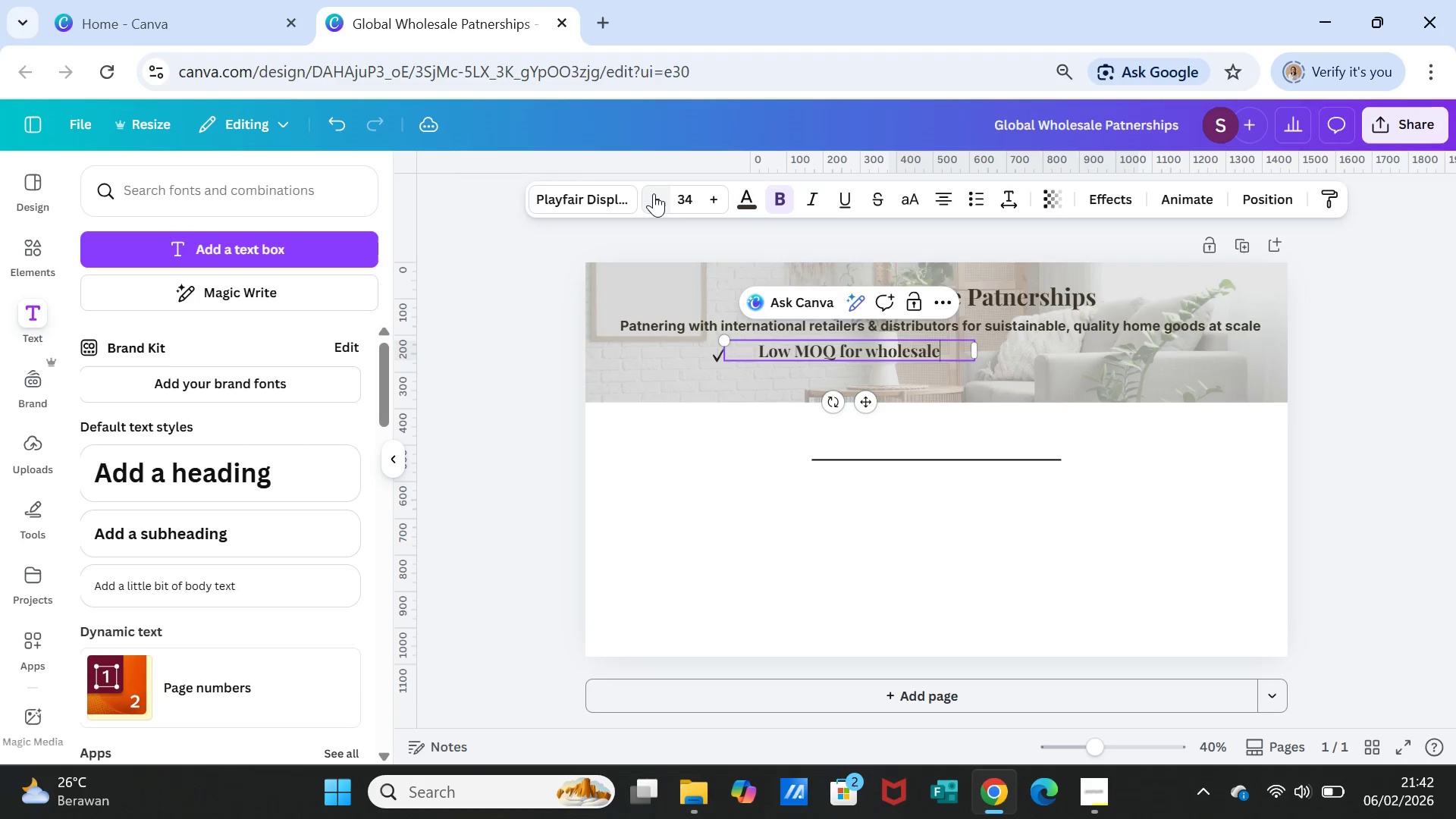 
triple_click([654, 193])
 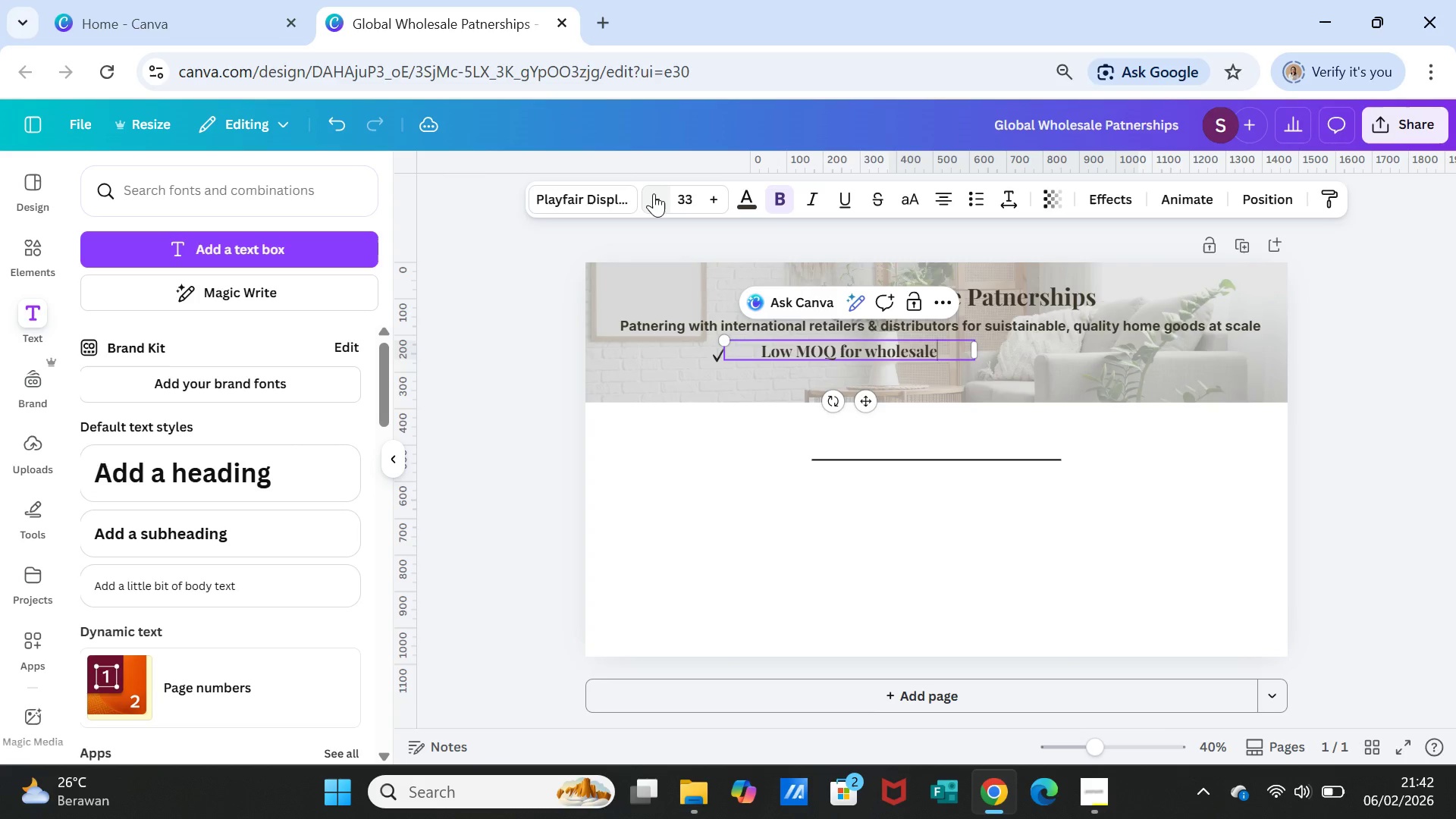 
triple_click([654, 193])
 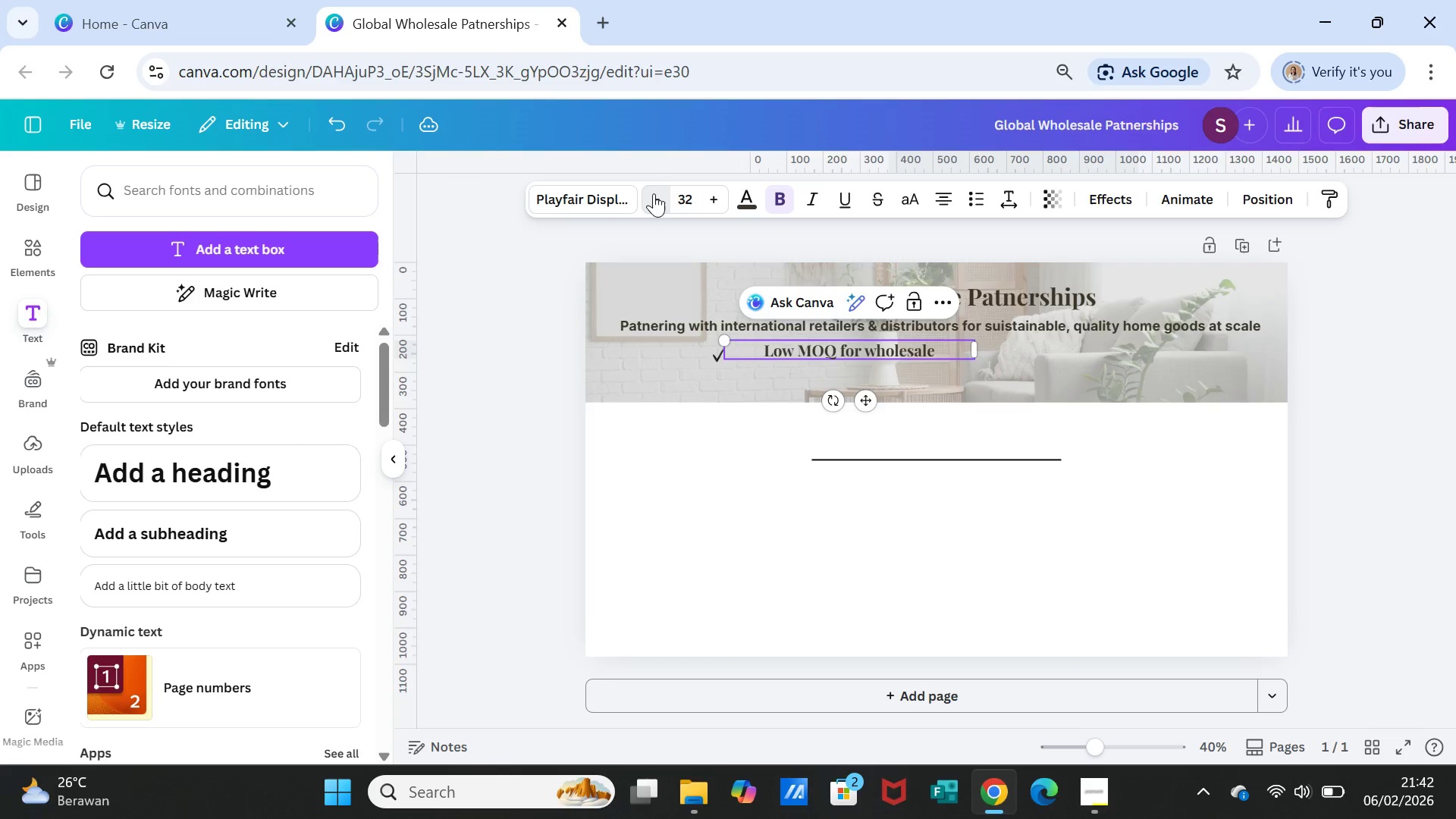 
triple_click([654, 193])
 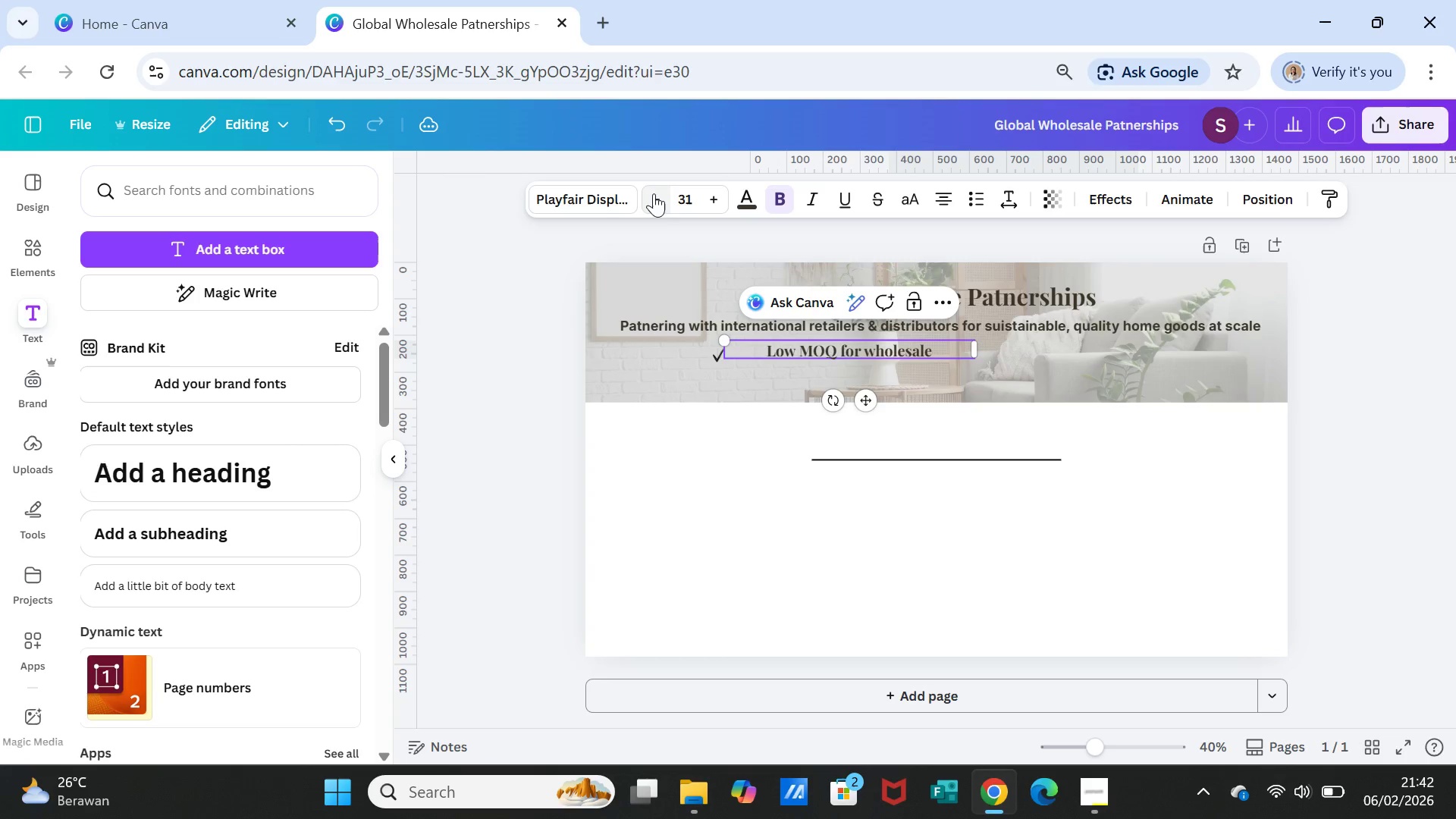 
triple_click([654, 193])
 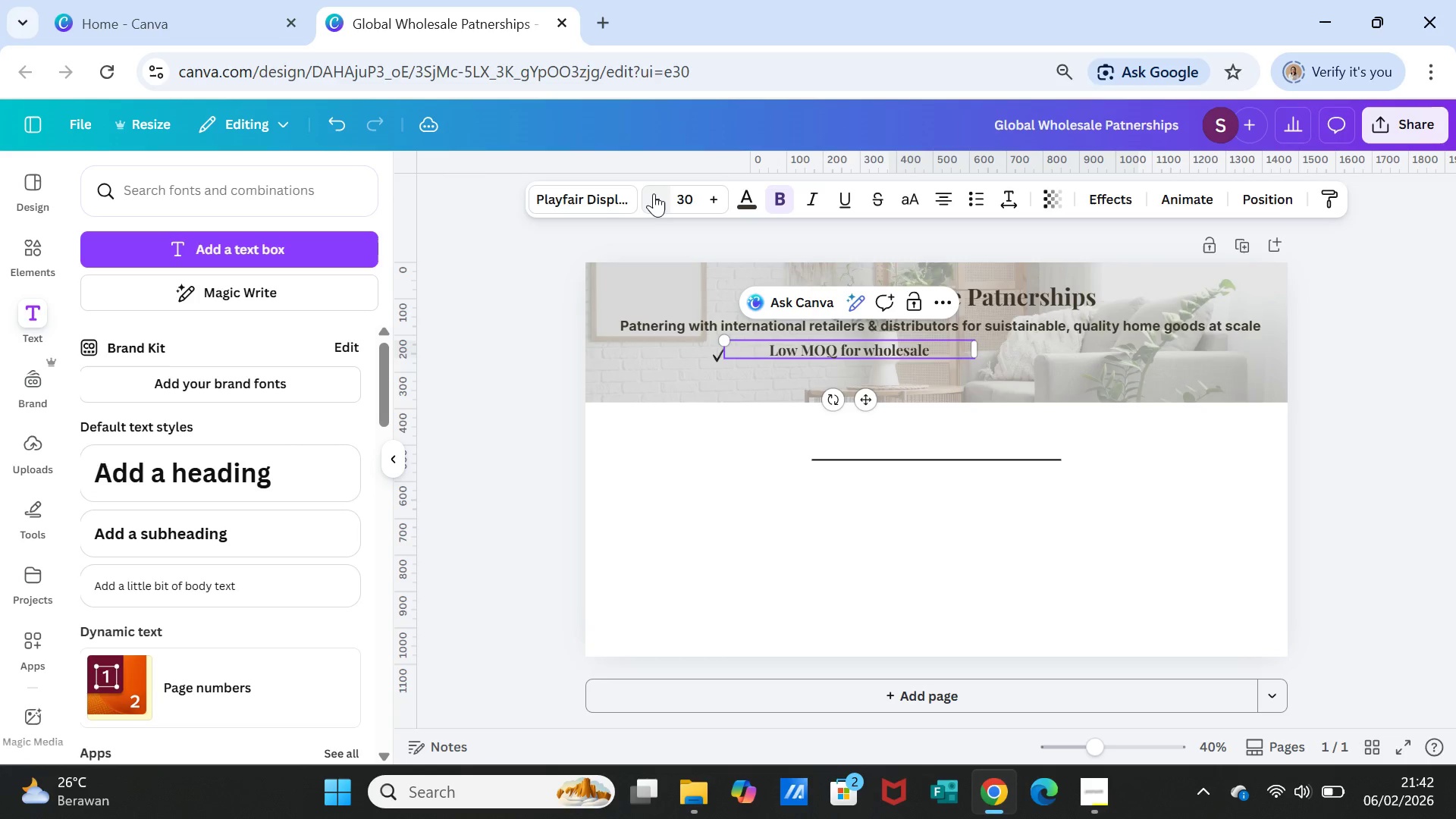 
triple_click([654, 193])
 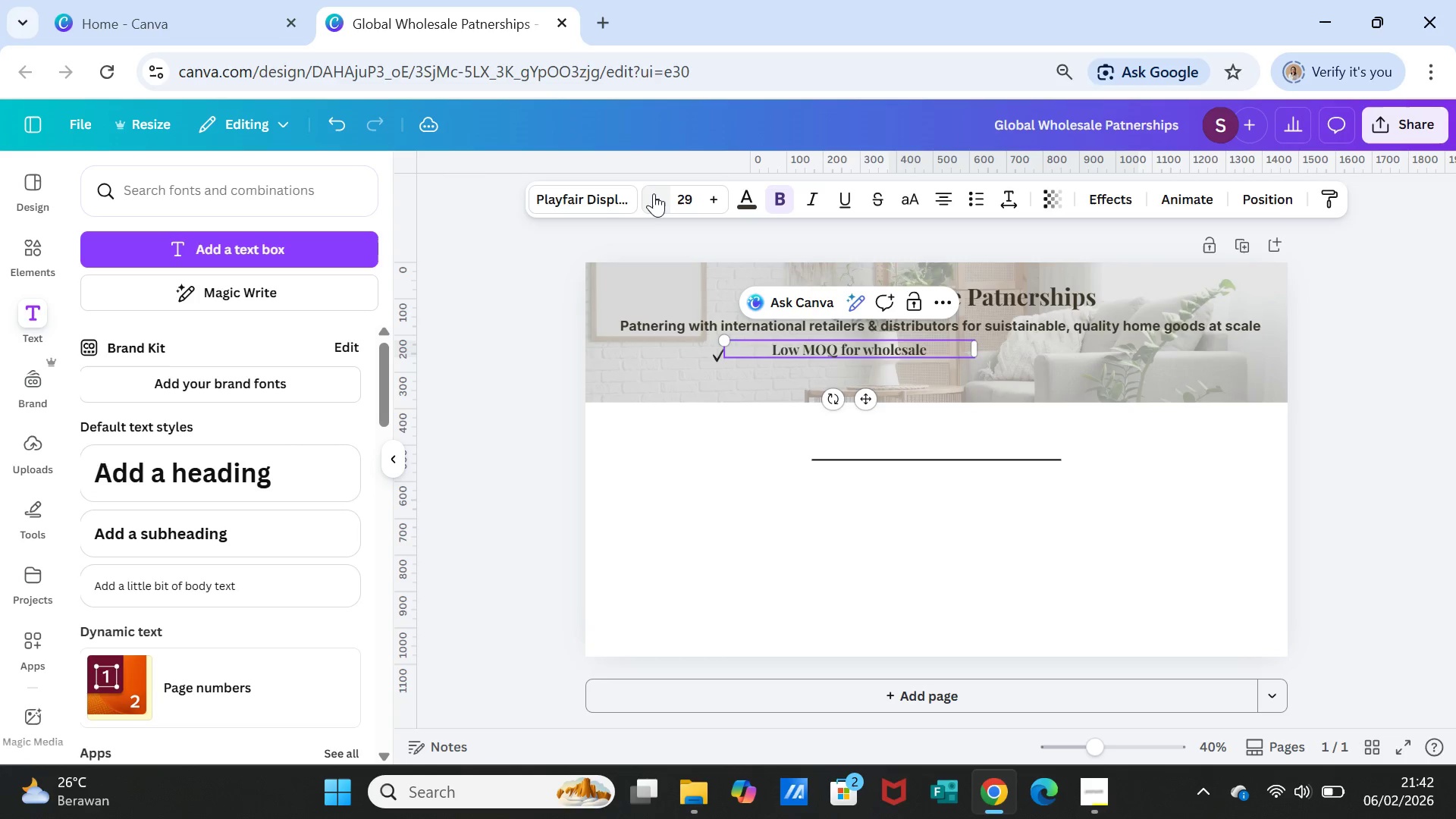 
triple_click([654, 193])
 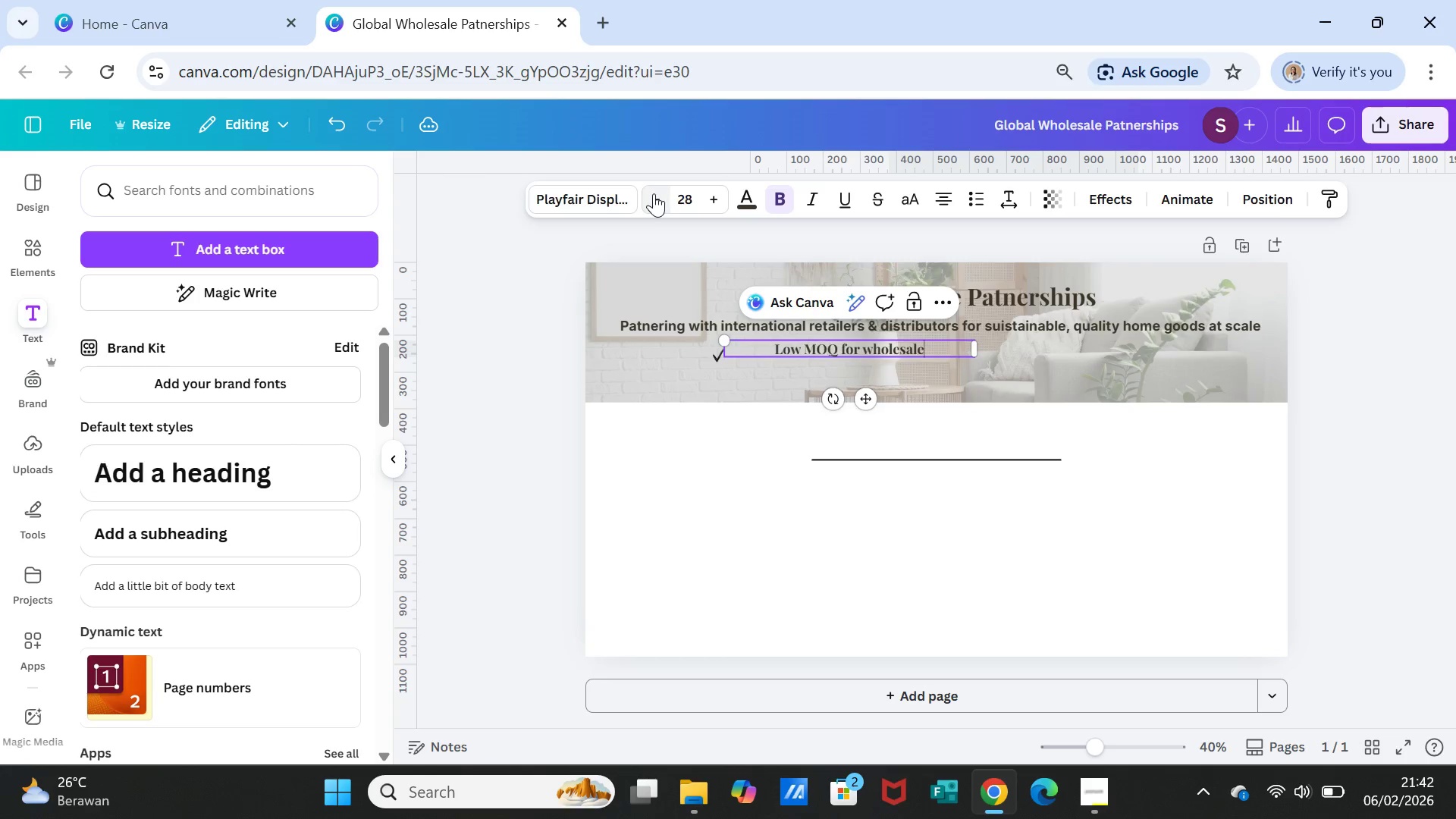 
triple_click([654, 193])
 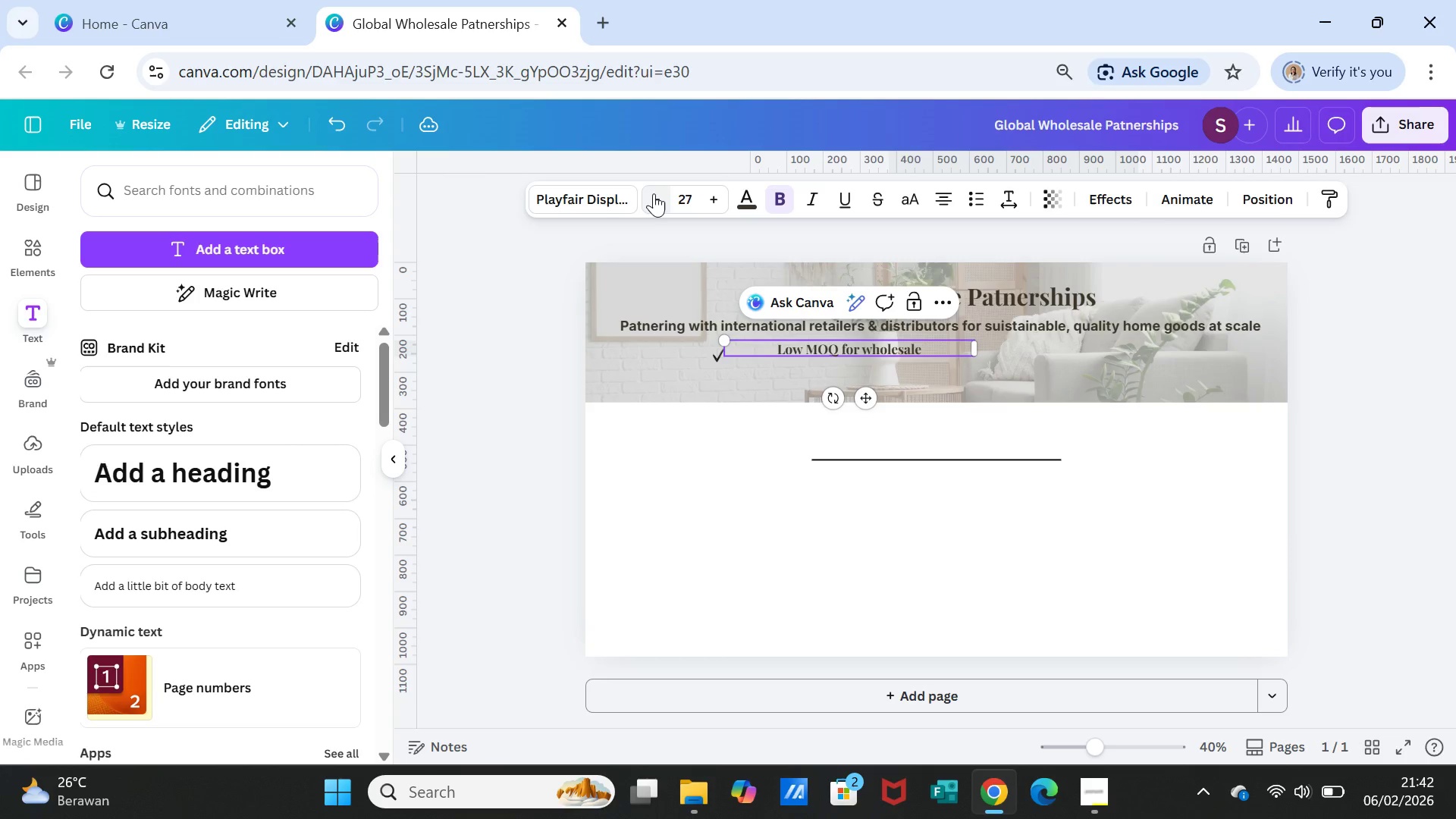 
triple_click([654, 193])
 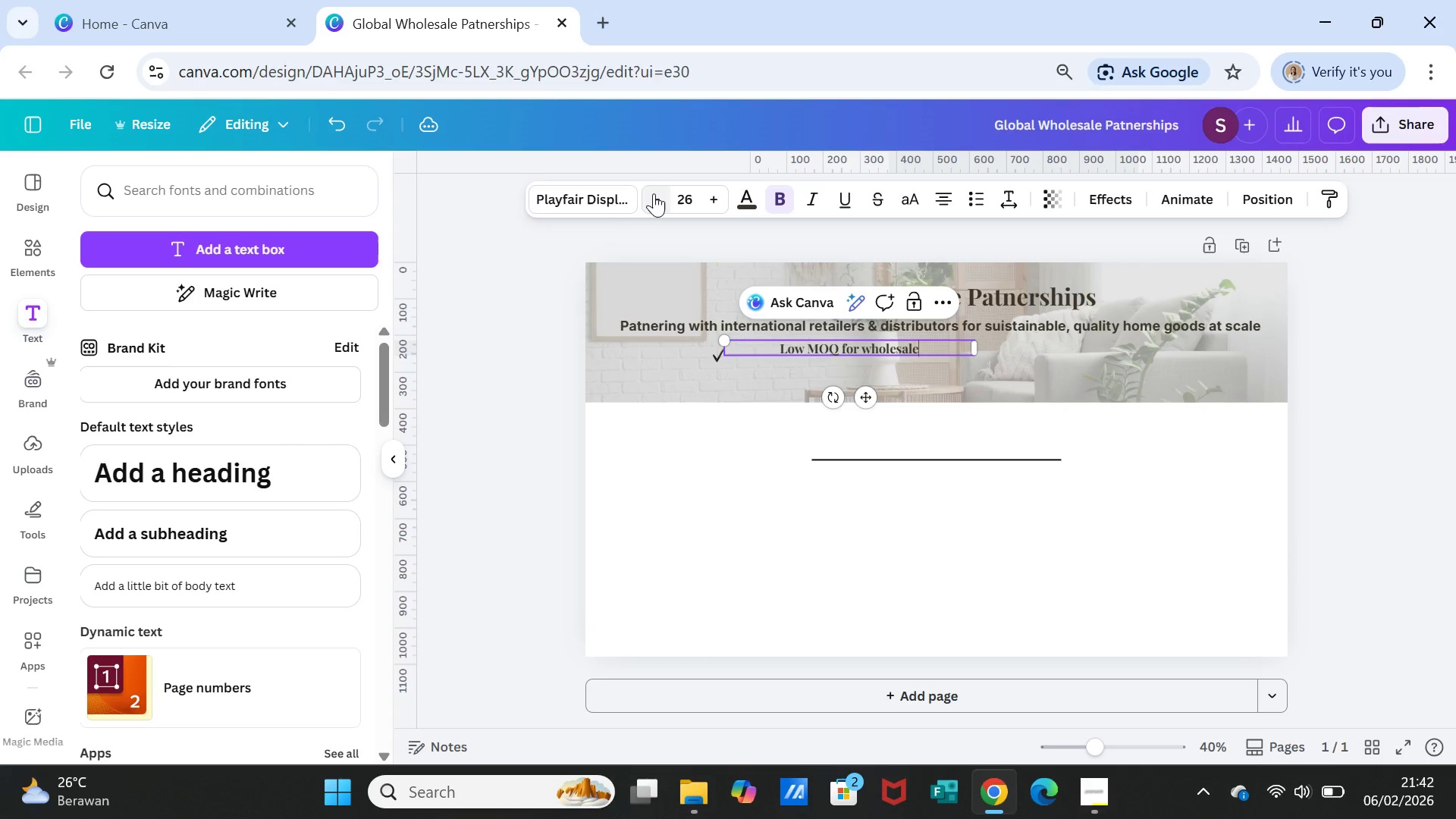 
triple_click([654, 193])
 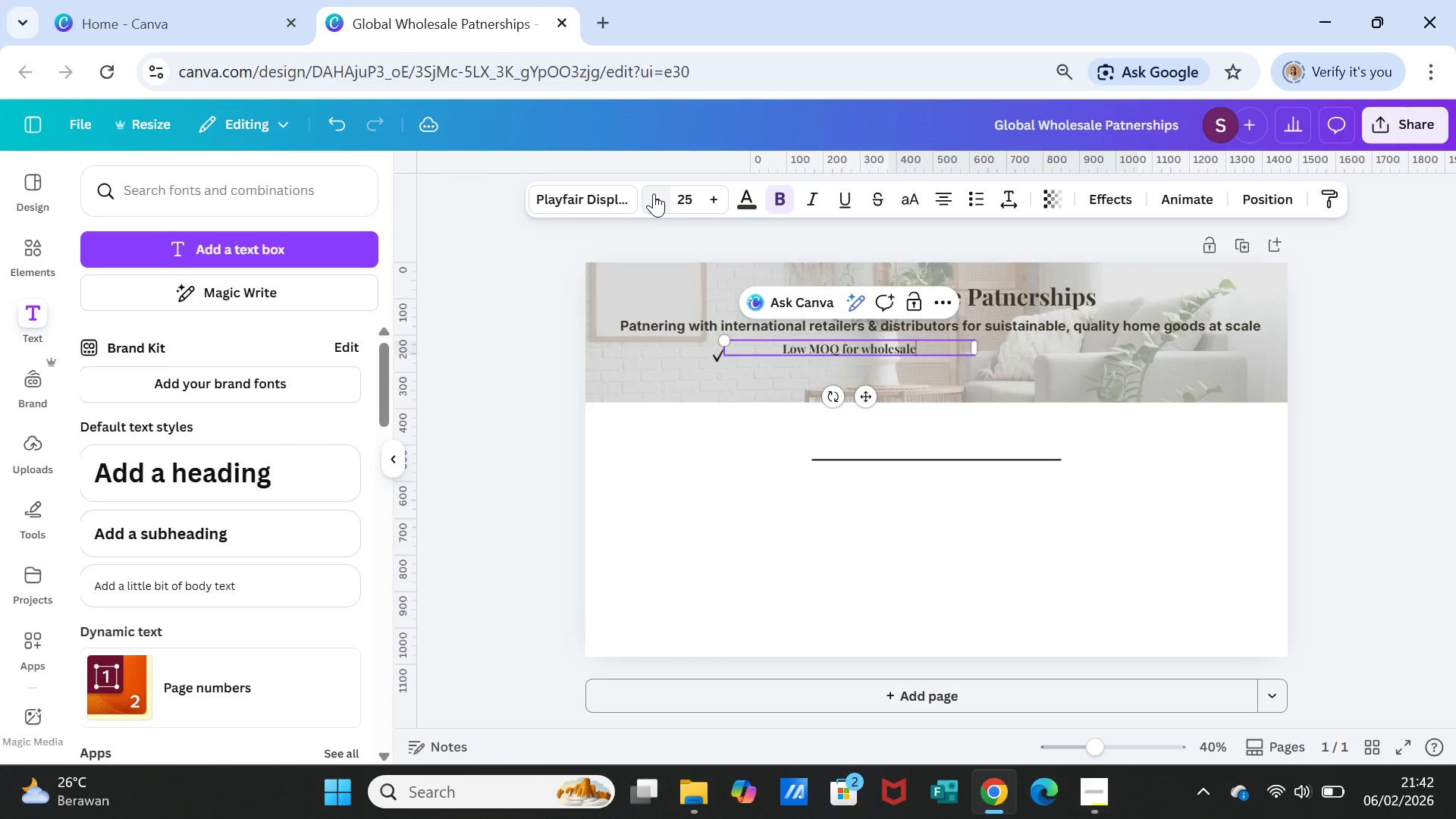 
triple_click([654, 193])
 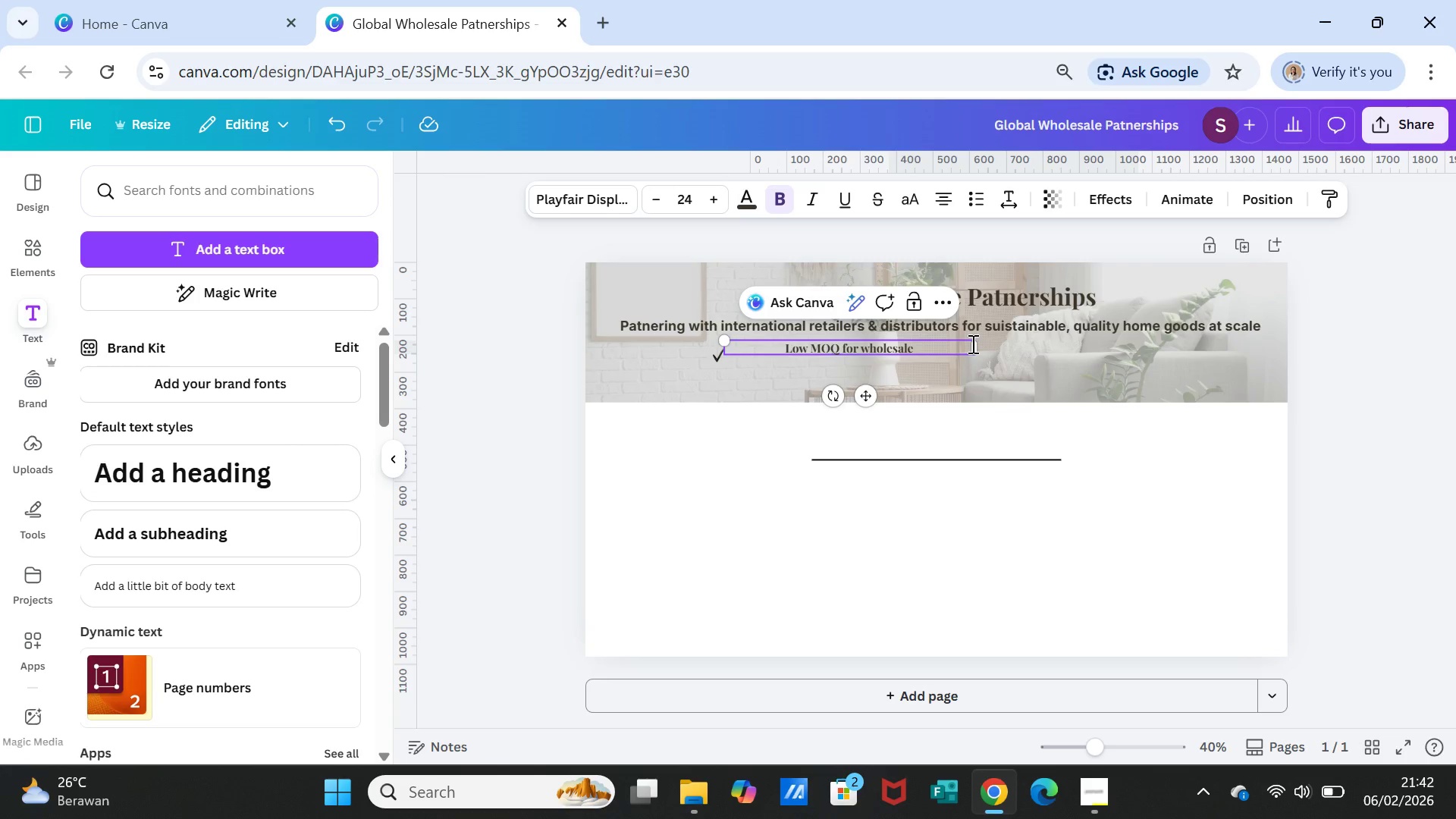 
left_click([996, 360])
 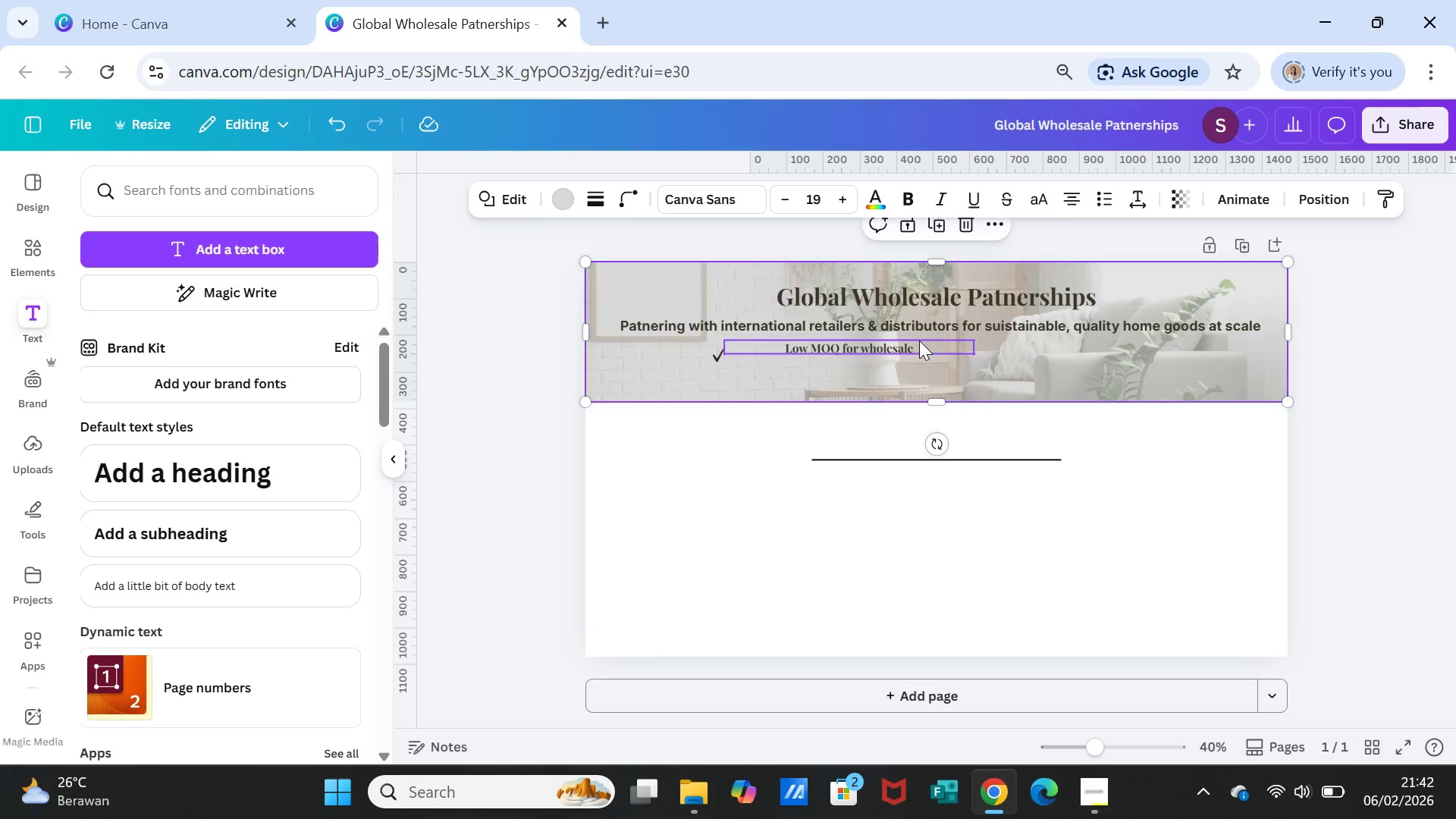 
left_click([919, 340])
 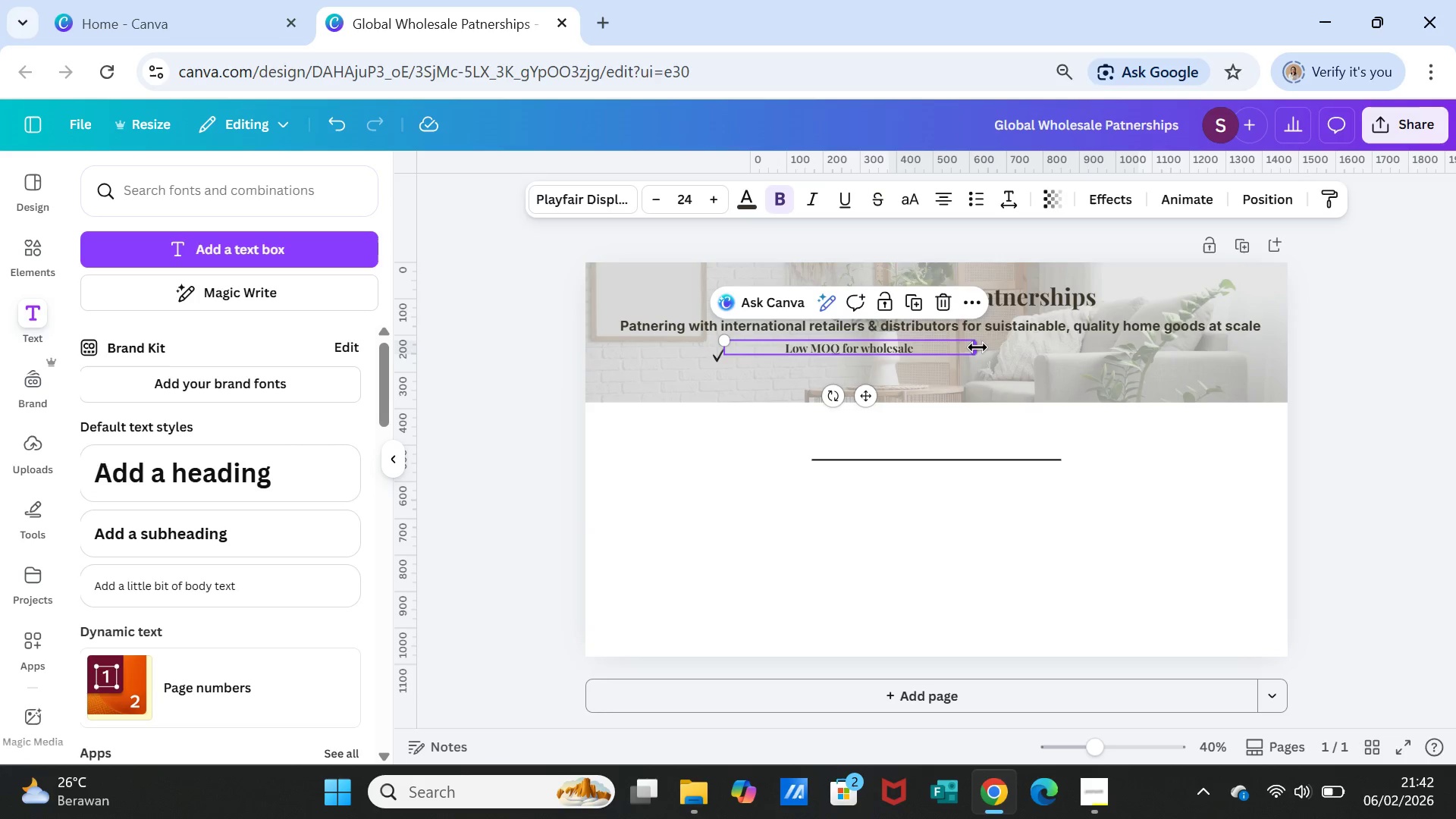 
left_click_drag(start_coordinate=[977, 347], to_coordinate=[871, 346])
 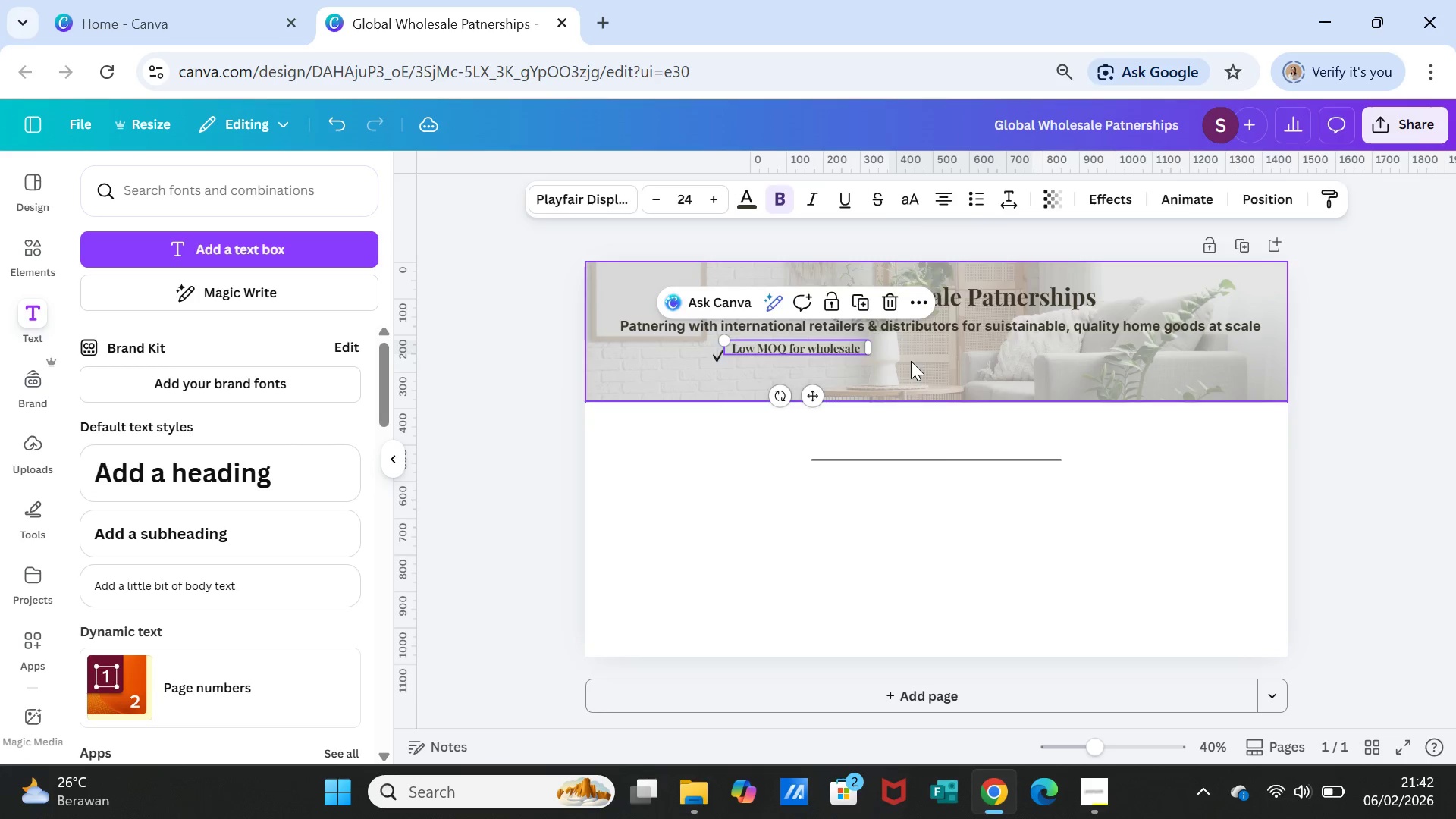 
left_click([911, 361])
 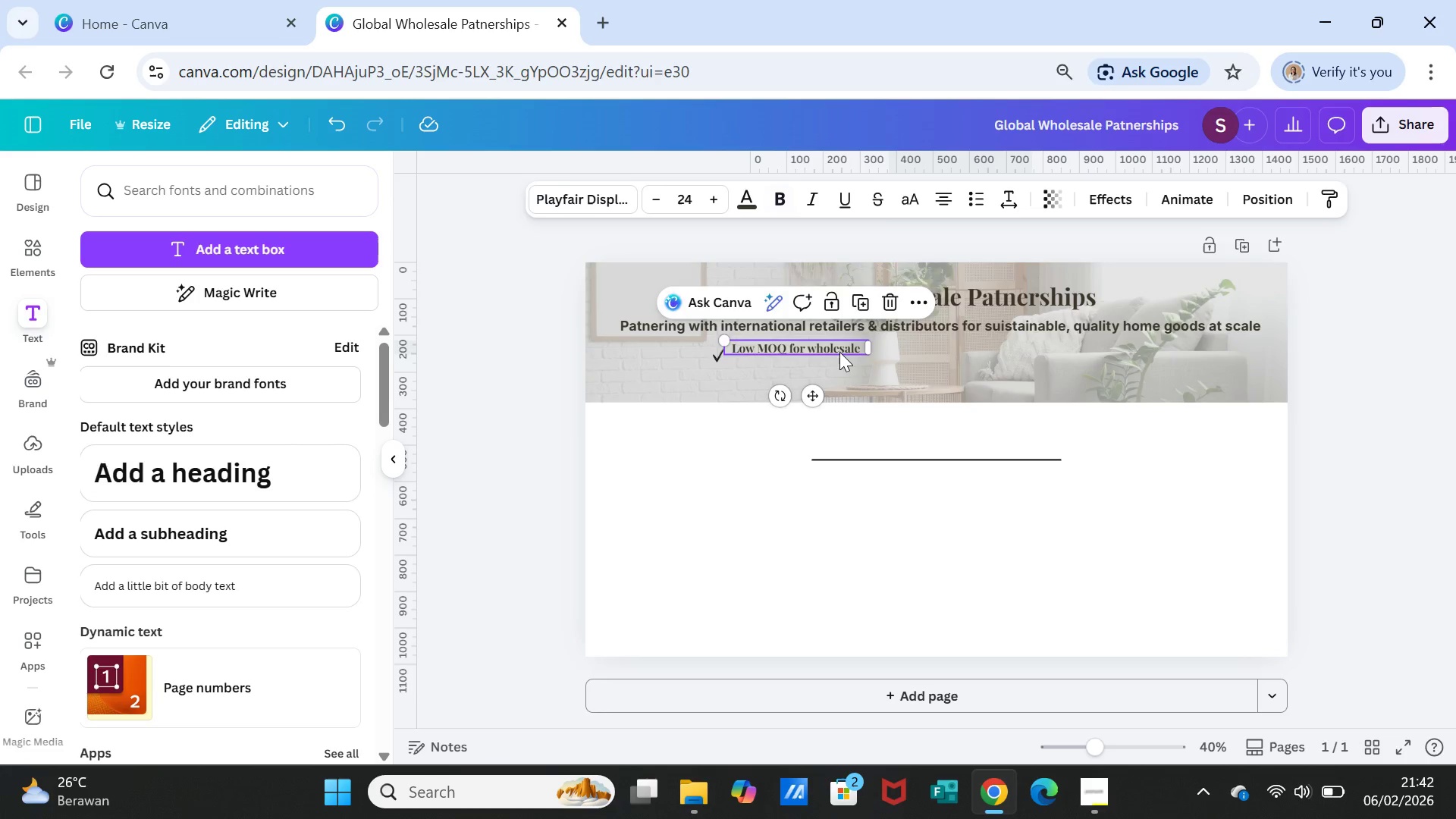 
left_click_drag(start_coordinate=[838, 342], to_coordinate=[839, 353])
 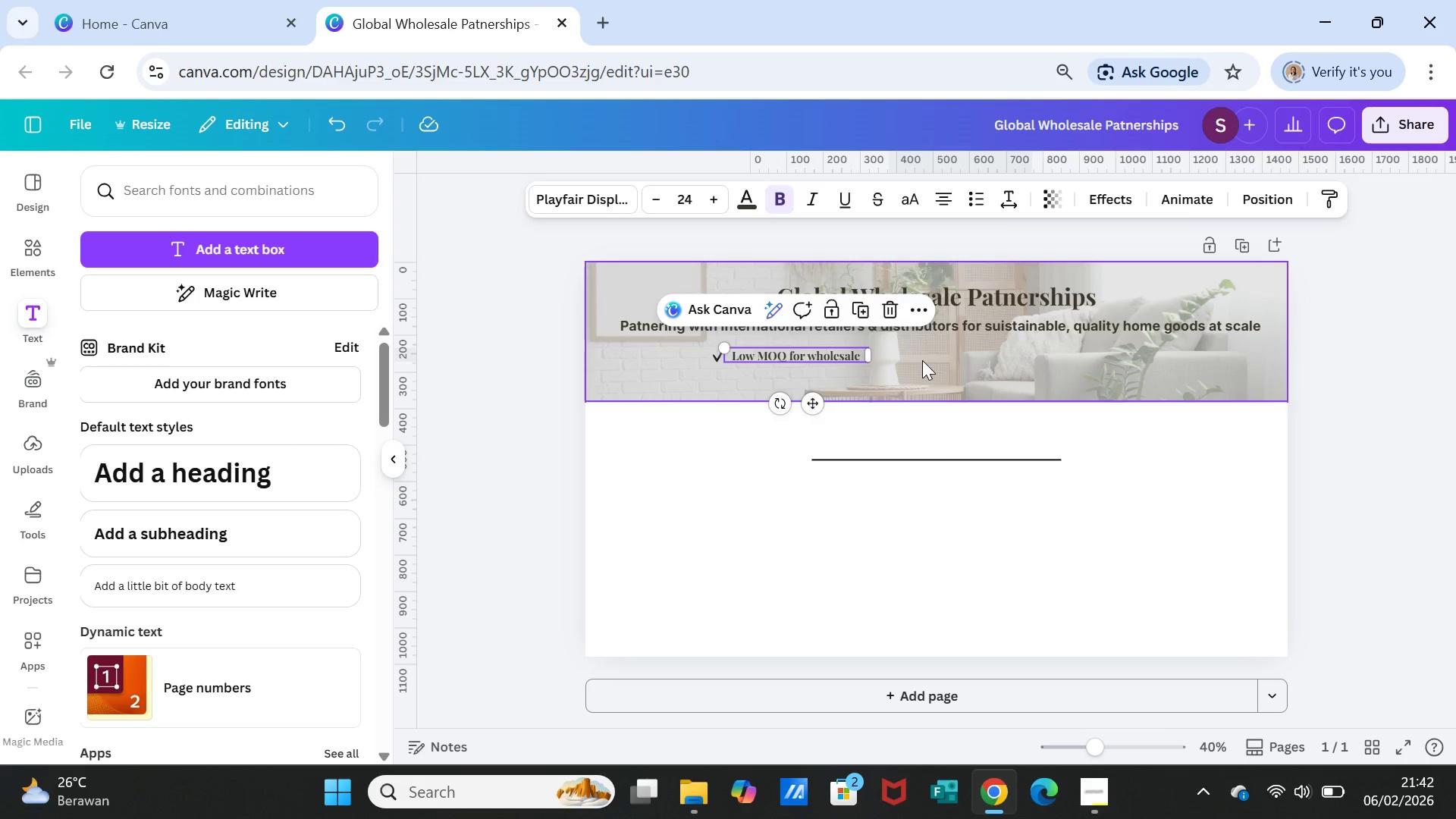 
left_click([922, 360])
 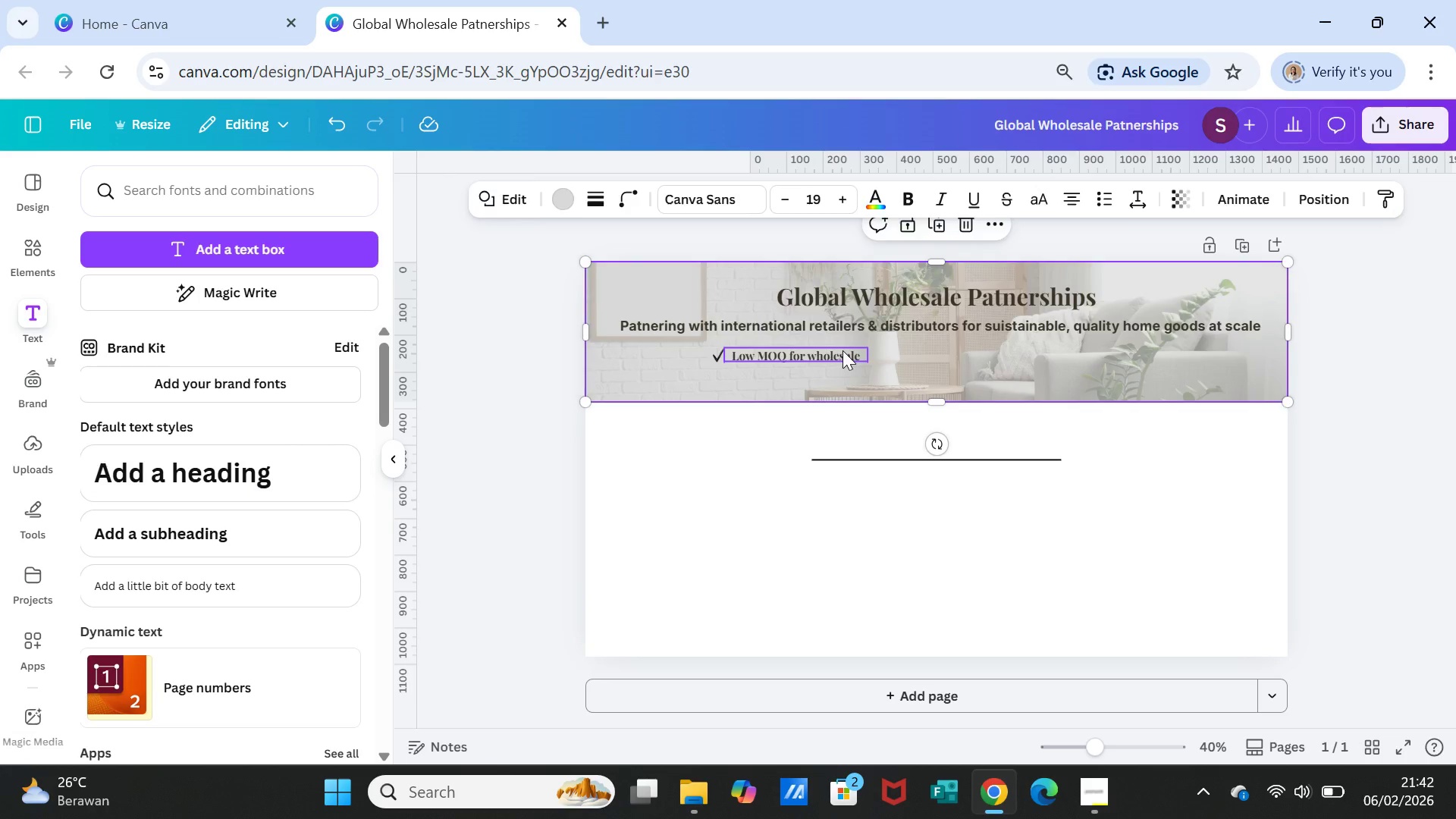 
left_click([843, 350])
 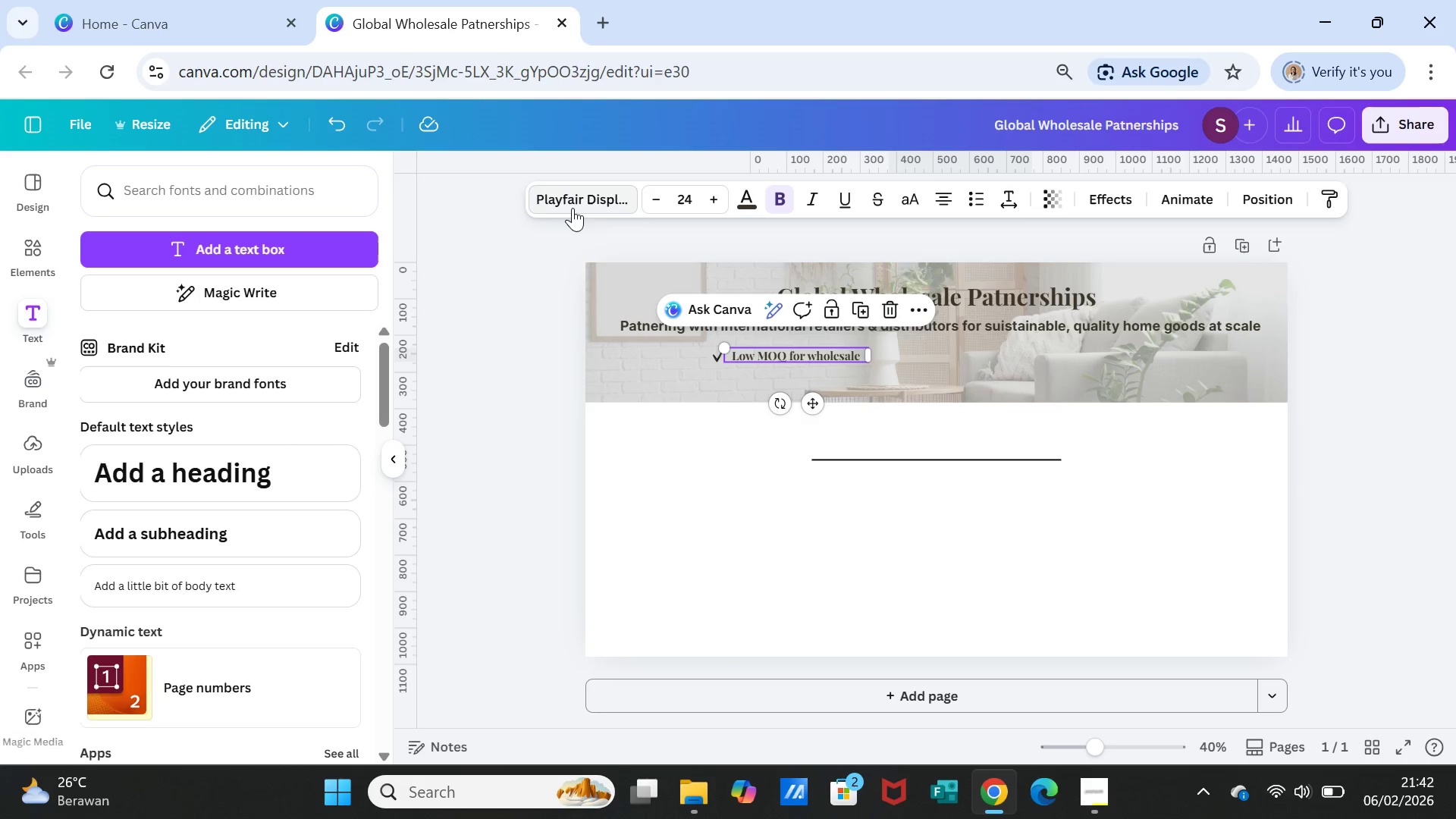 
left_click([573, 208])
 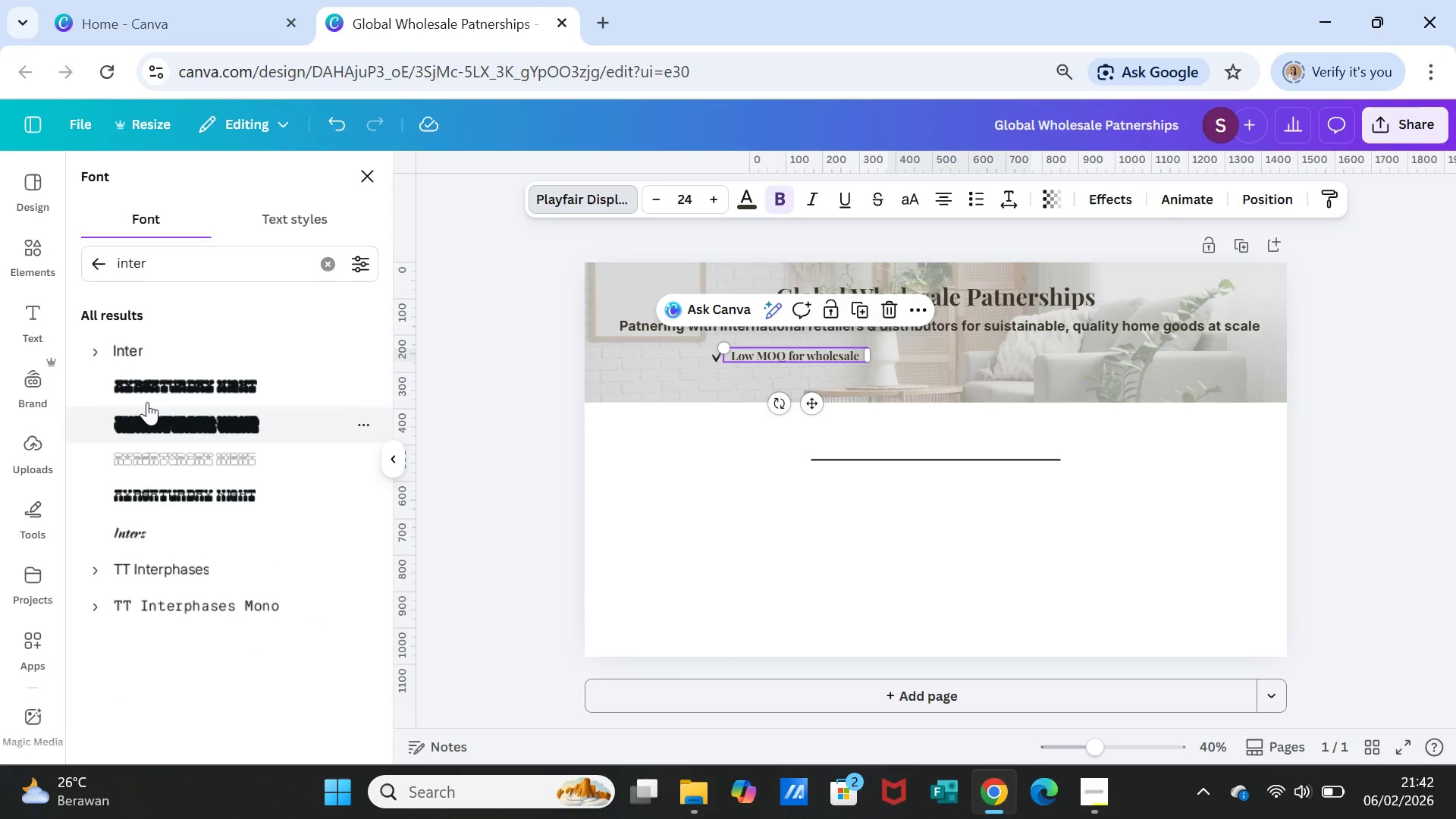 
left_click([143, 344])
 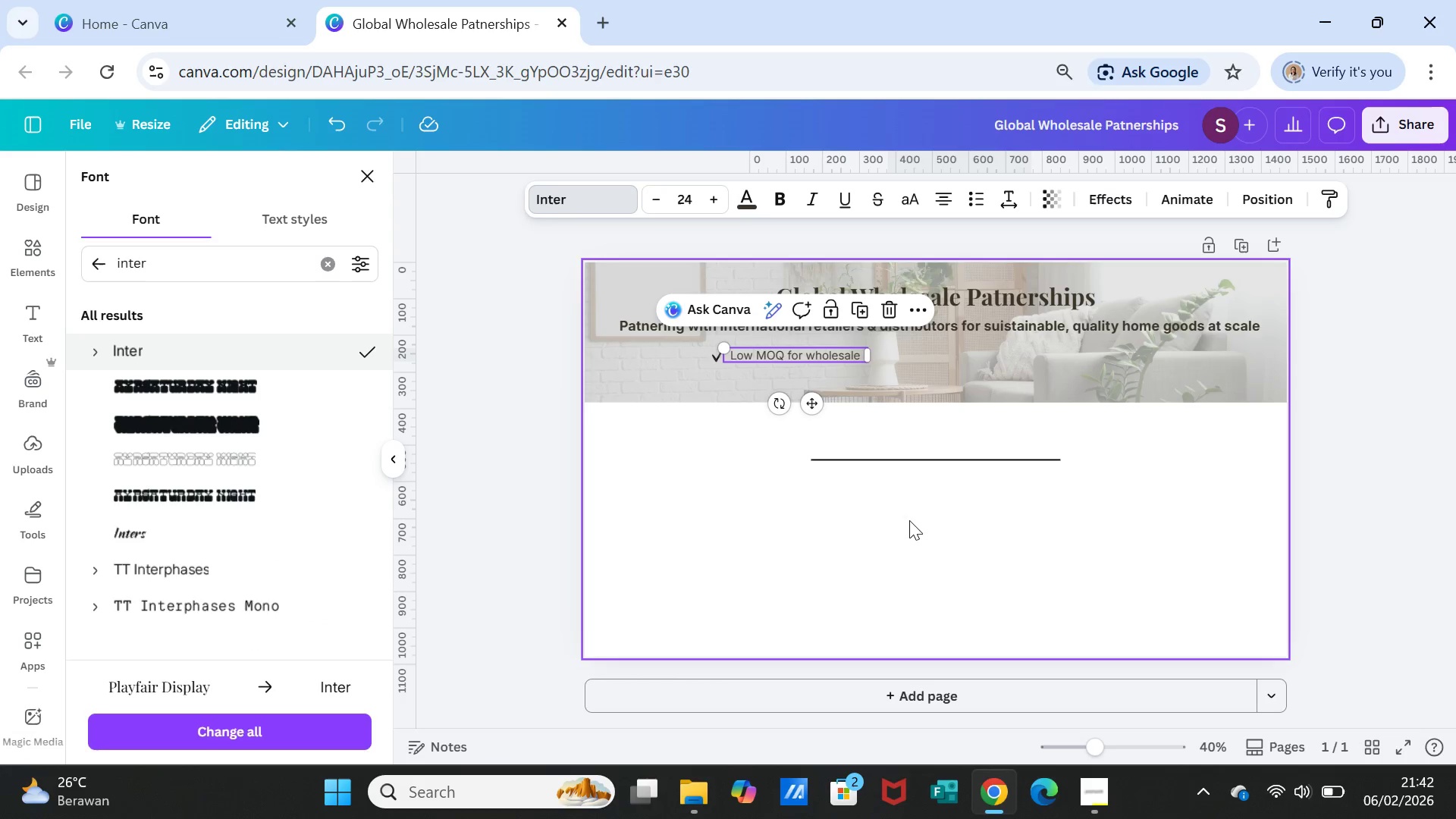 
left_click([909, 521])
 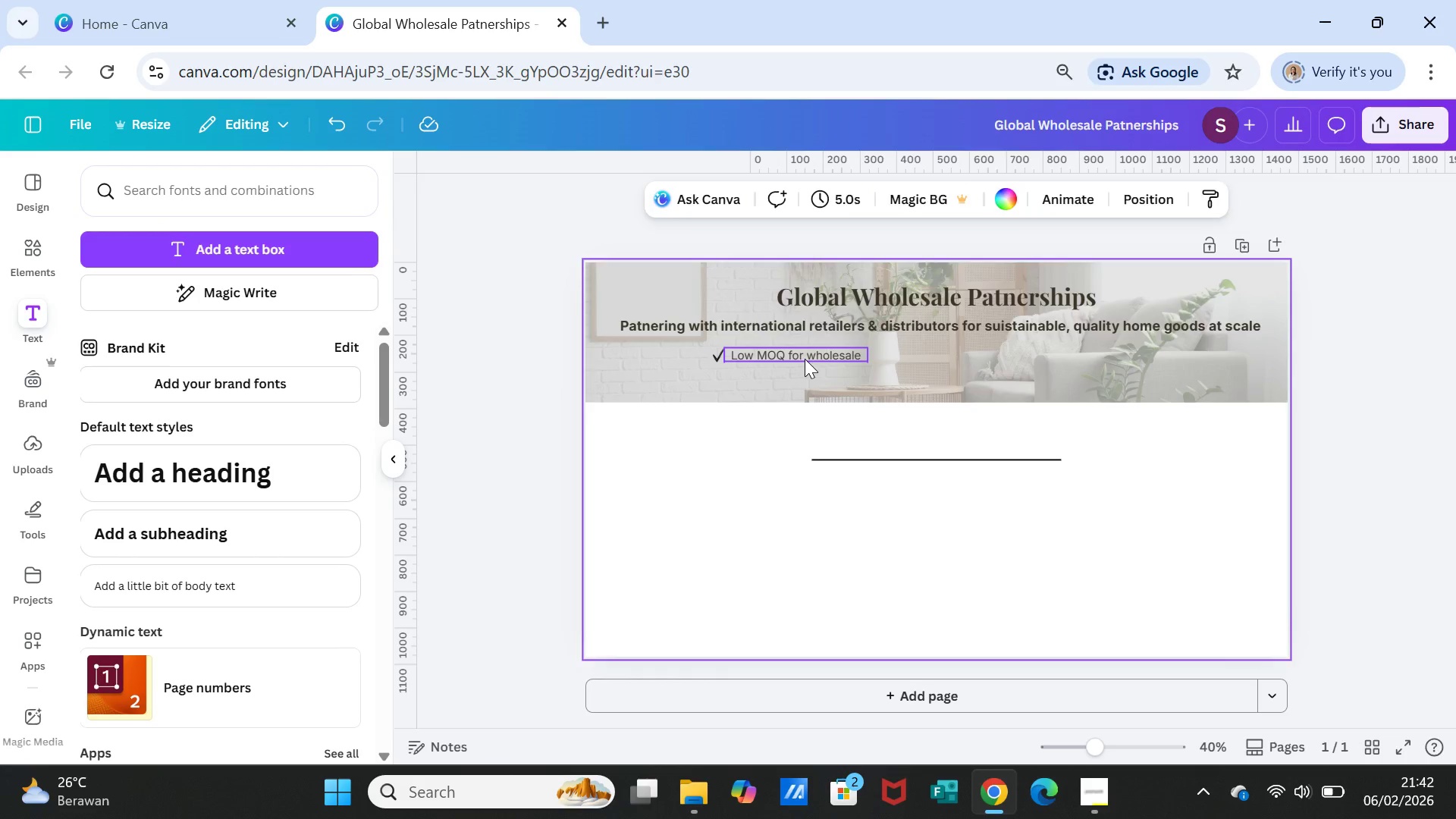 
left_click([805, 359])
 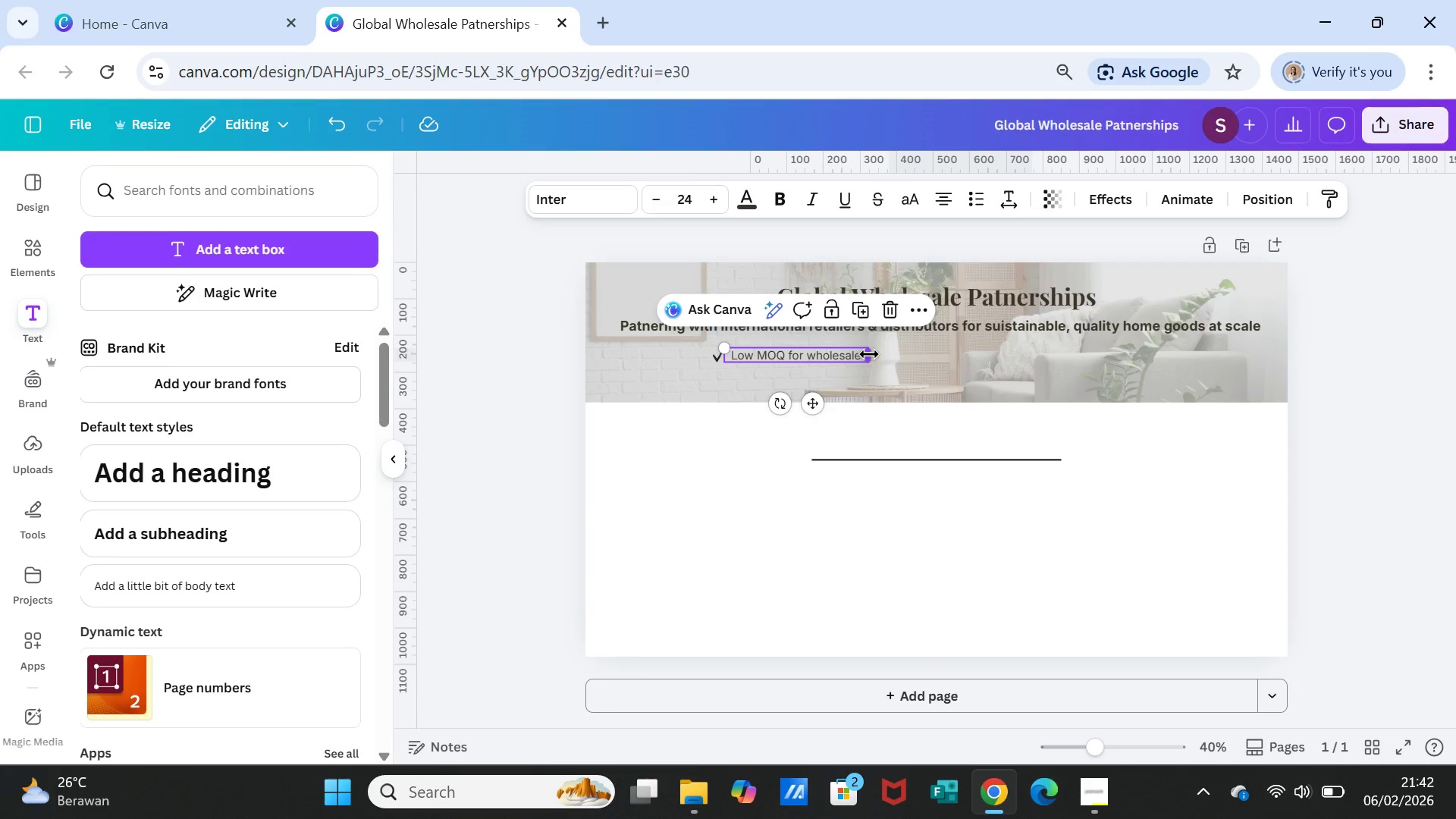 
left_click_drag(start_coordinate=[869, 354], to_coordinate=[862, 354])
 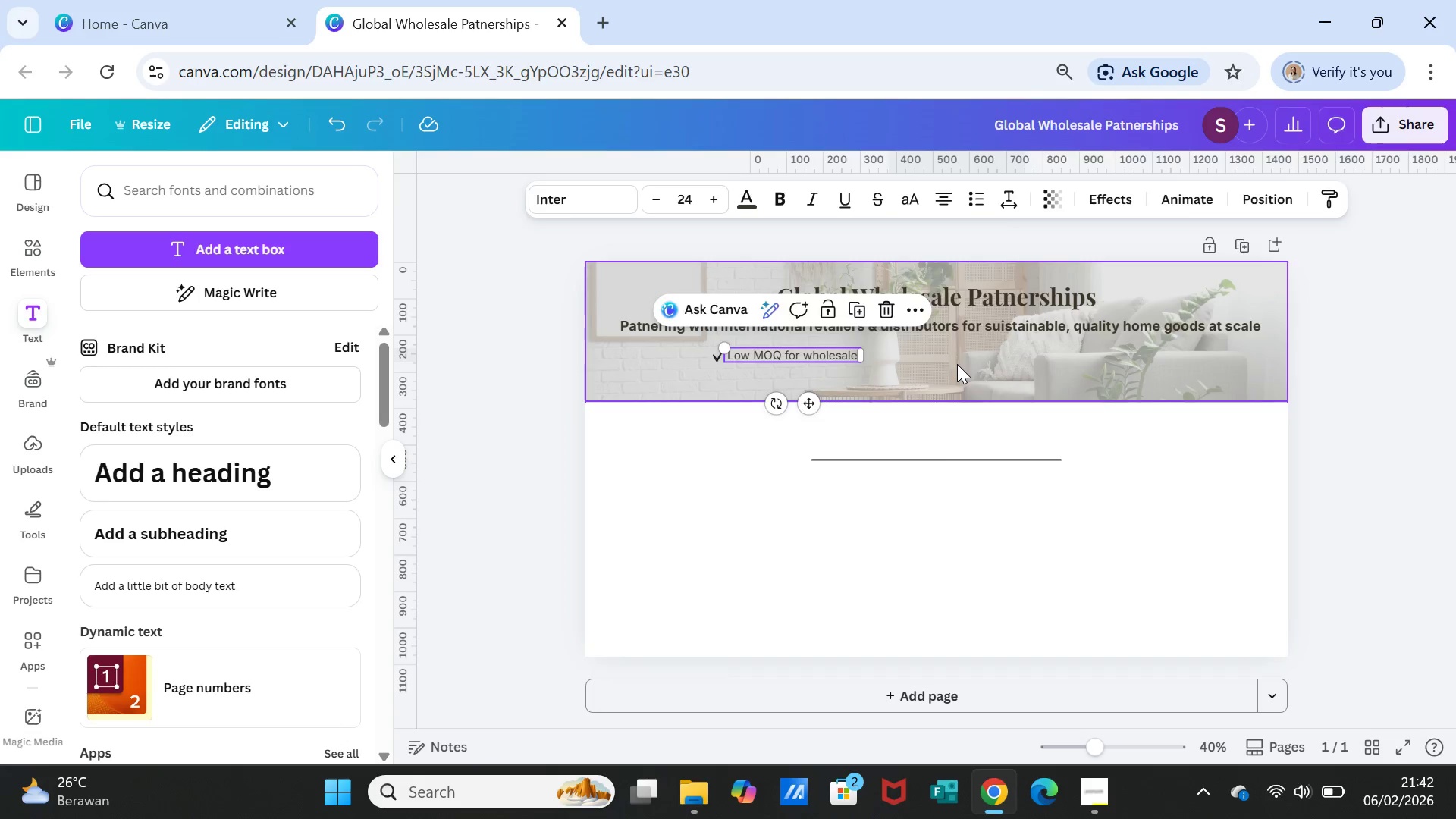 
left_click([957, 364])
 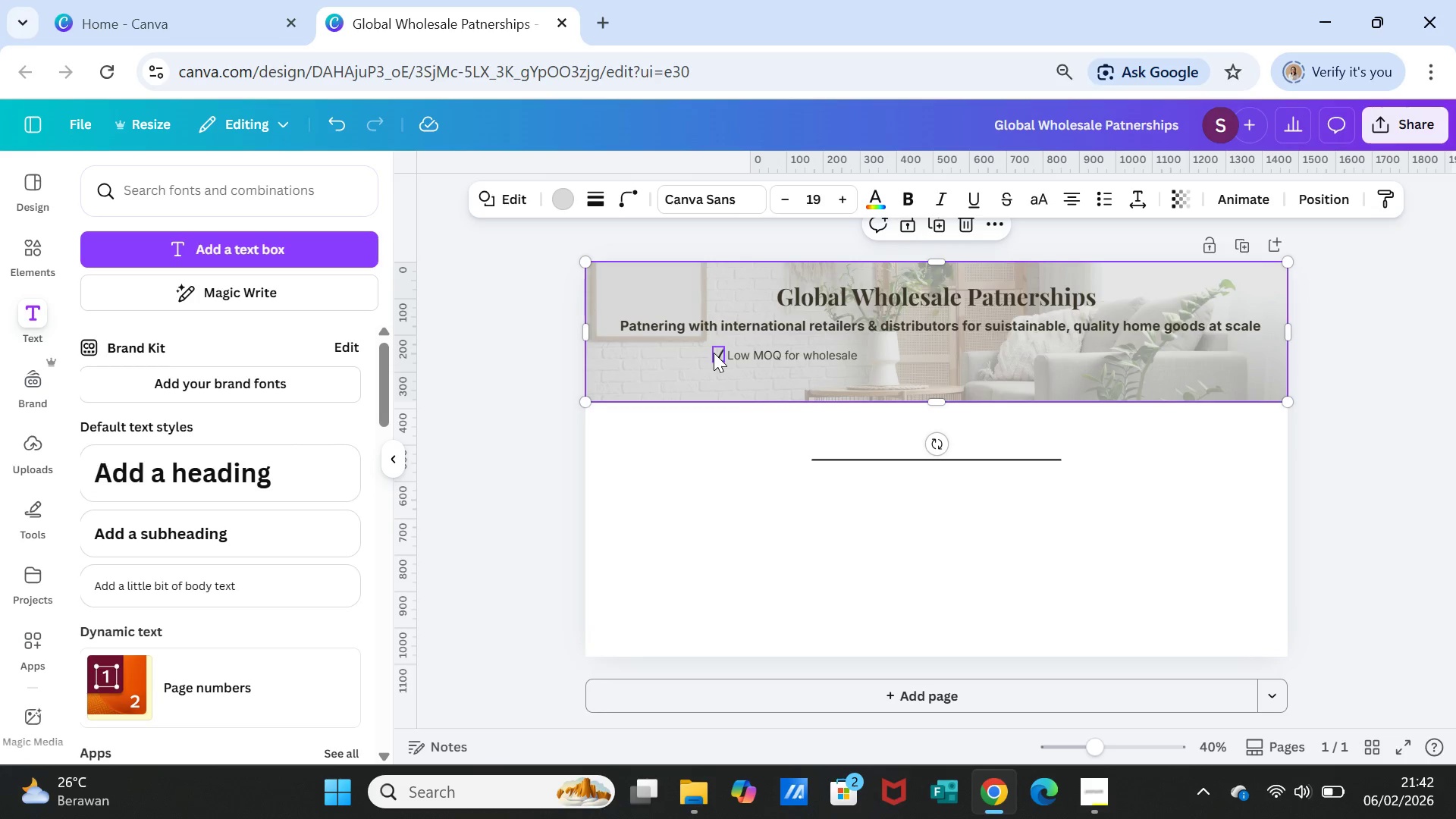 
wait(7.33)
 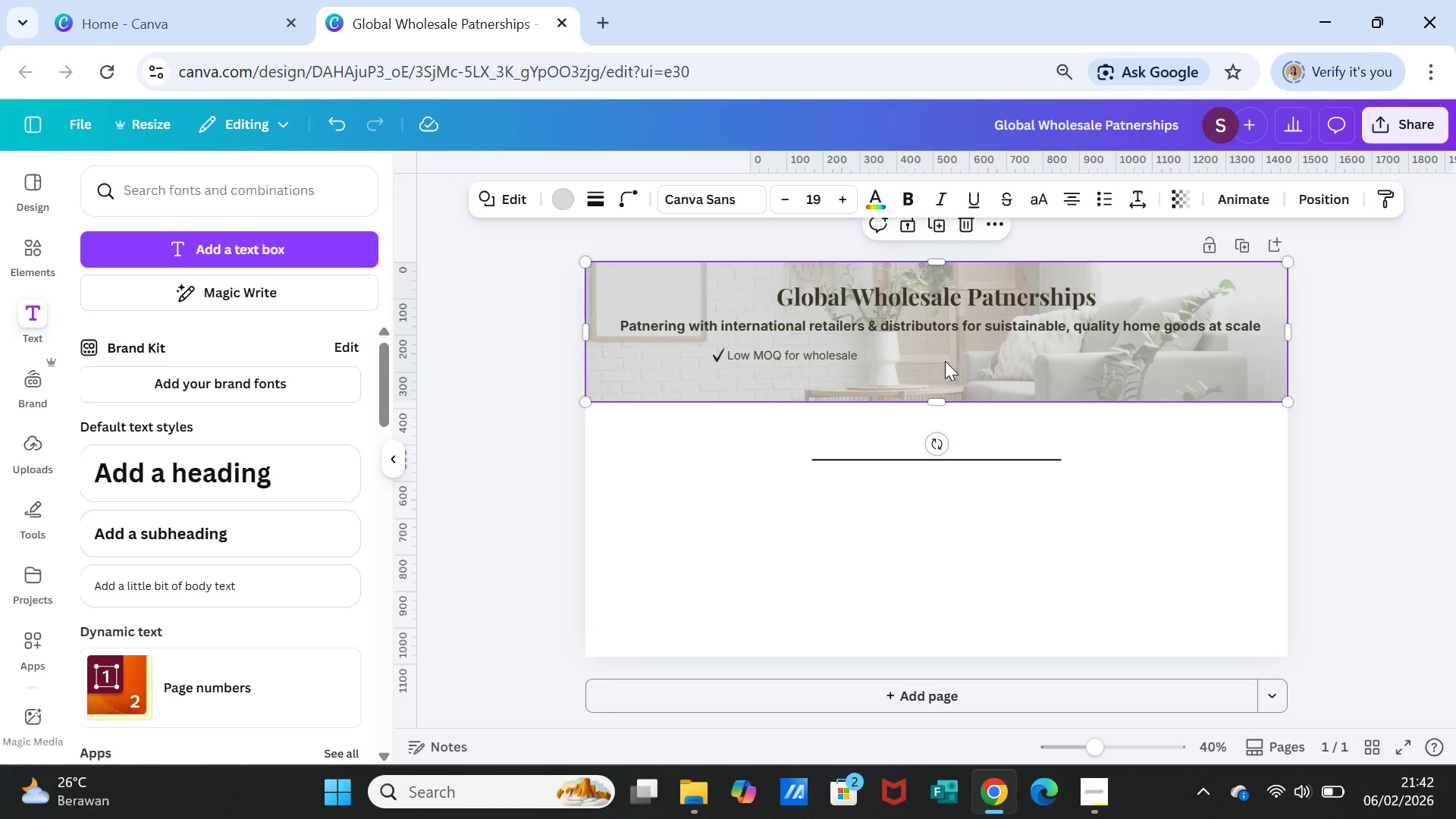 
left_click_drag(start_coordinate=[713, 352], to_coordinate=[680, 352])
 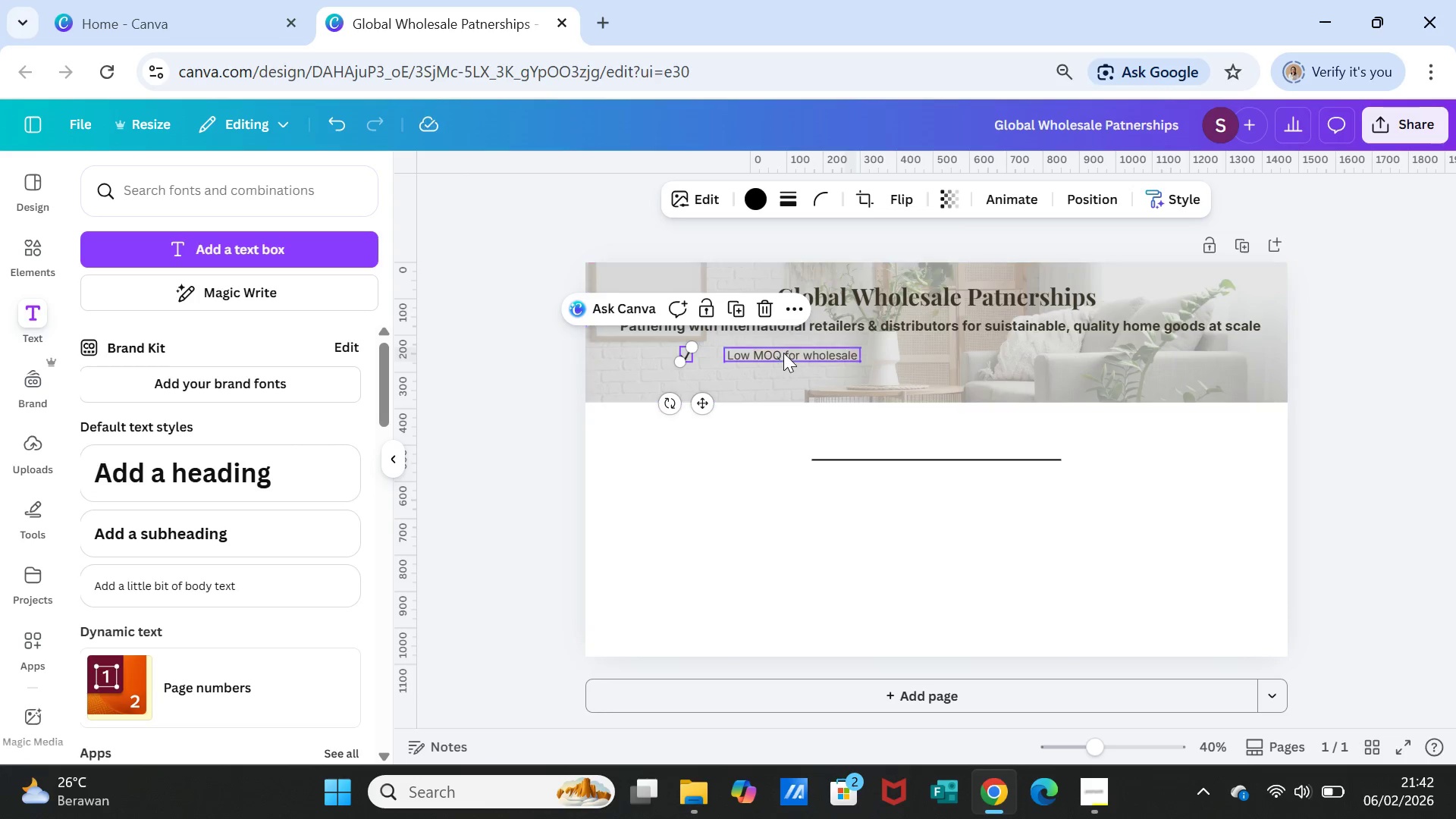 
left_click([783, 353])
 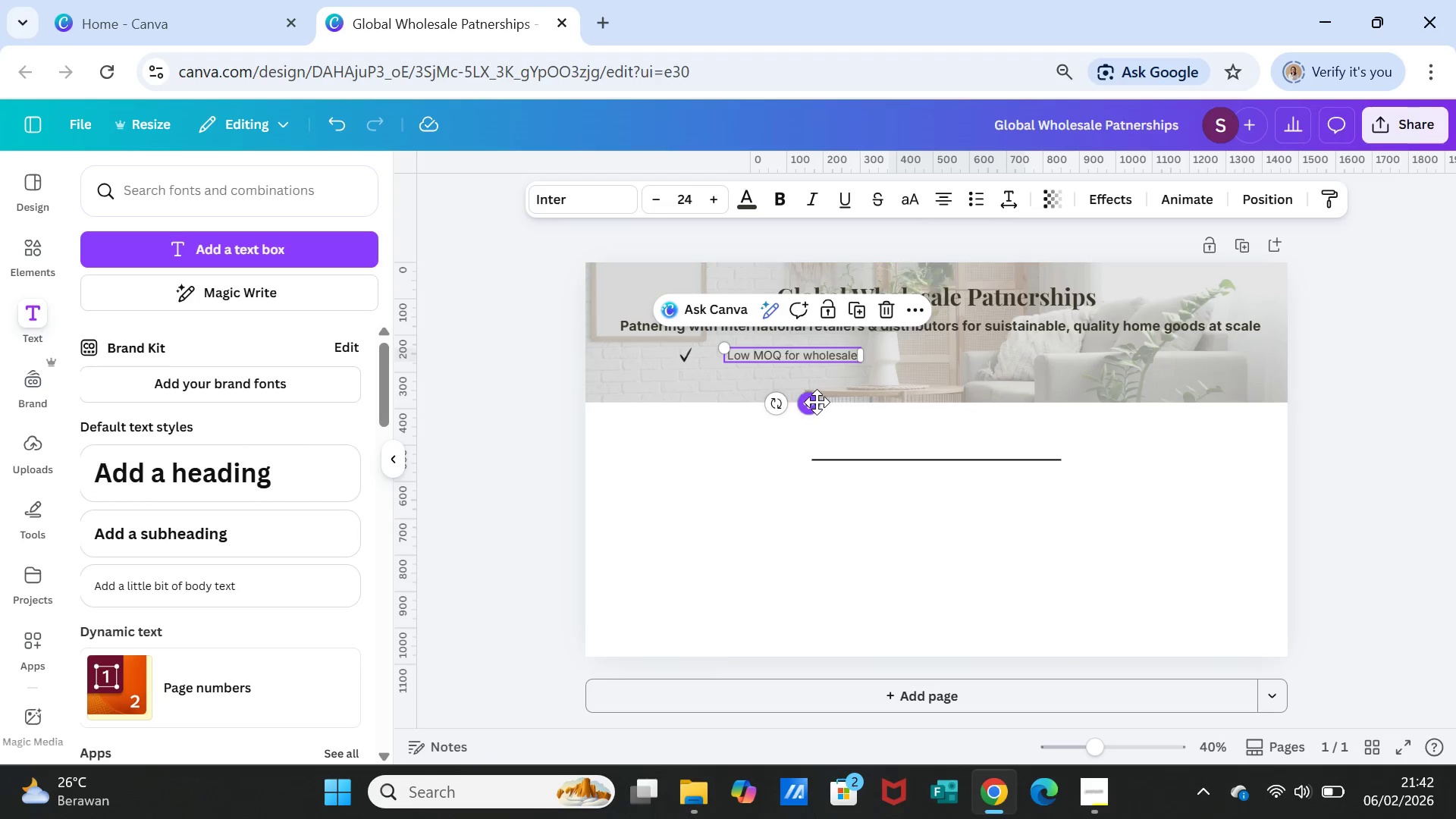 
left_click_drag(start_coordinate=[817, 402], to_coordinate=[783, 401])
 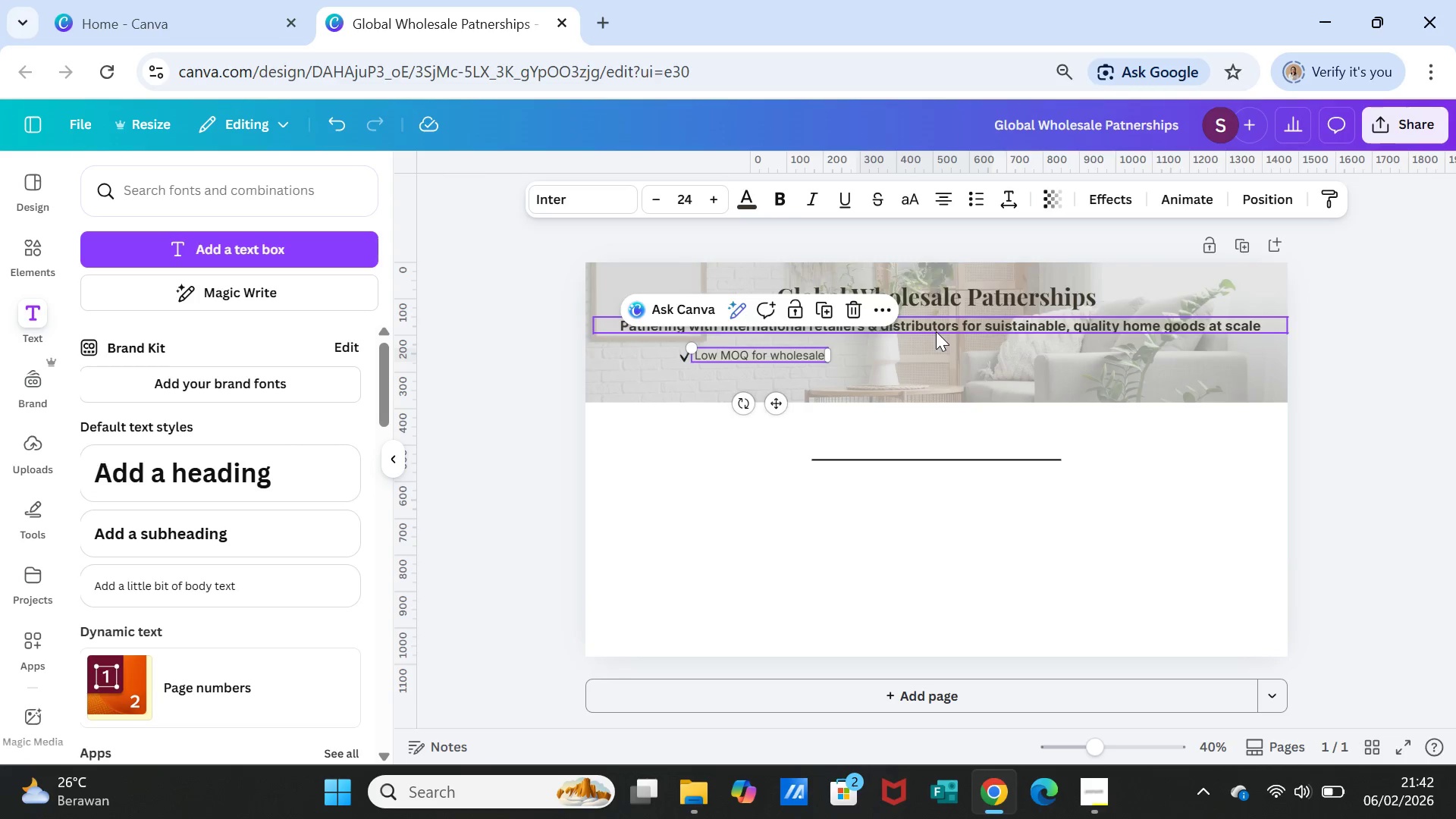 
left_click([936, 331])
 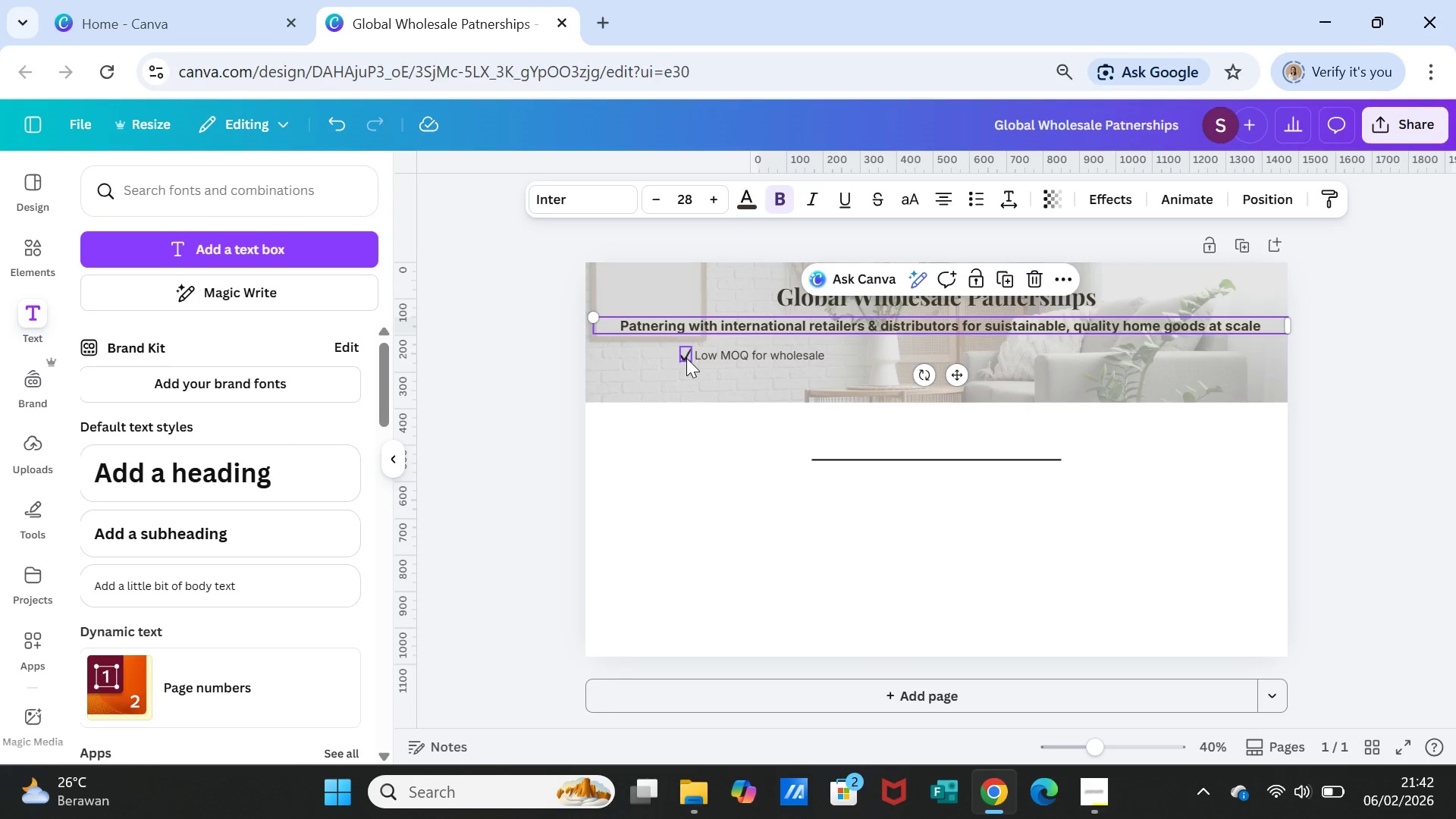 
left_click([686, 357])
 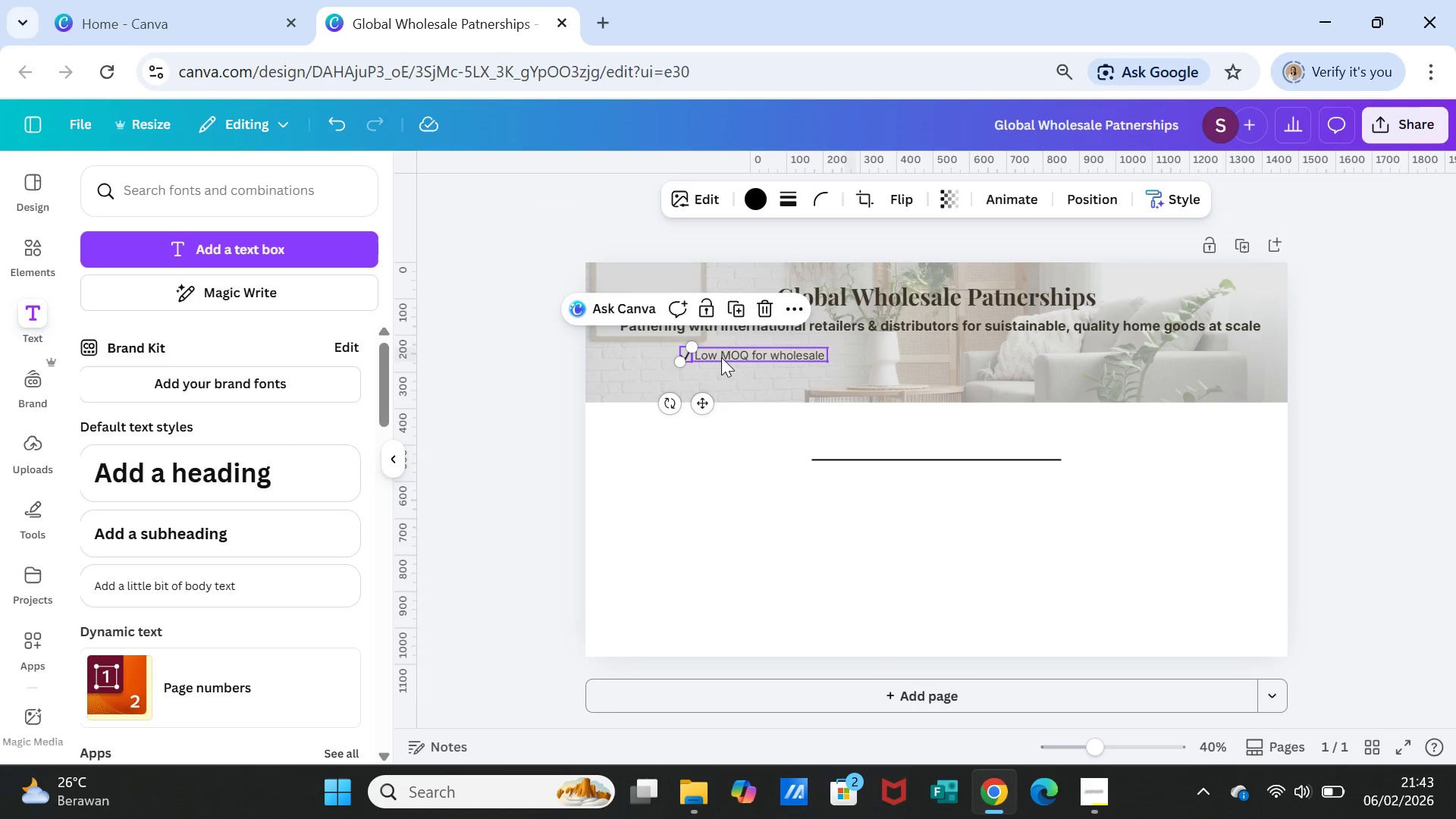 
hold_key(key=ShiftLeft, duration=0.8)
left_click([723, 357])
 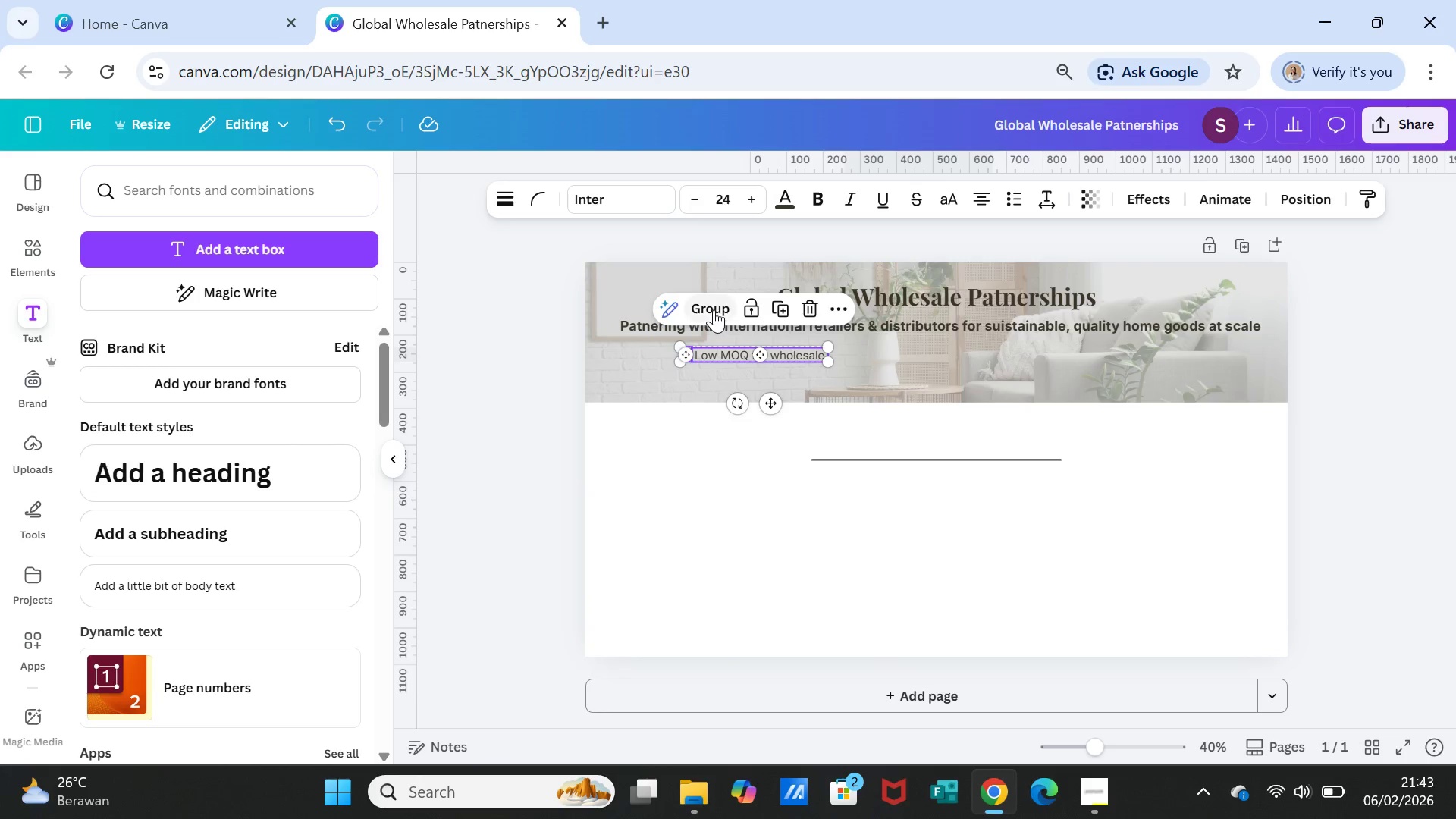 
left_click([714, 309])
 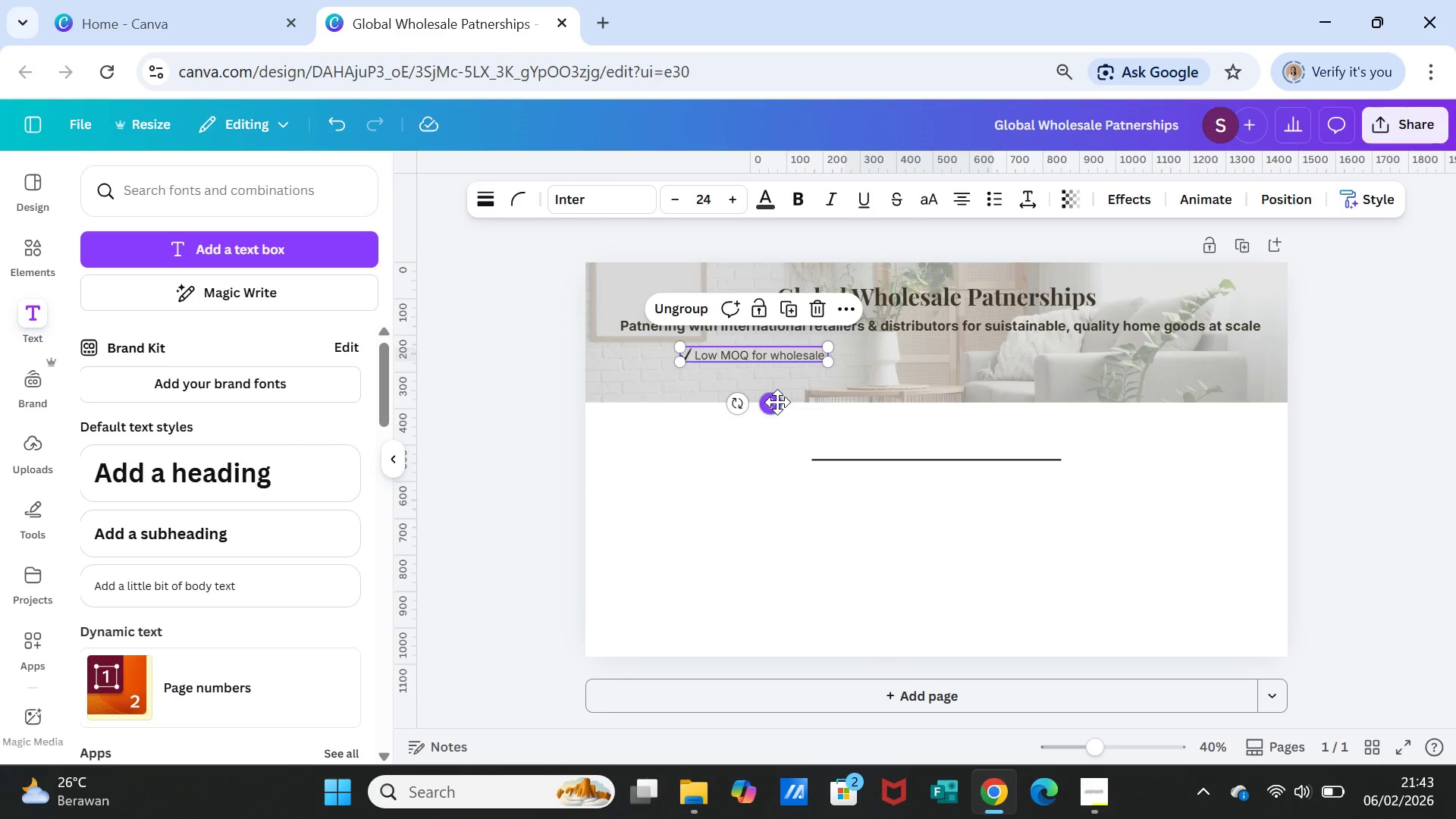 
left_click_drag(start_coordinate=[777, 402], to_coordinate=[761, 403])
 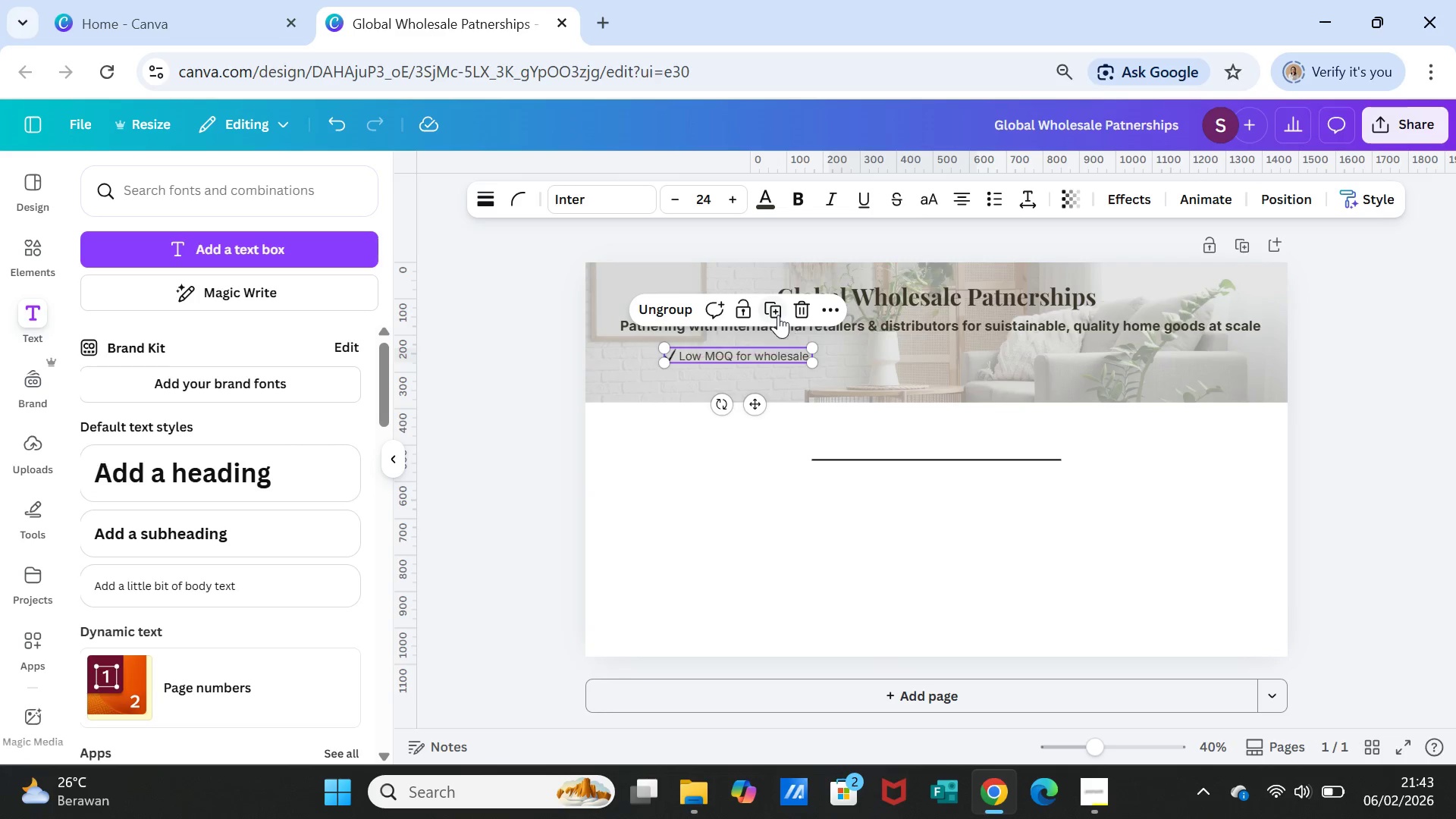 
left_click([772, 312])
 